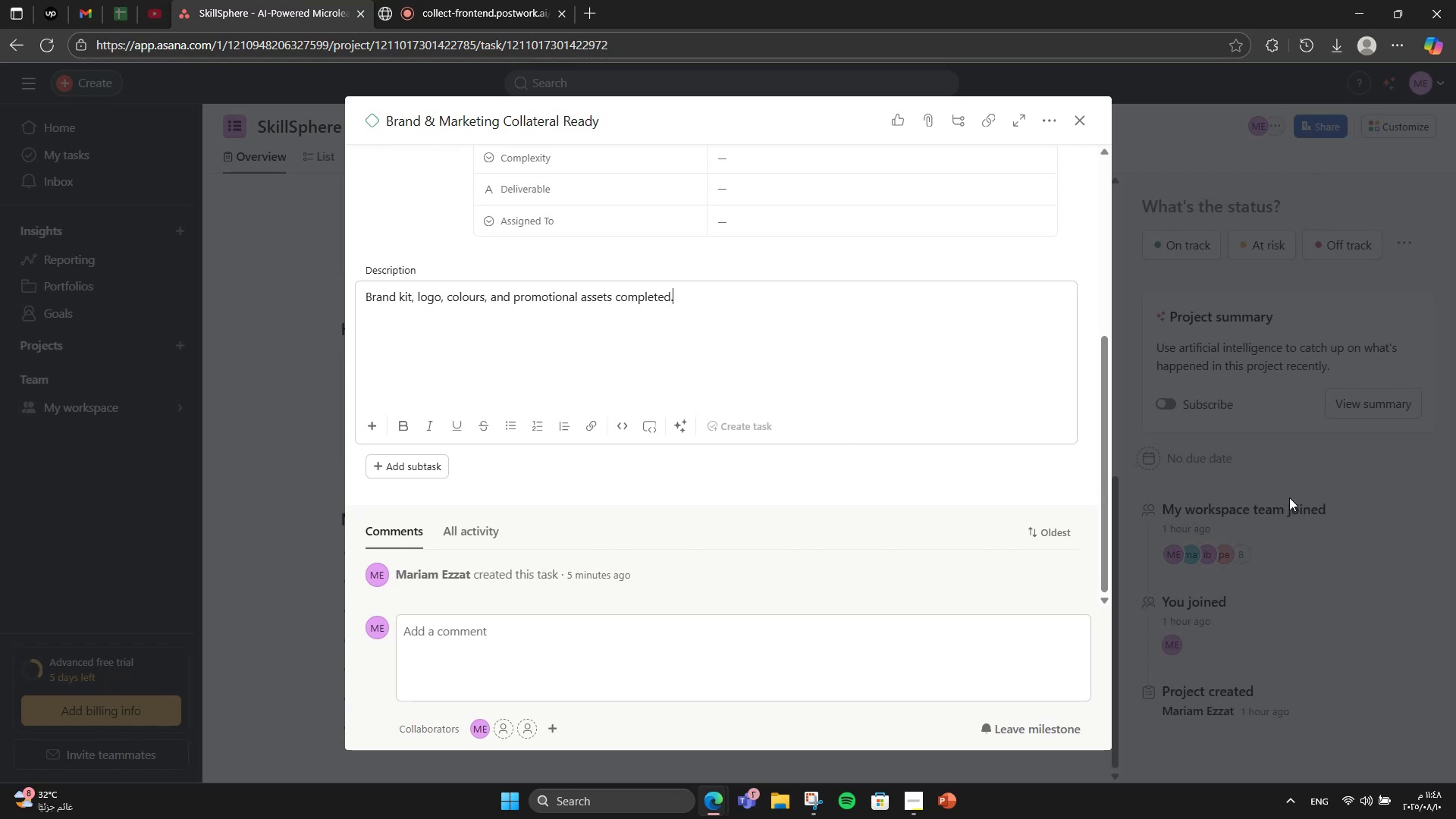 
left_click([1288, 497])
 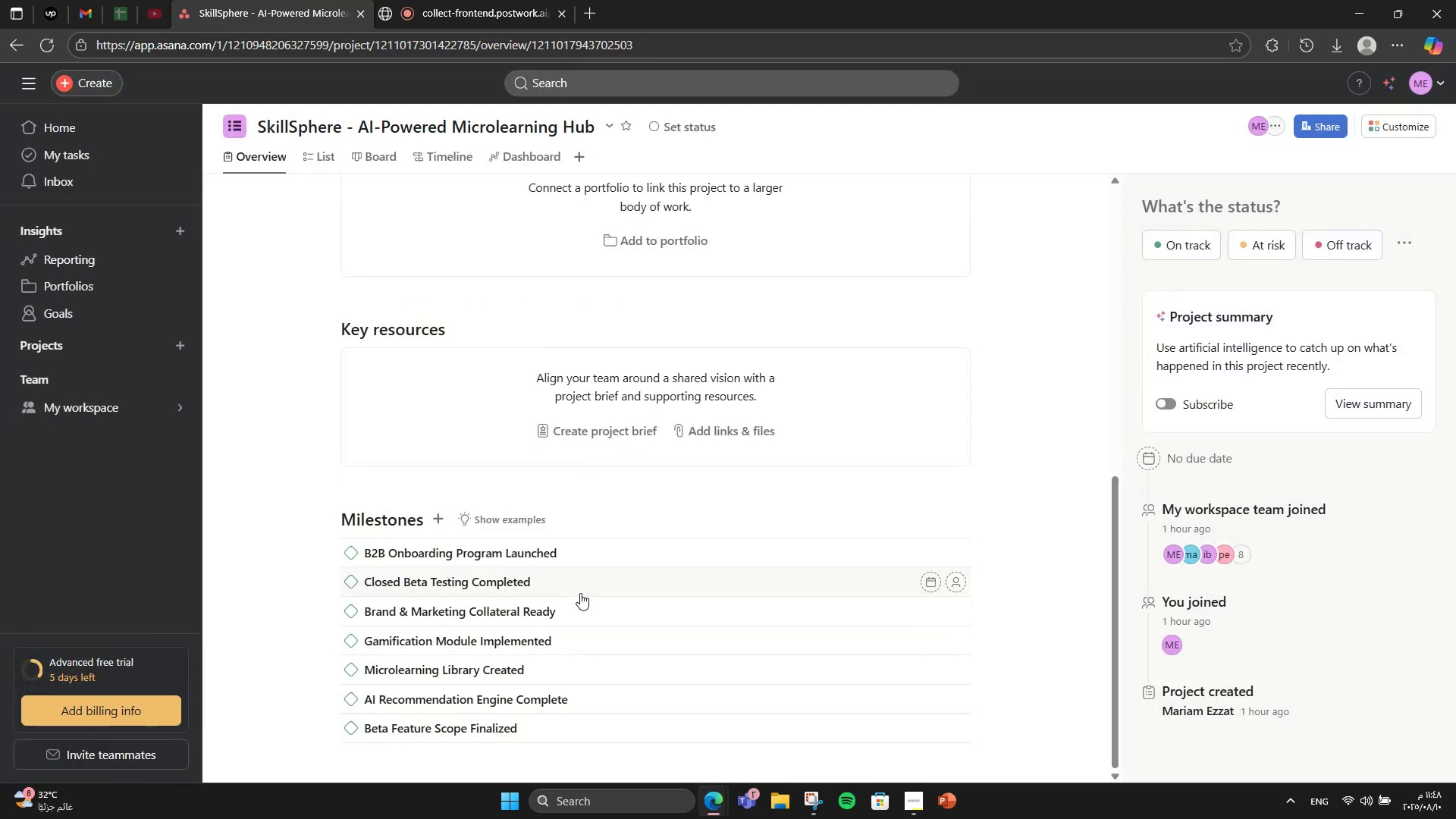 
left_click([611, 580])
 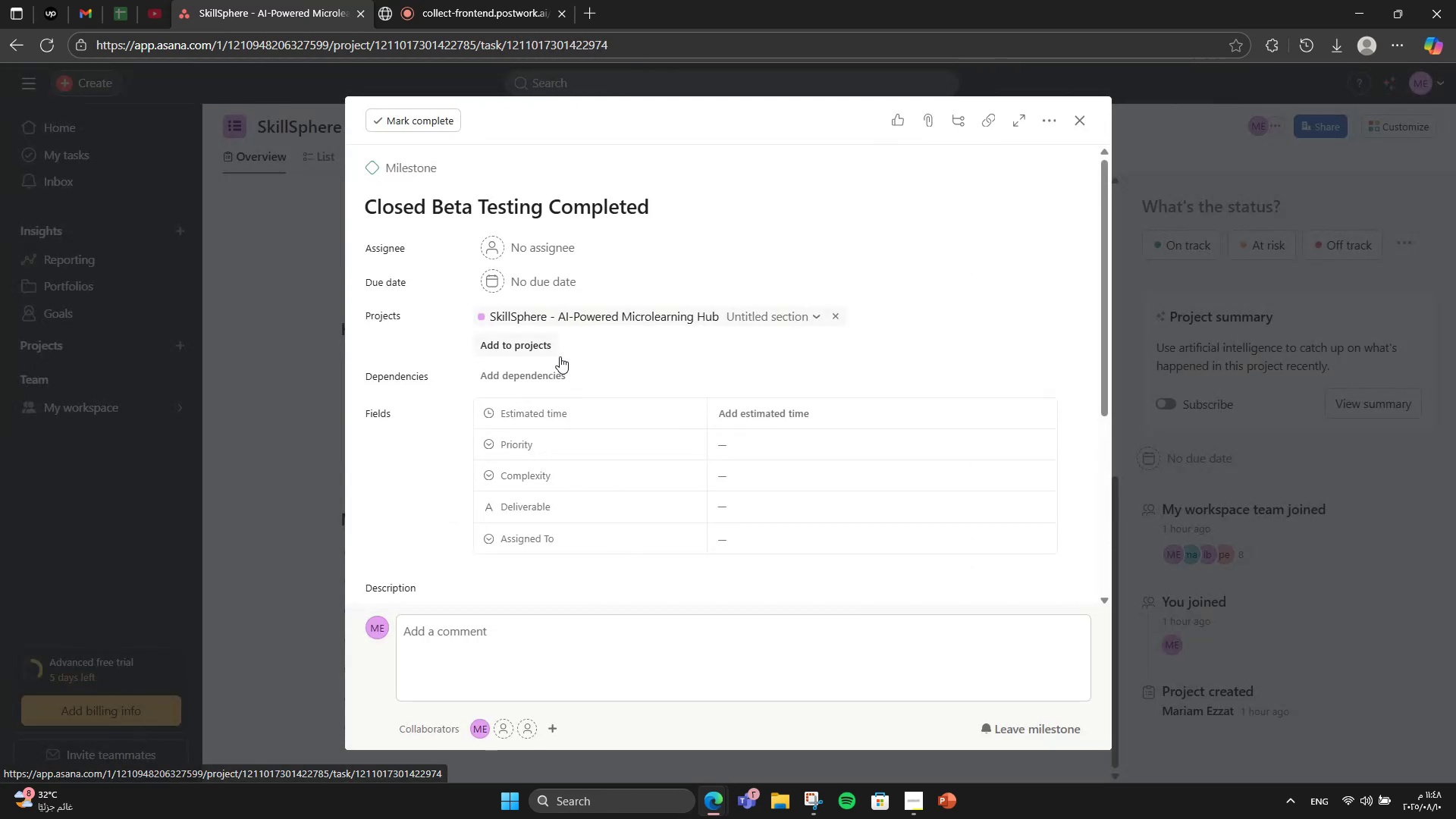 
scroll: coordinate [577, 479], scroll_direction: down, amount: 2.0
 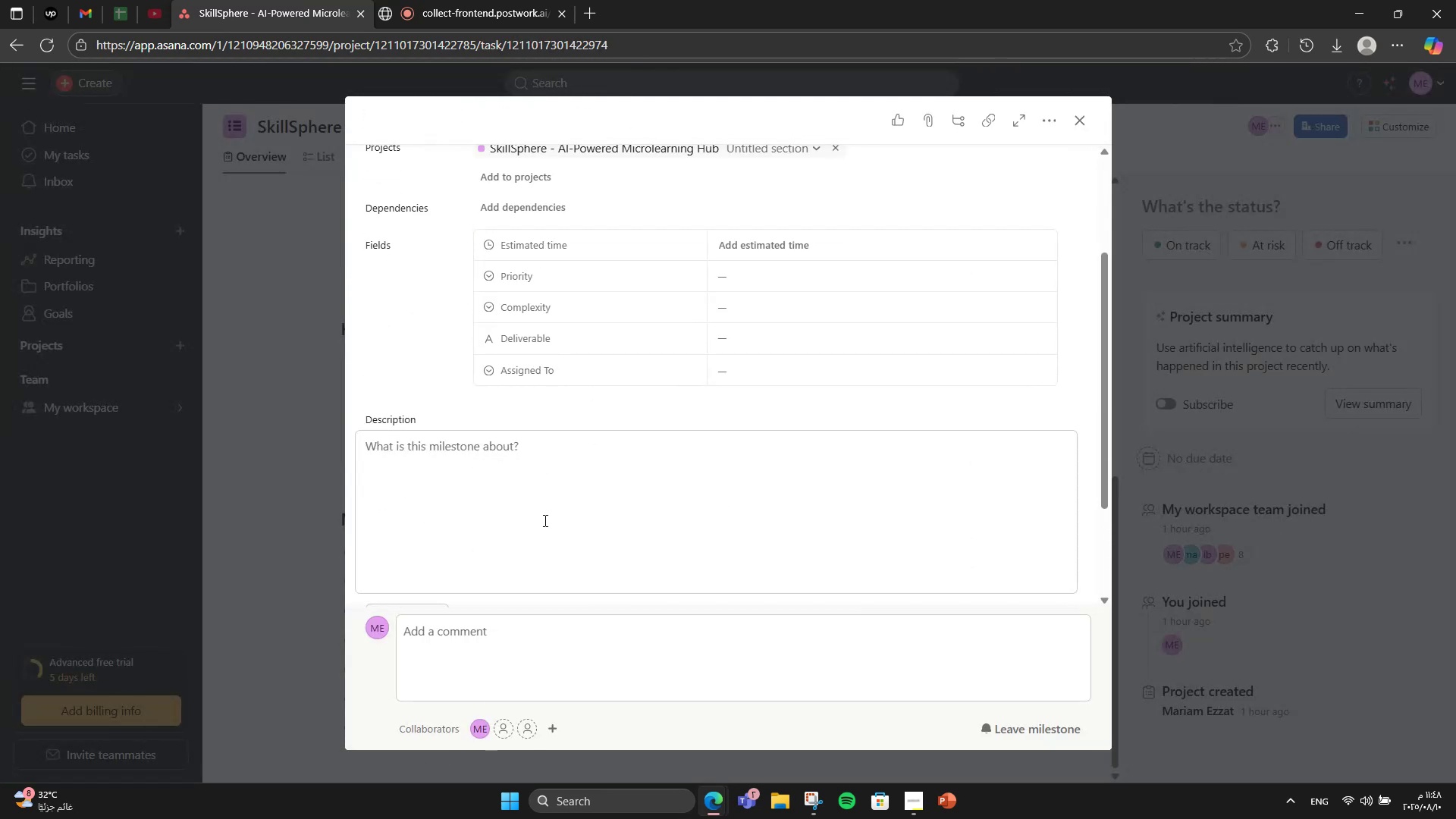 
left_click([544, 519])
 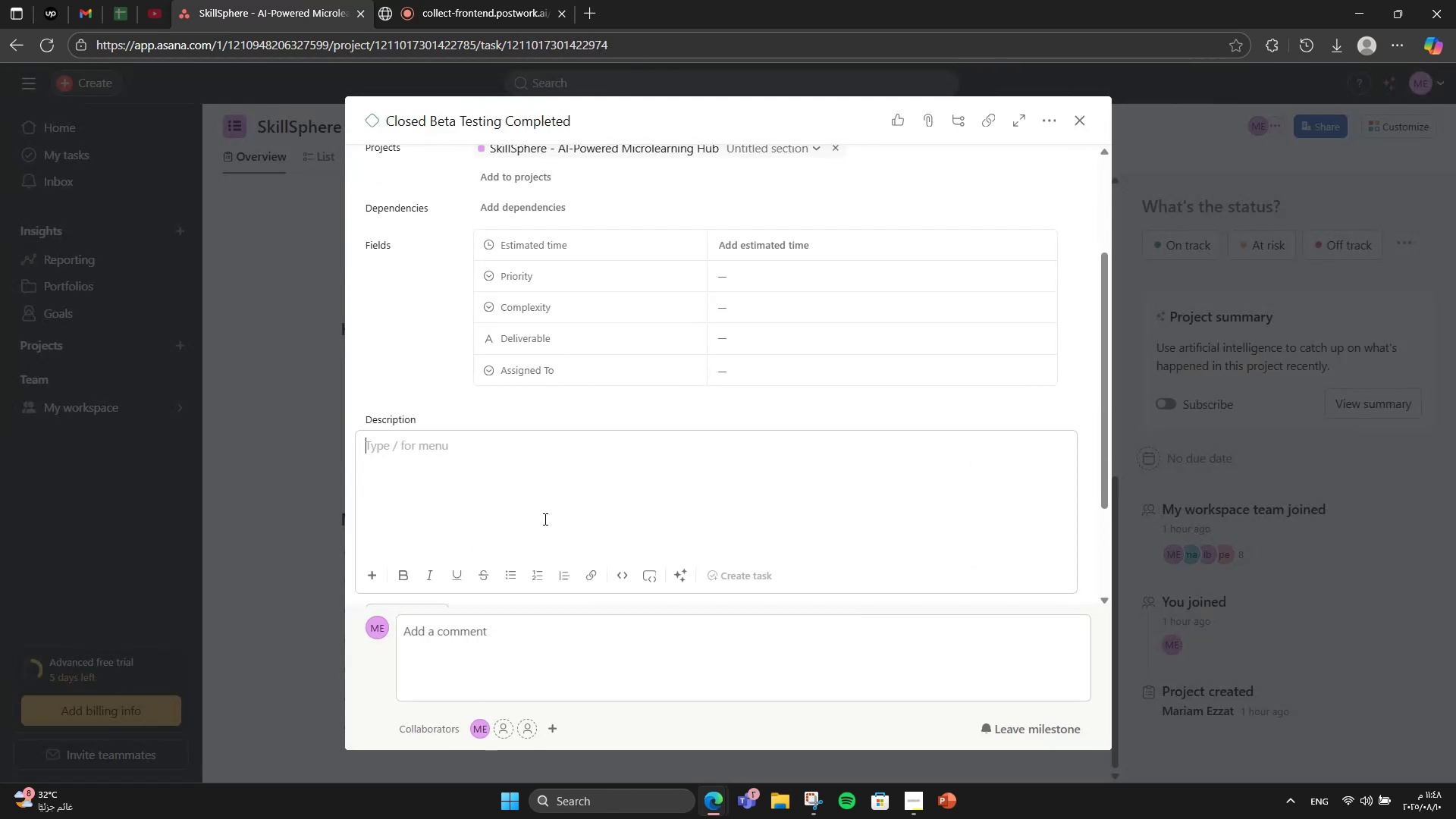 
type(Feedback fri)
key(Backspace)
type(om )
 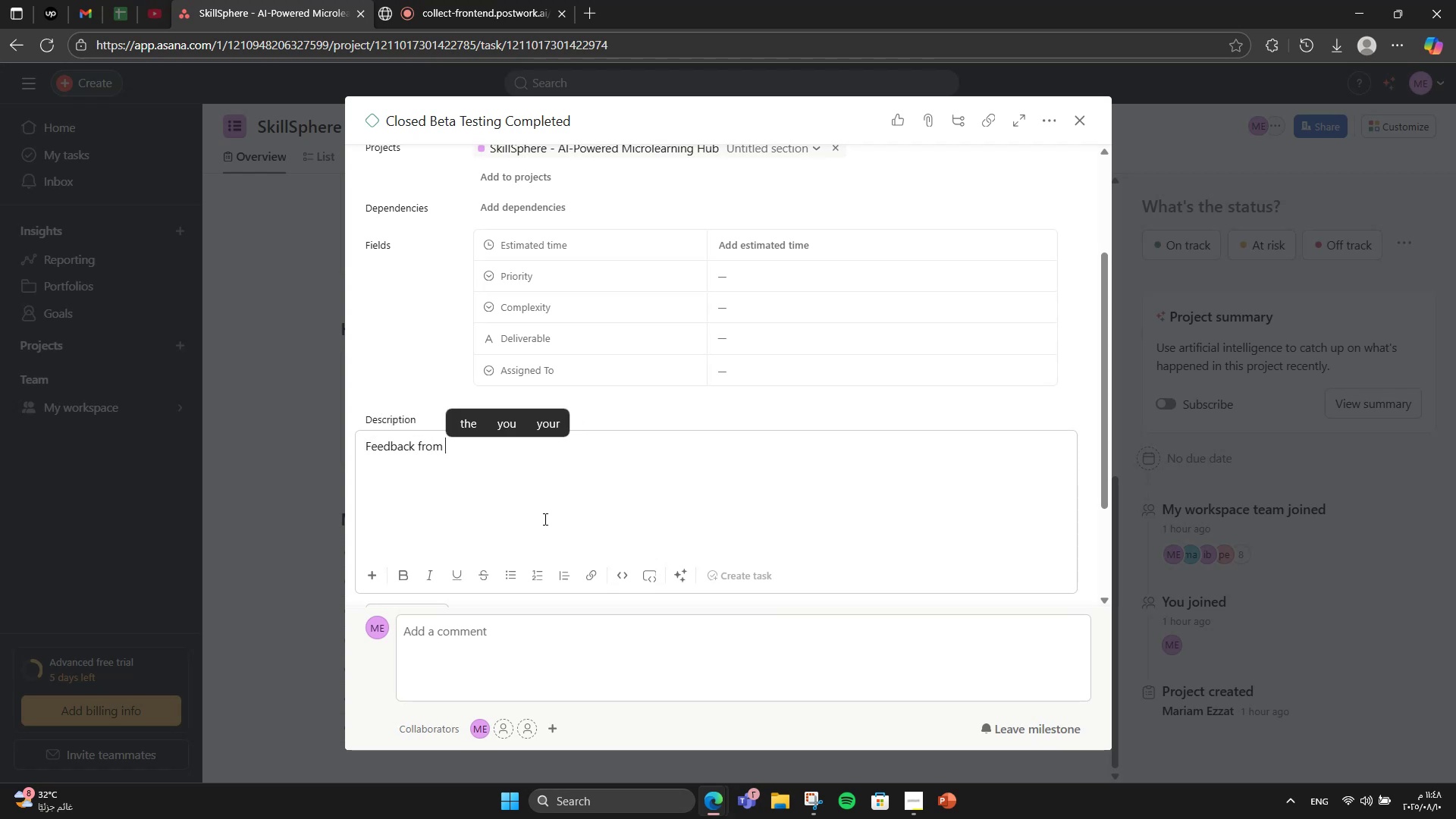 
type(200 testers collecte )
key(Backspace)
type(d )
 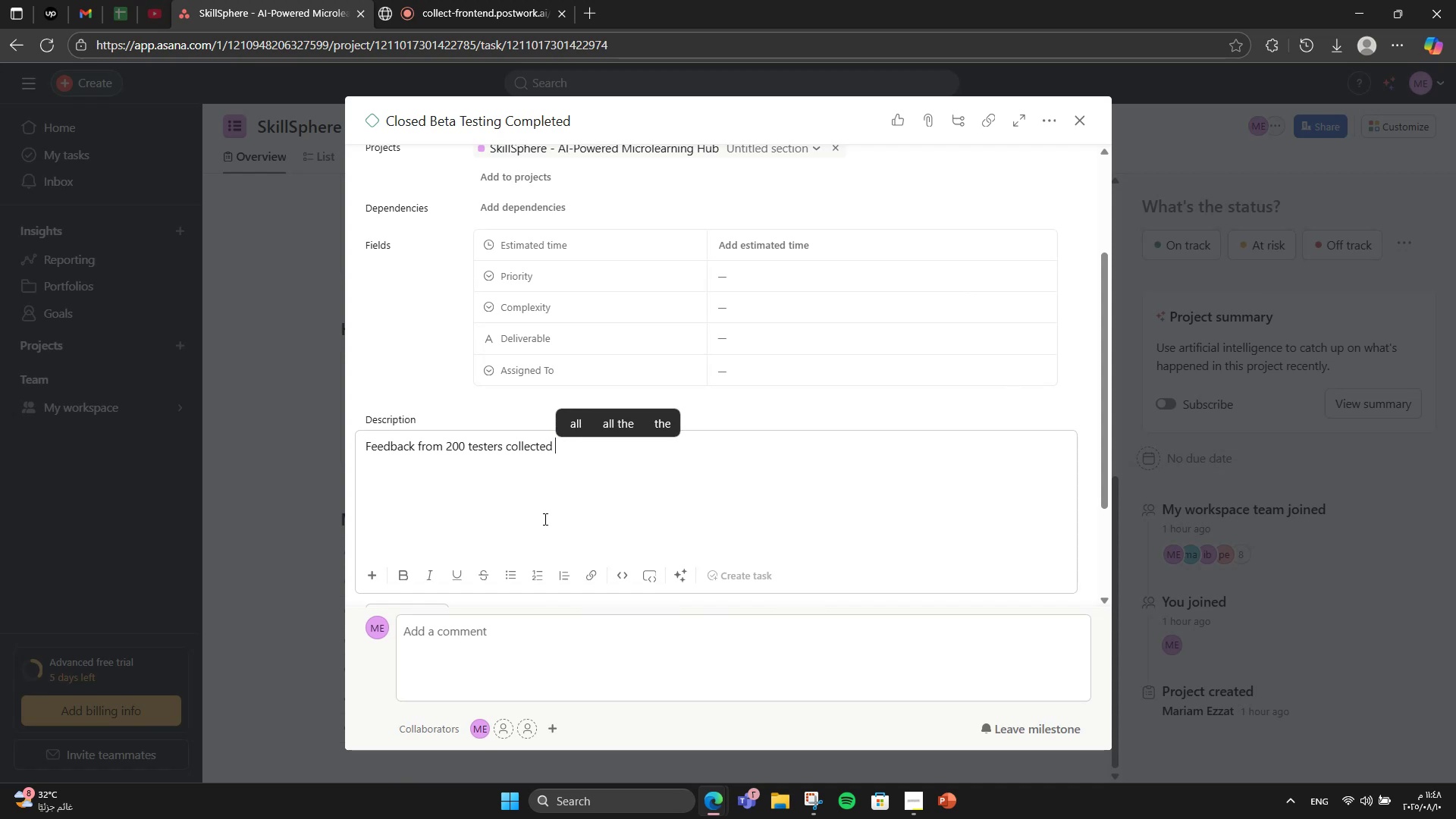 
type(and analysed for improvement.)
 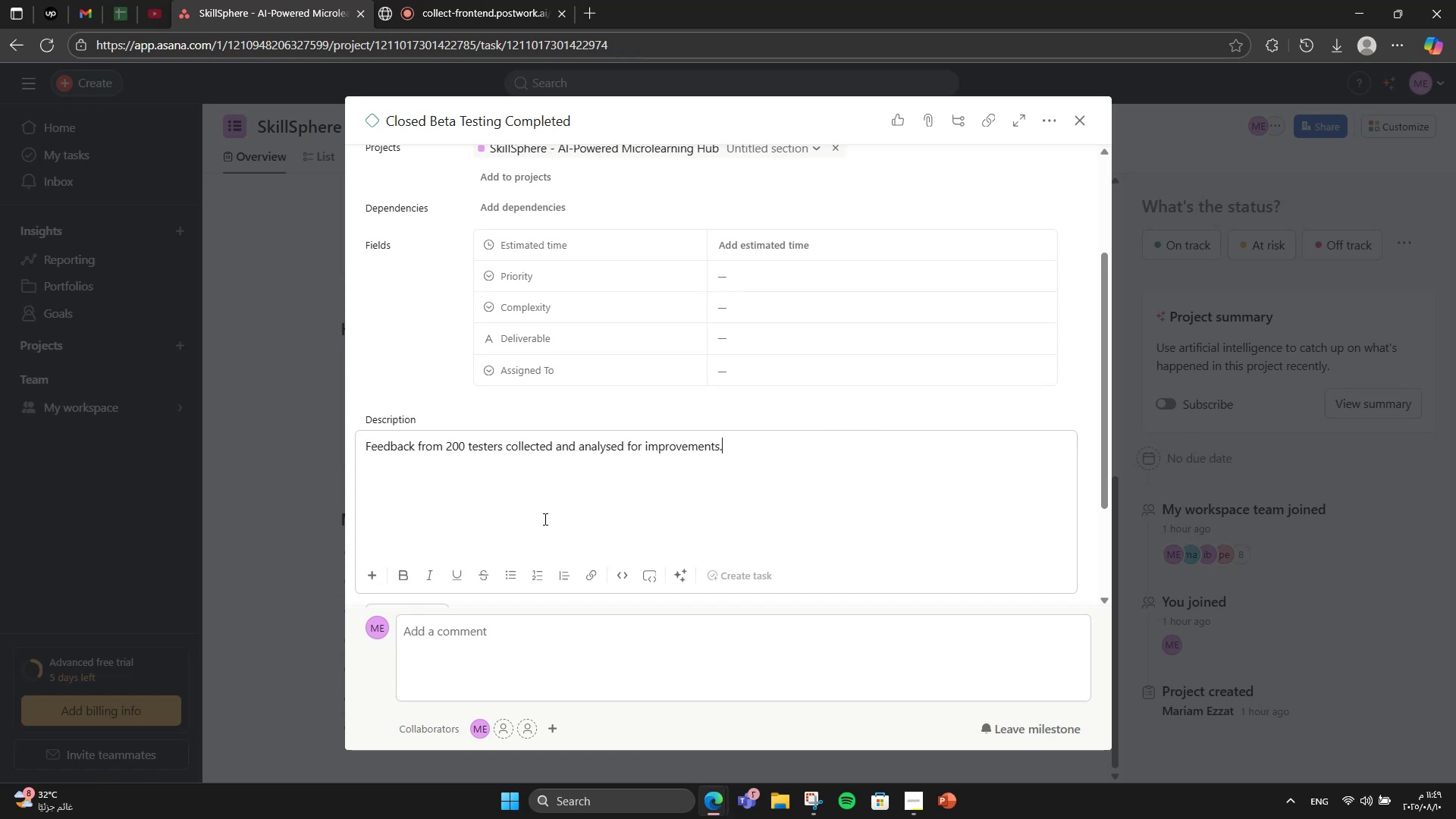 
left_click([298, 422])
 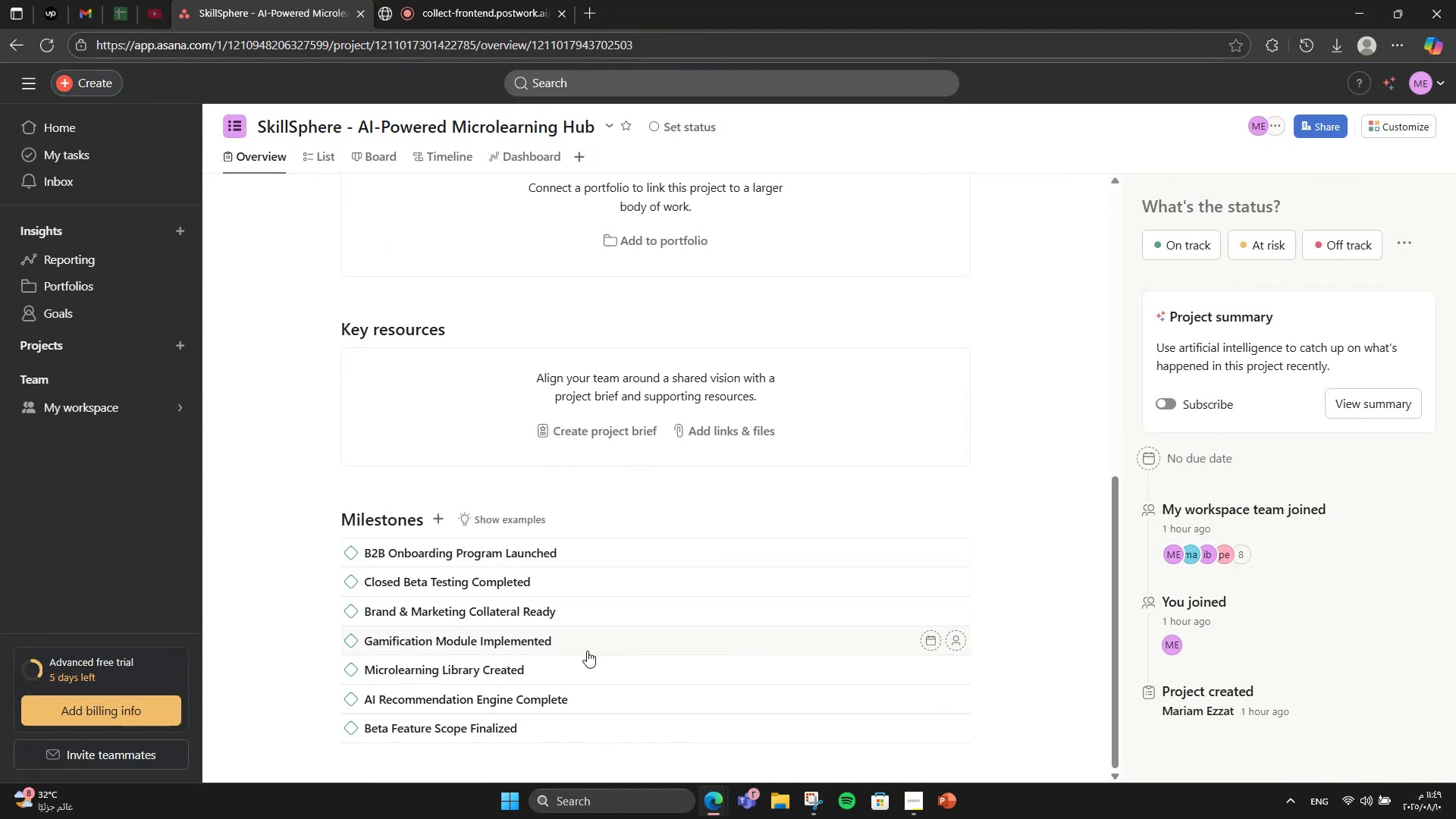 
scroll: coordinate [587, 651], scroll_direction: down, amount: 2.0
 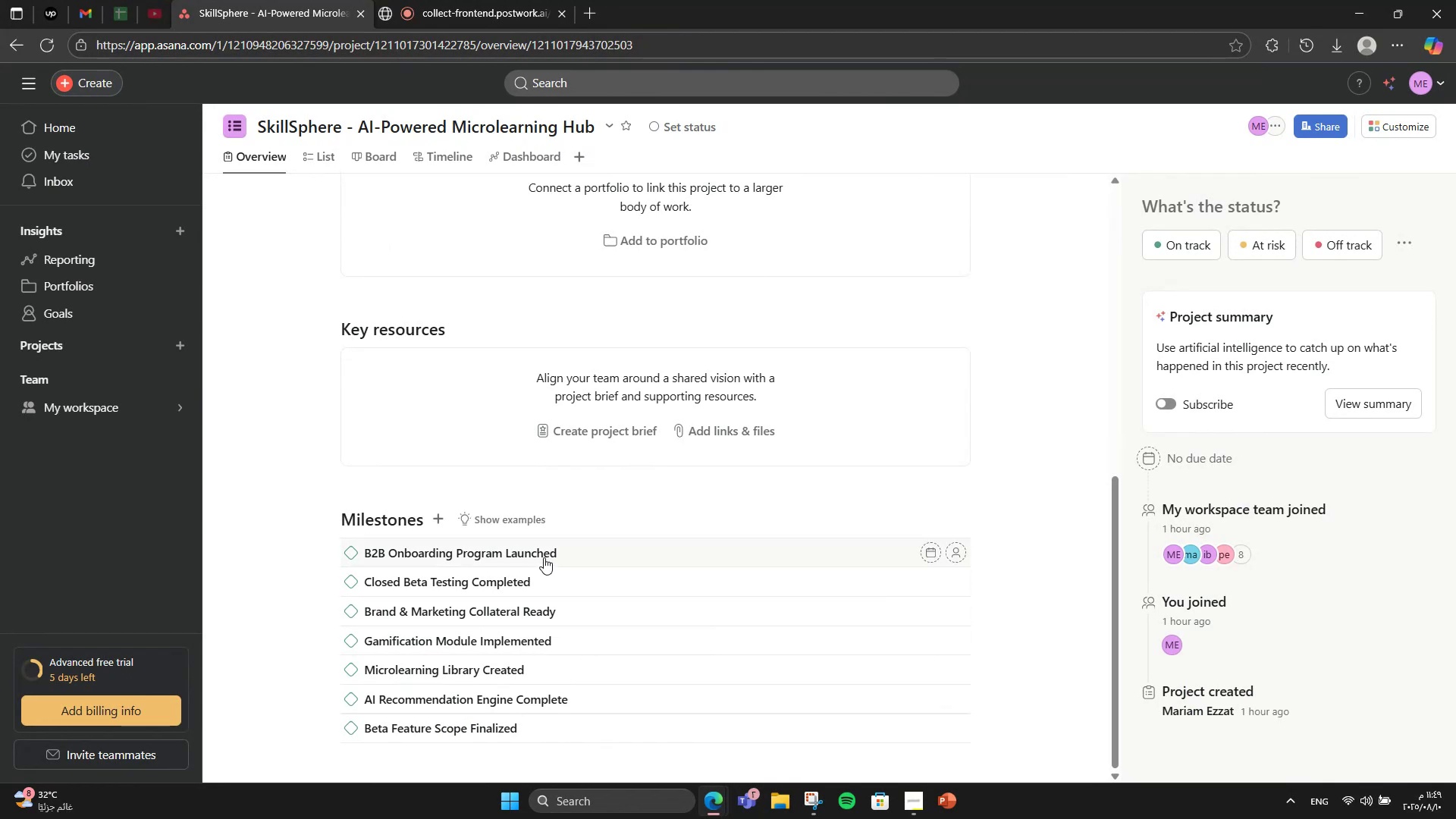 
left_click([544, 552])
 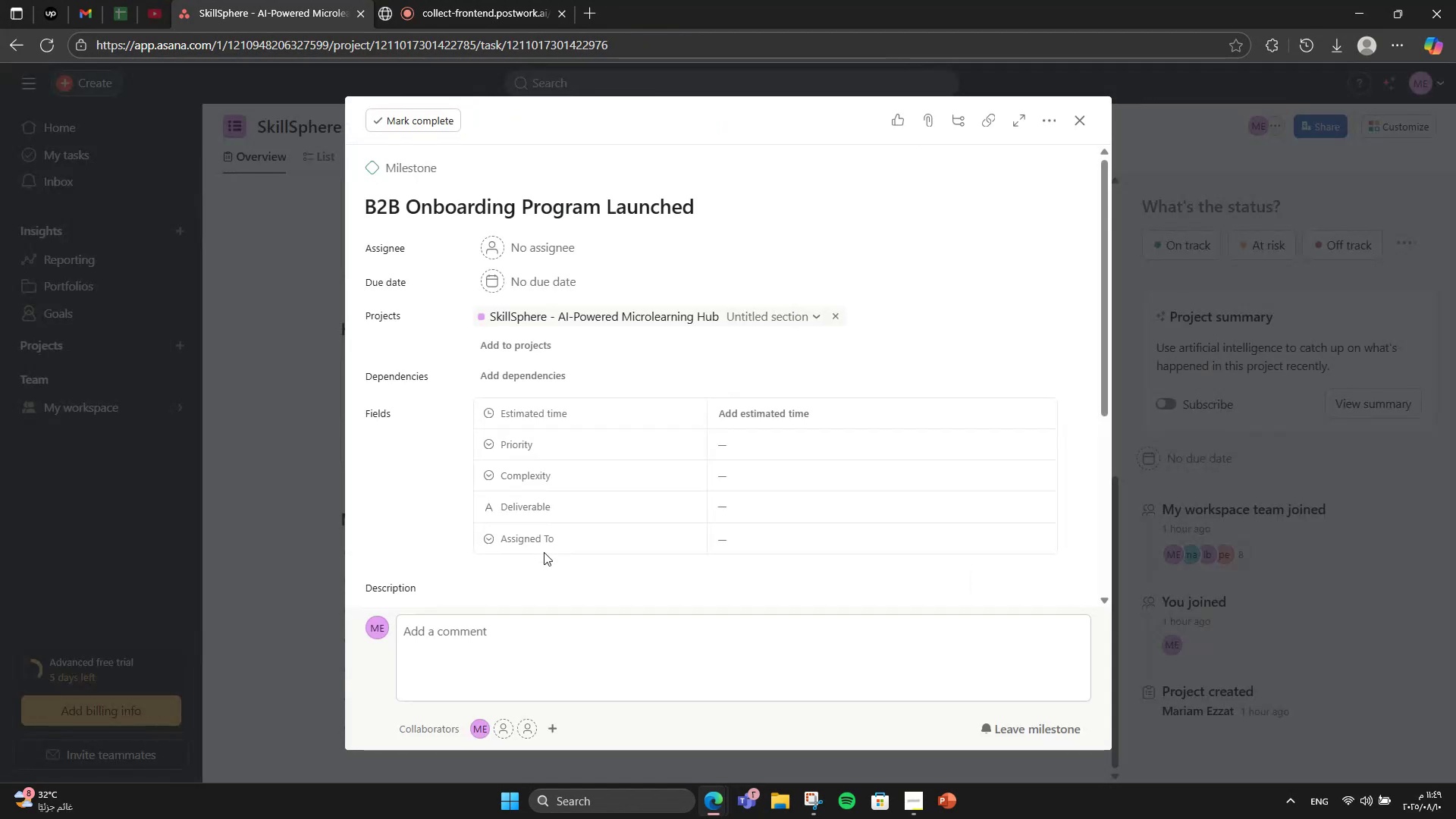 
scroll: coordinate [544, 552], scroll_direction: down, amount: 3.0
 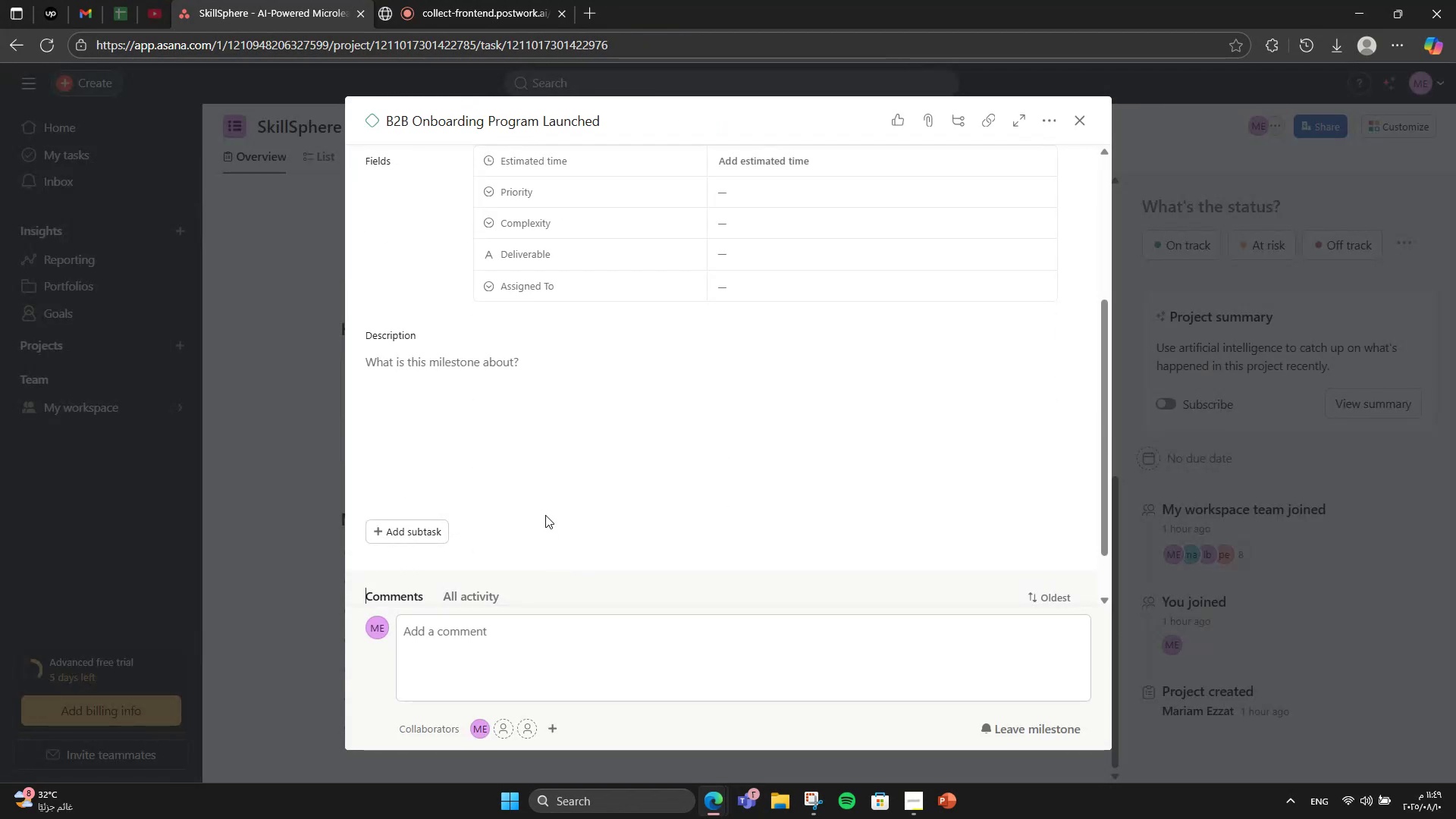 
double_click([536, 410])
 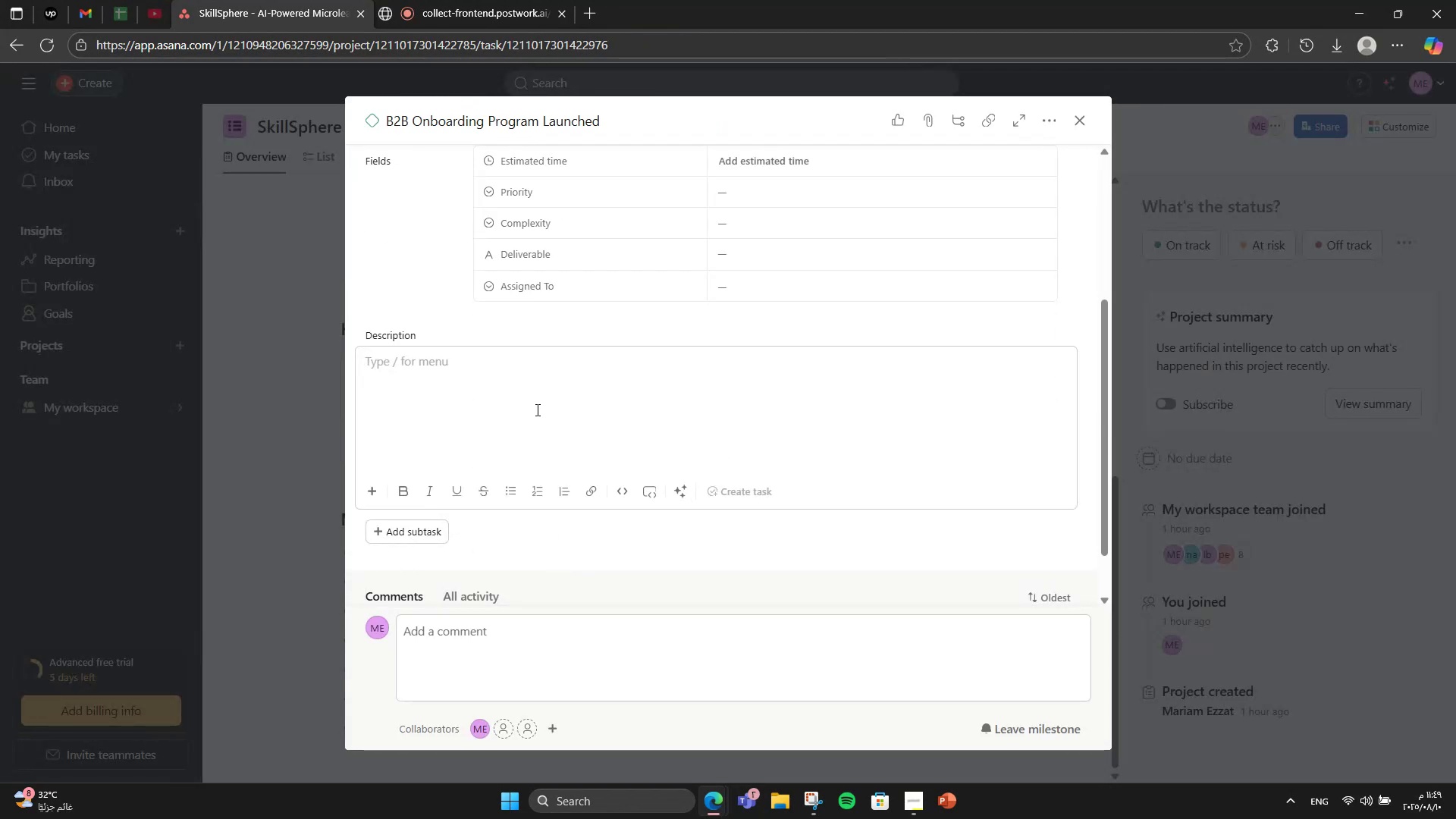 
type(Corporate onboarding toolkit finalized for client use.)
 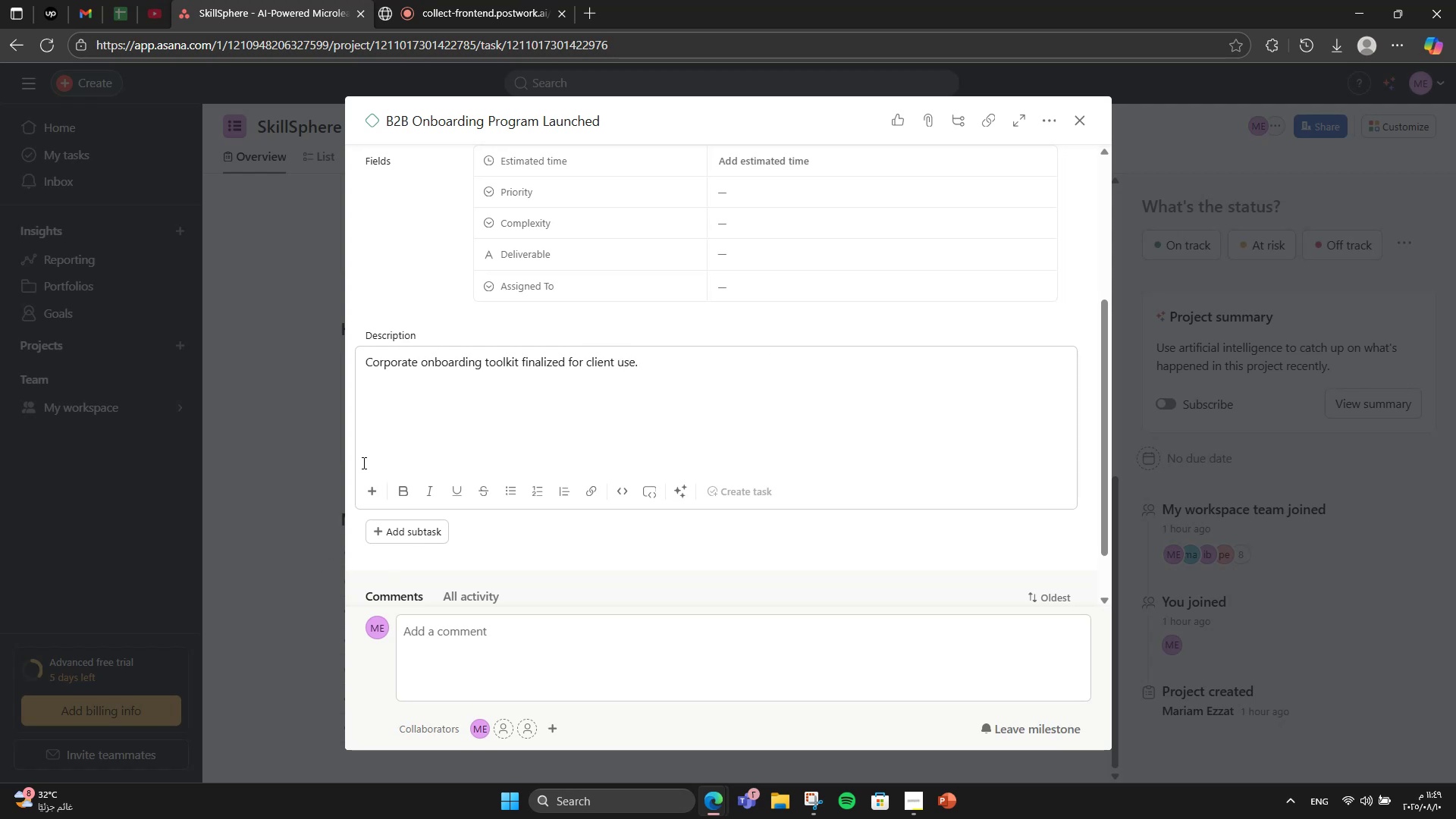 
wait(6.54)
 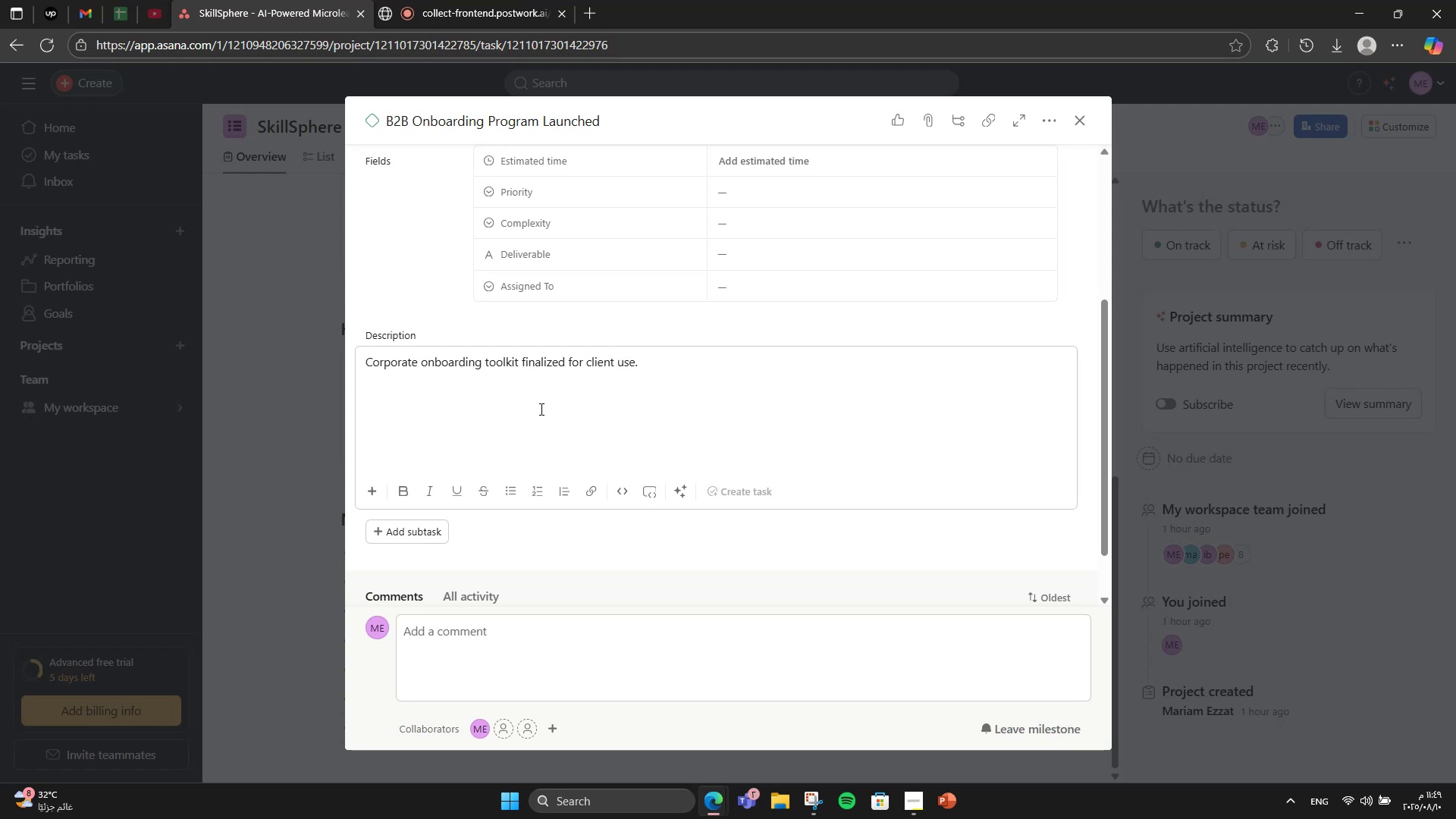 
scroll: coordinate [473, 399], scroll_direction: down, amount: 2.0
 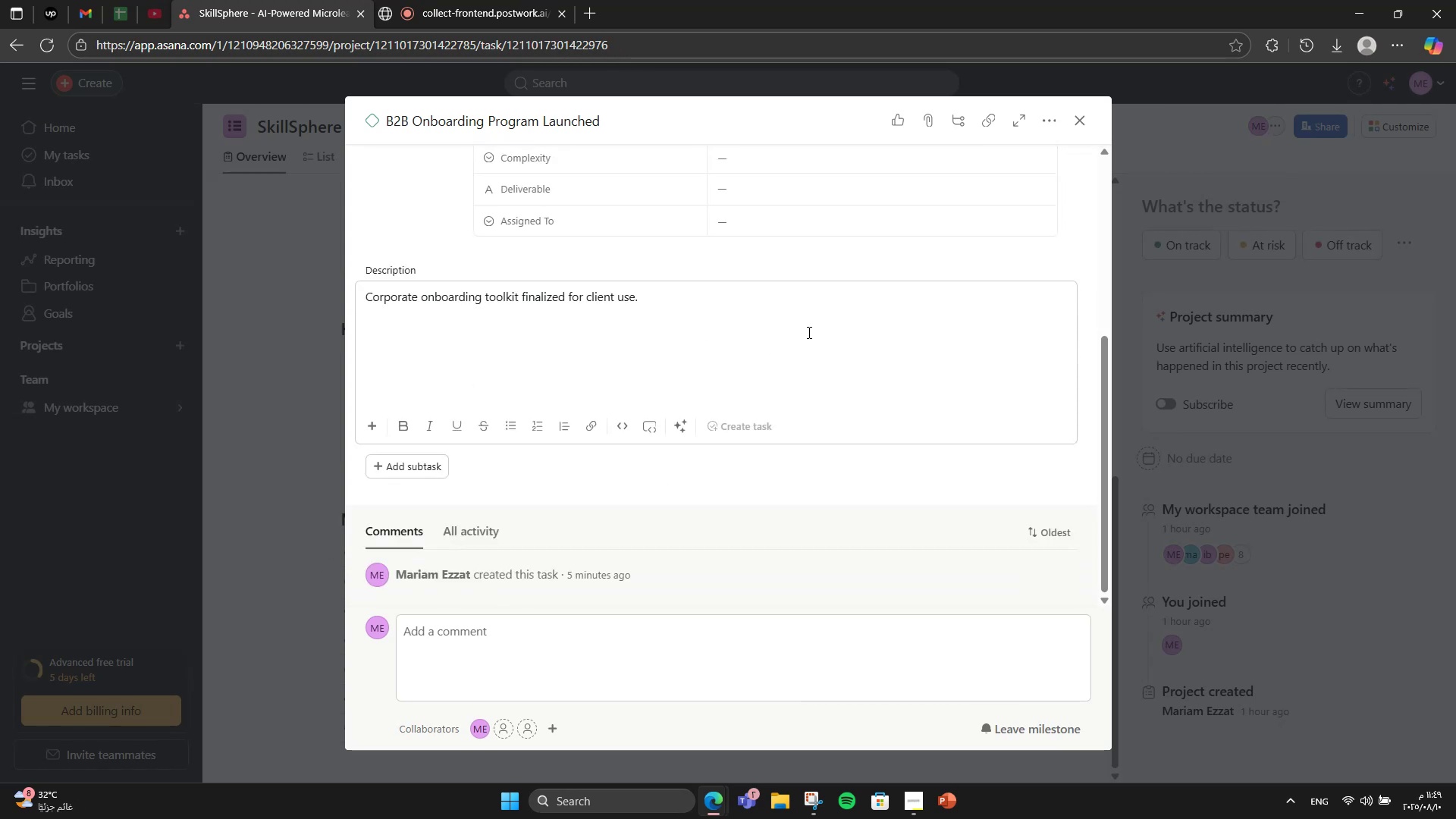 
scroll: coordinate [833, 337], scroll_direction: up, amount: 3.0
 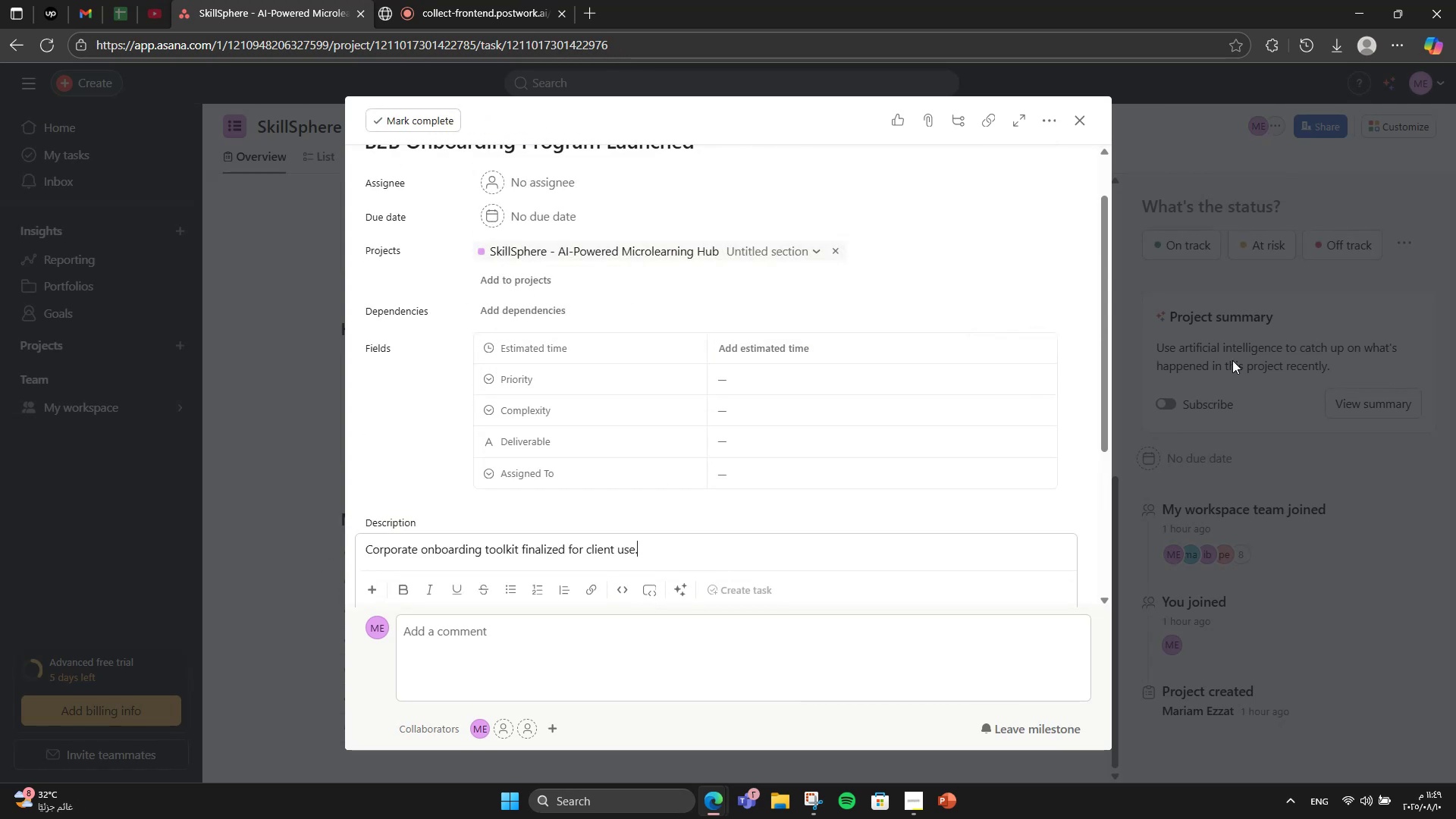 
left_click([1232, 360])
 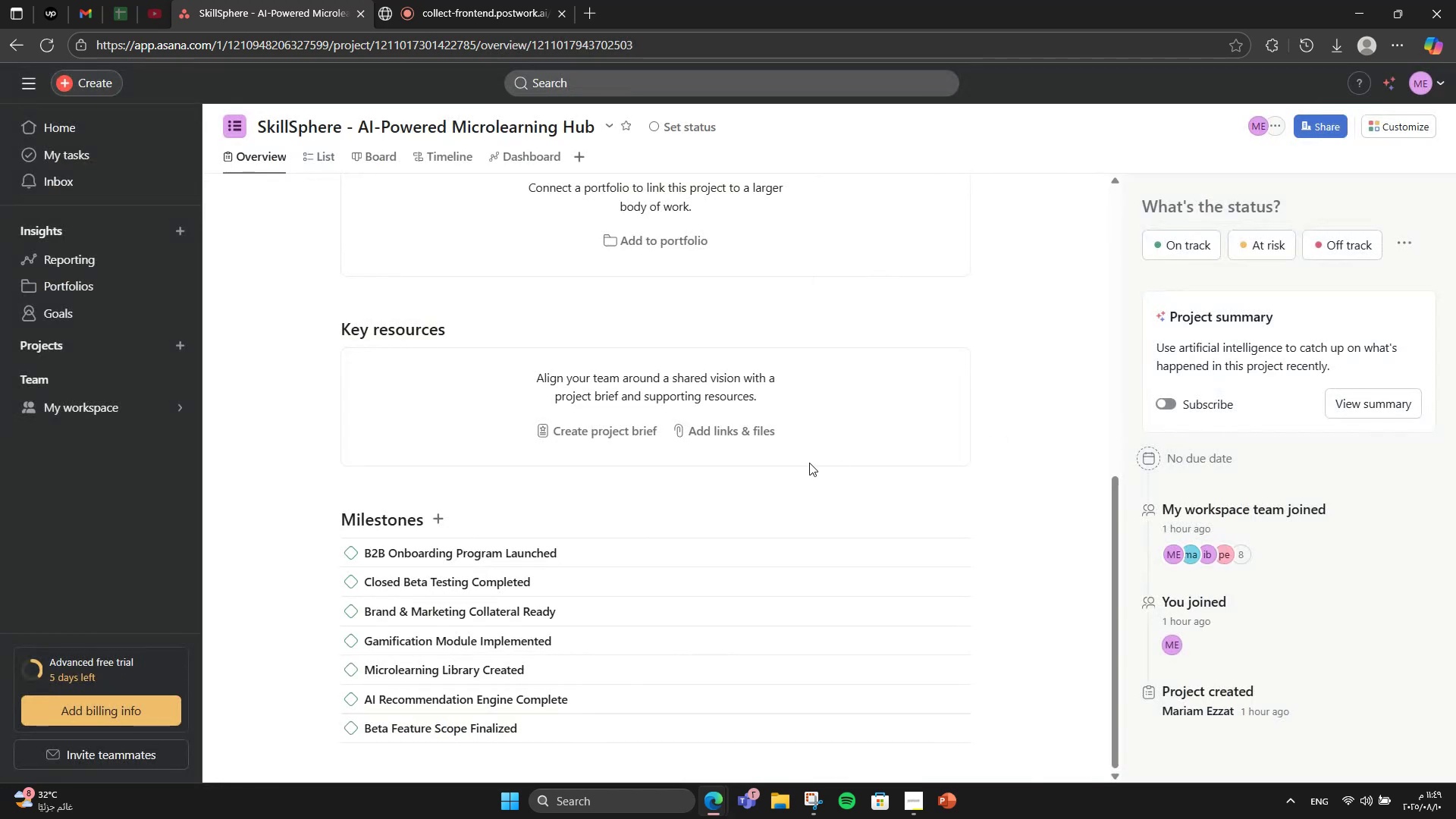 
scroll: coordinate [809, 463], scroll_direction: up, amount: 6.0
 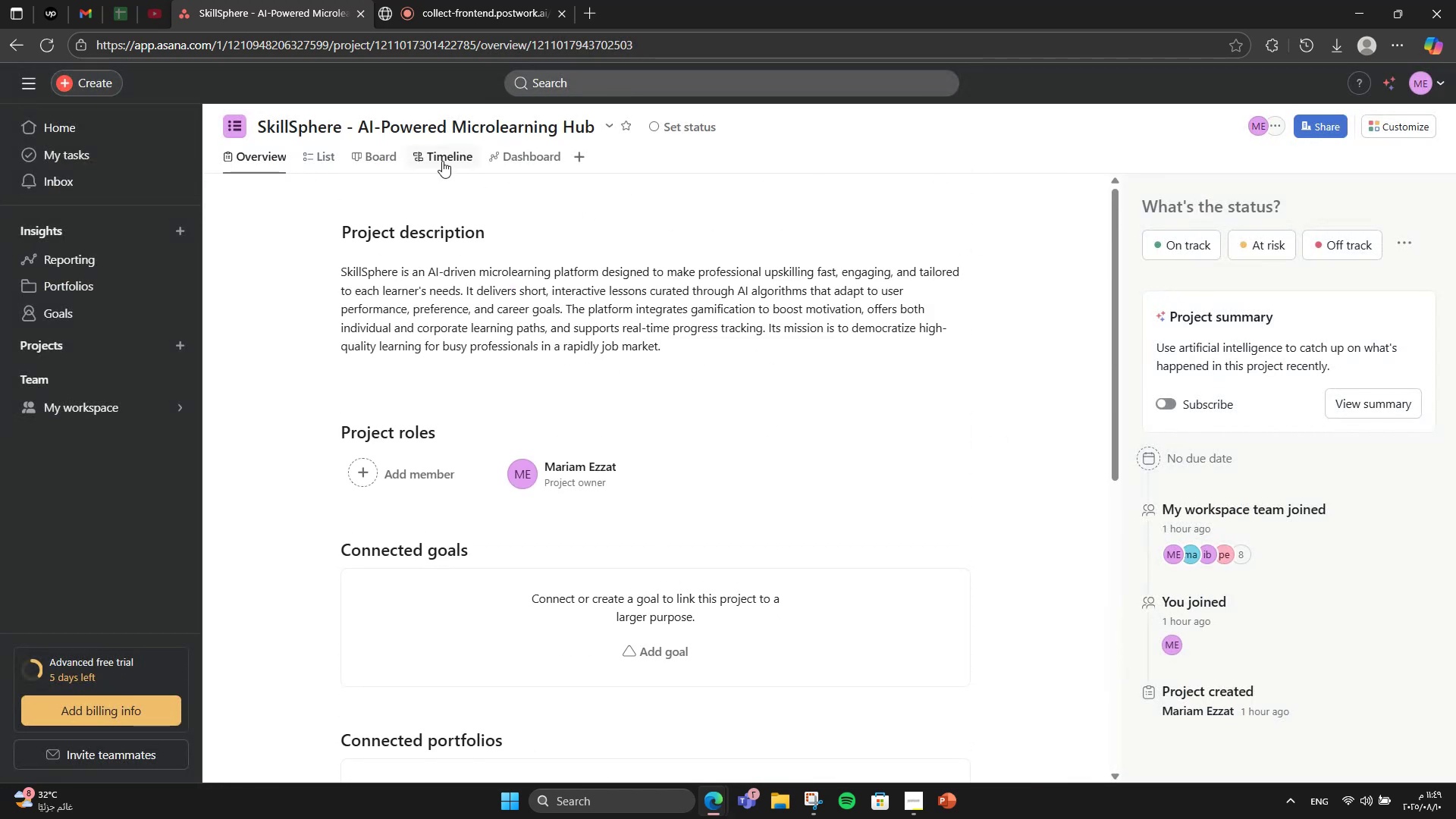 
left_click([442, 161])
 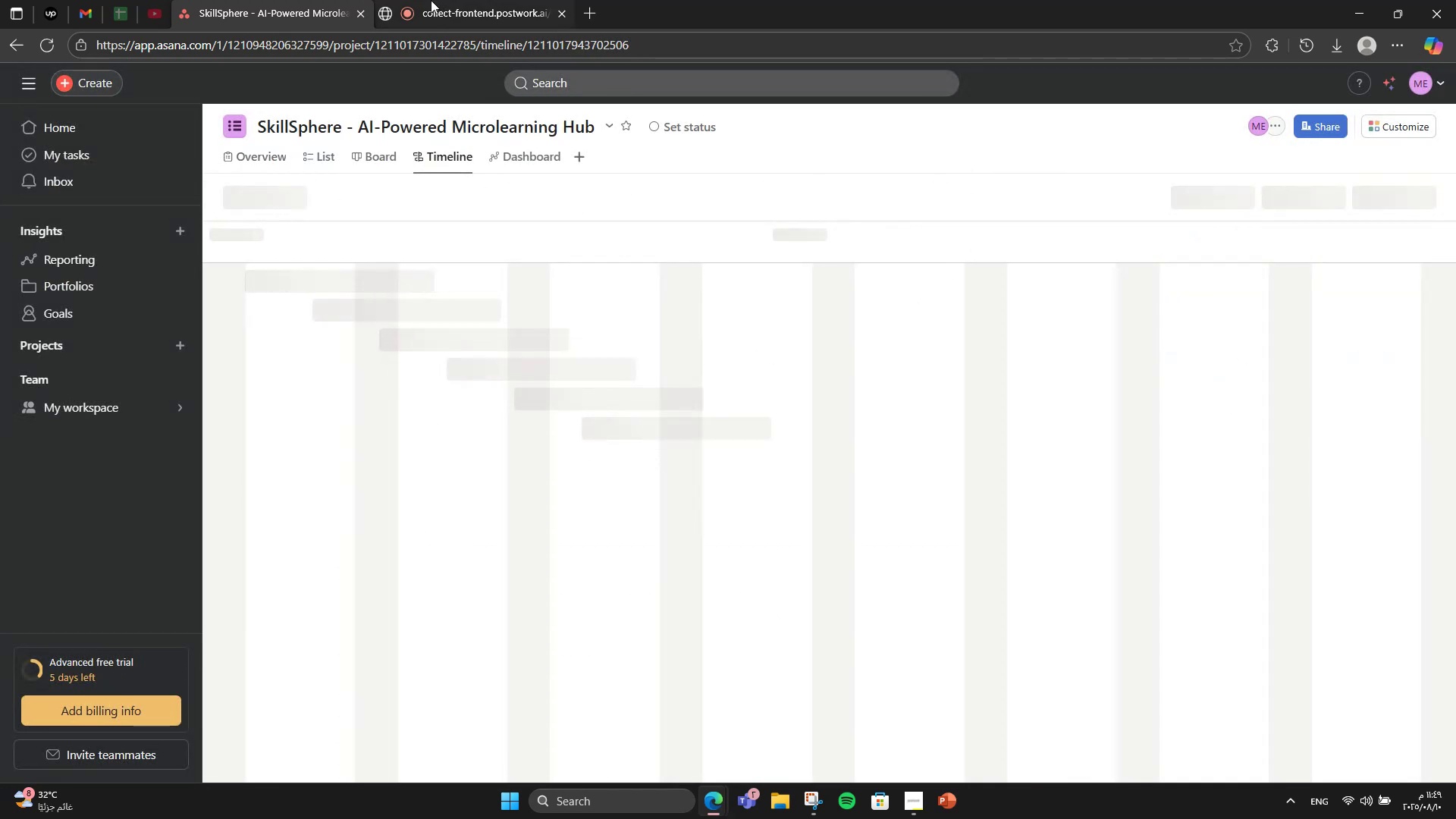 
left_click([431, 0])
 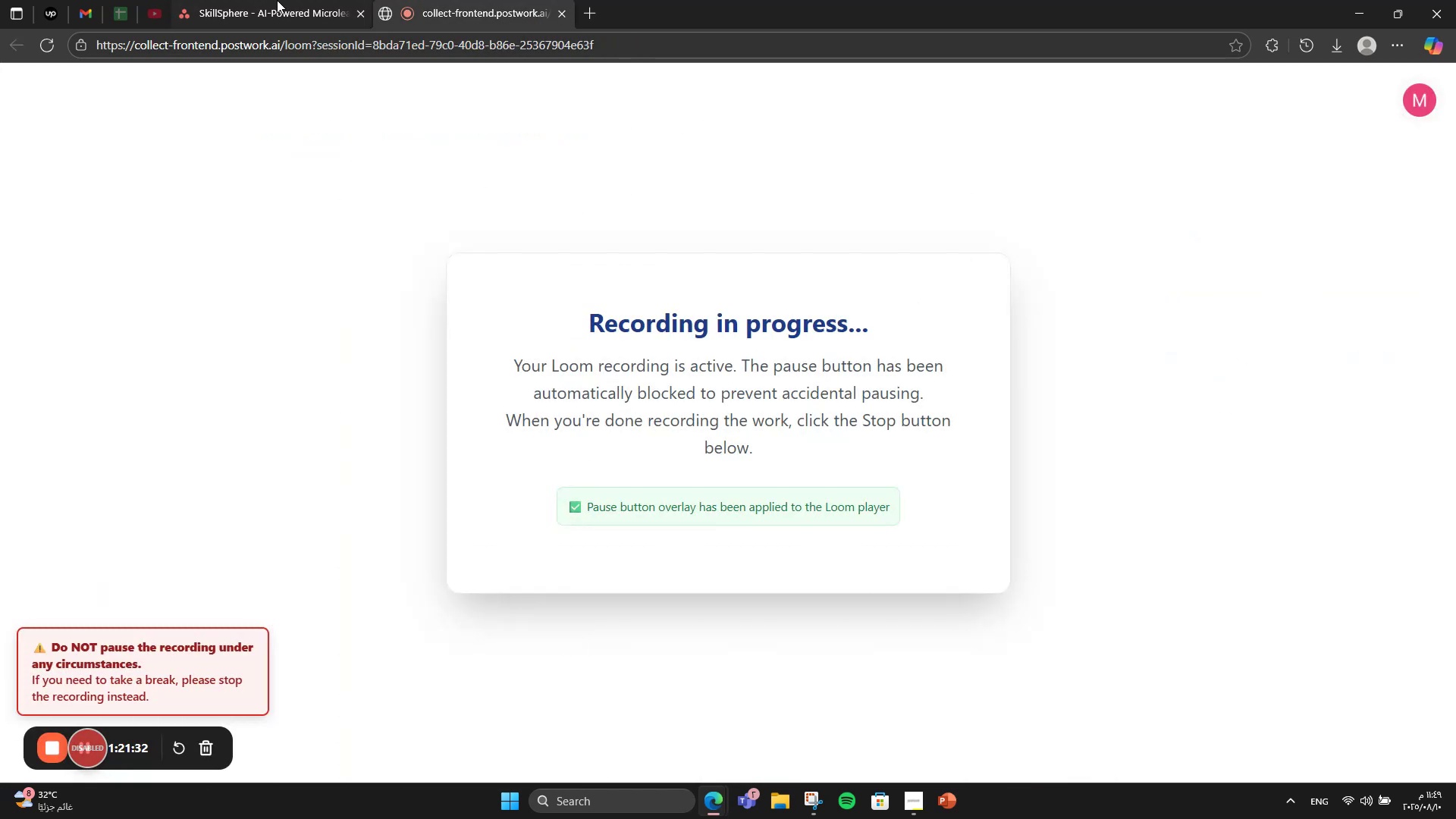 
left_click([275, 0])
 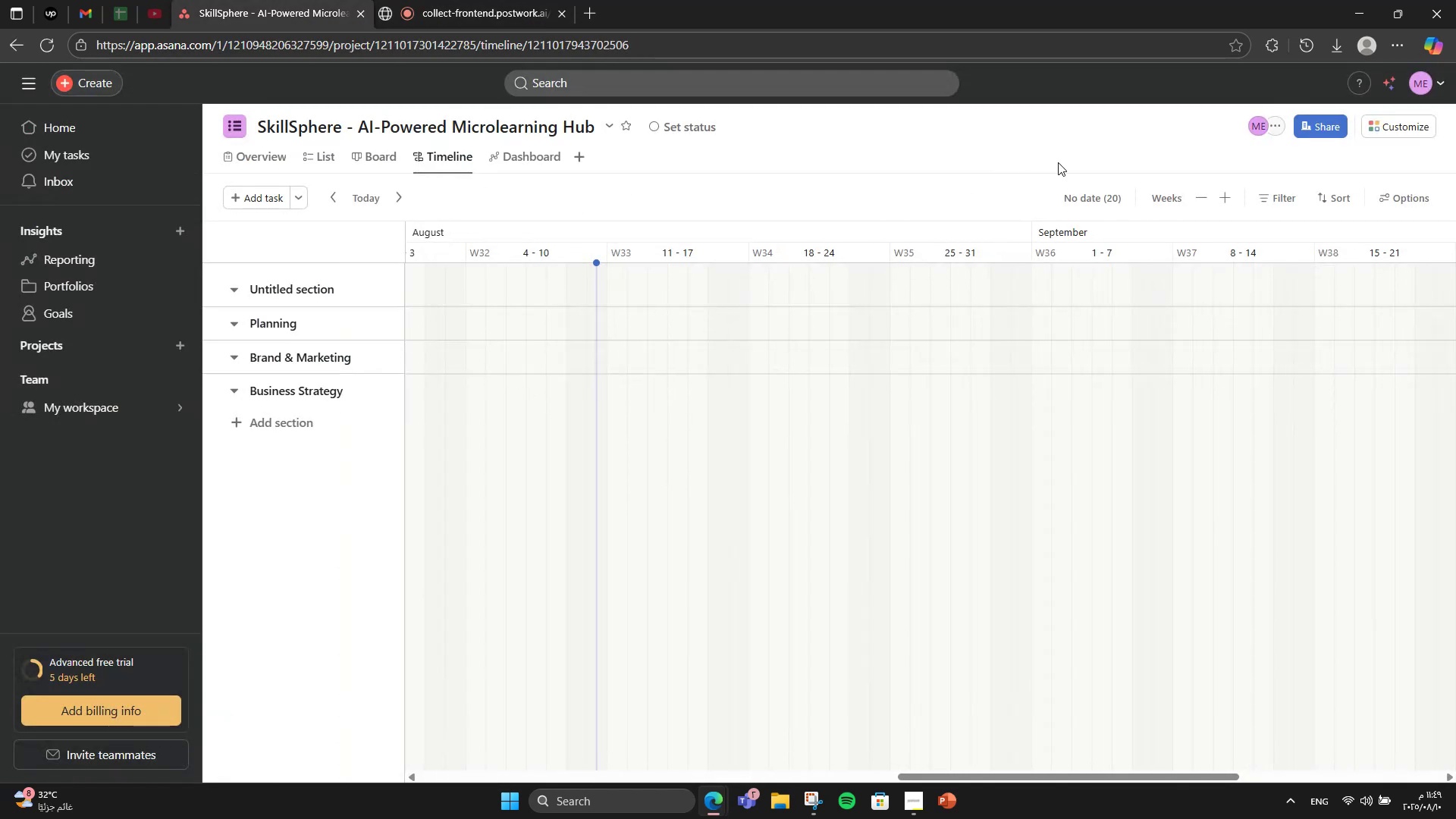 
left_click([1100, 204])
 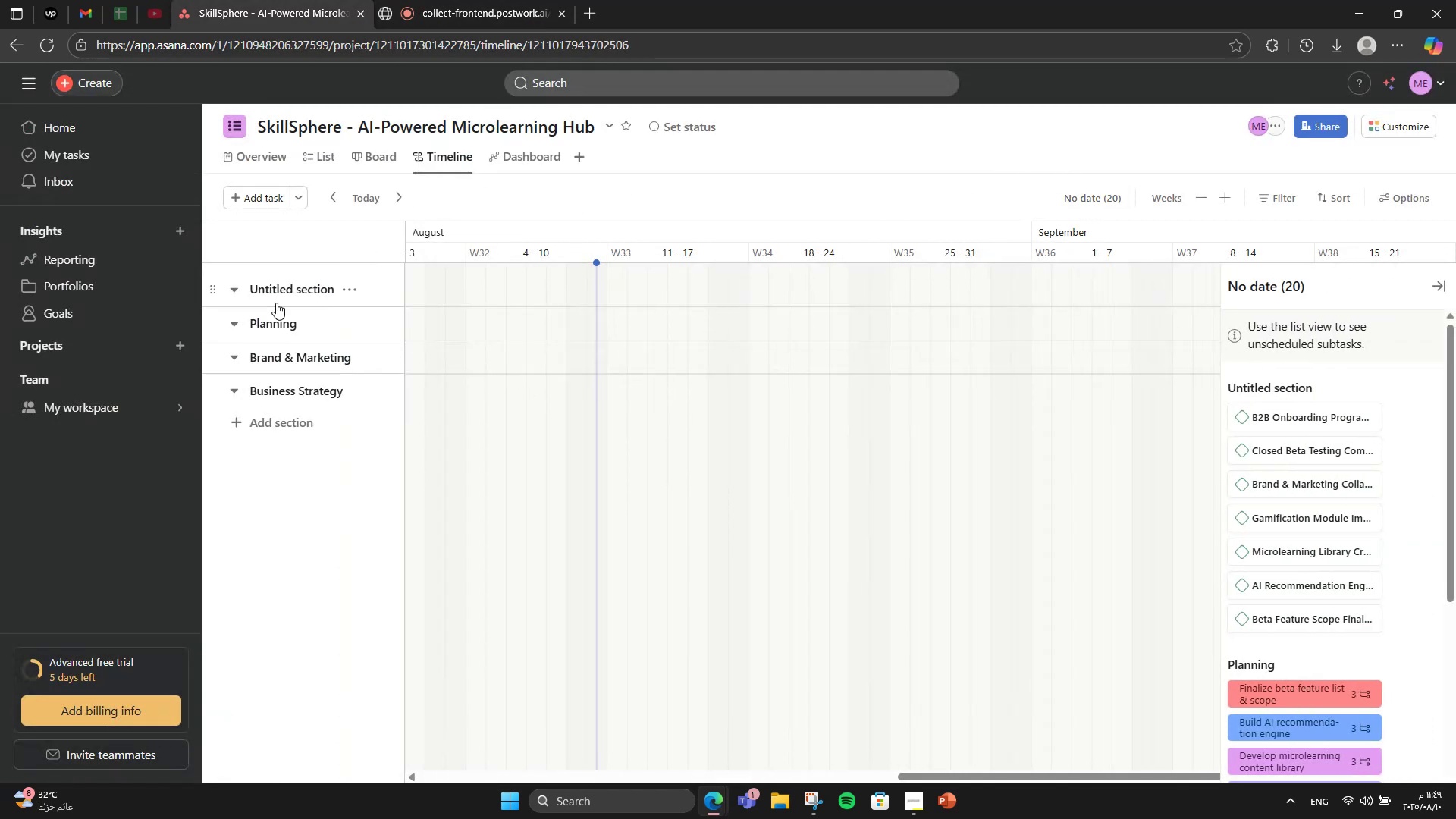 
double_click([270, 297])
 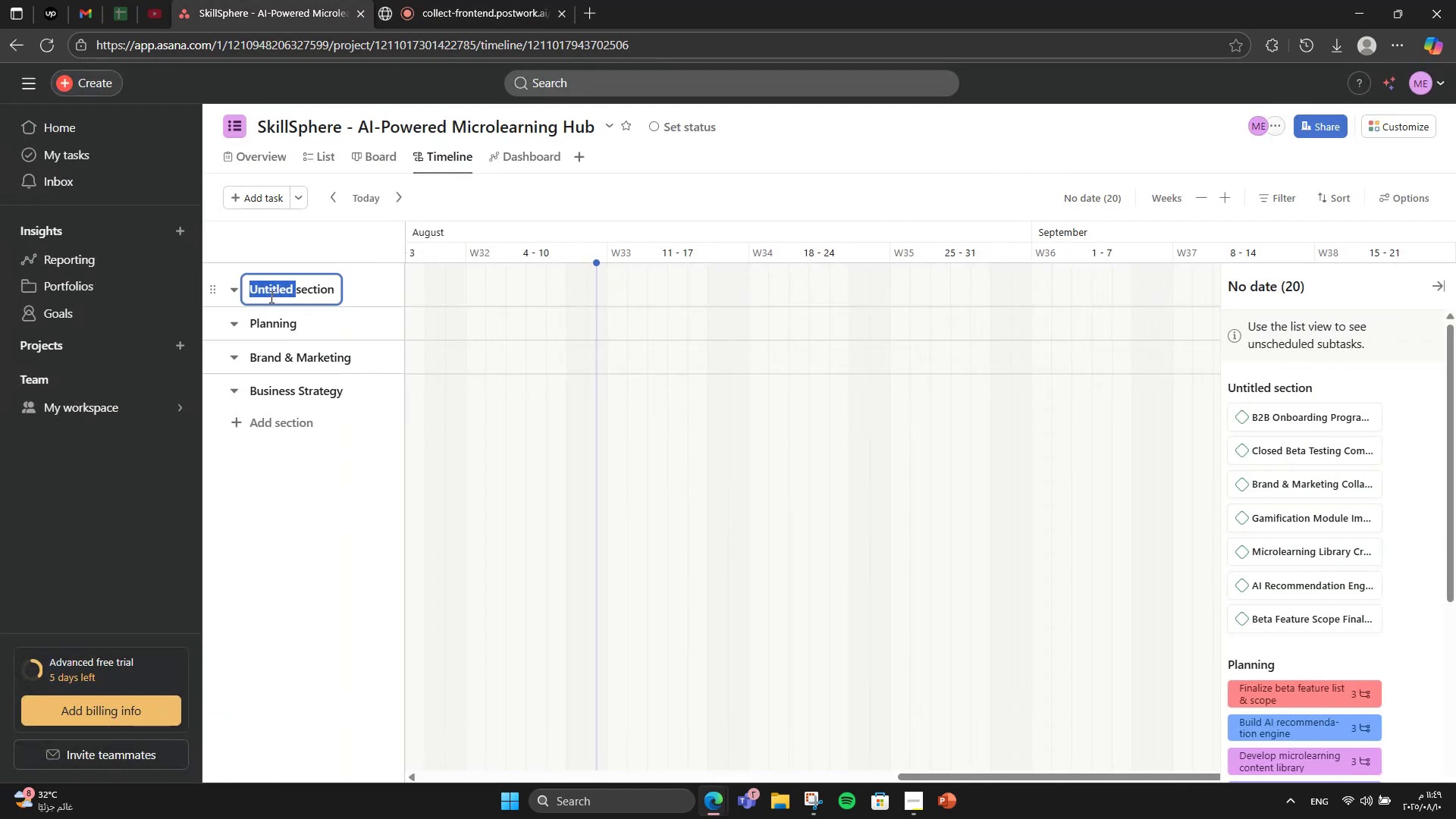 
triple_click([270, 297])
 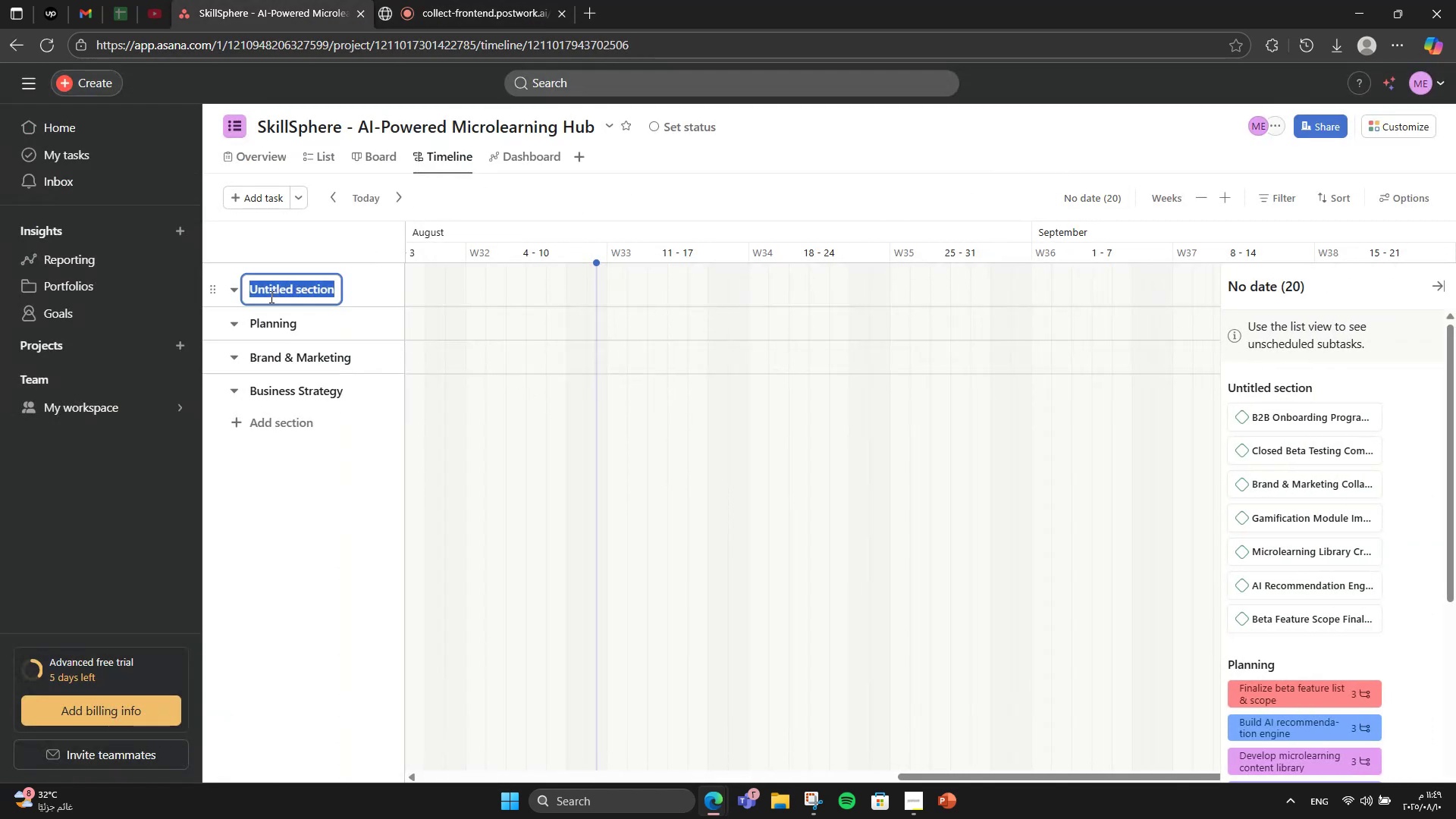 
type(Milestone)
 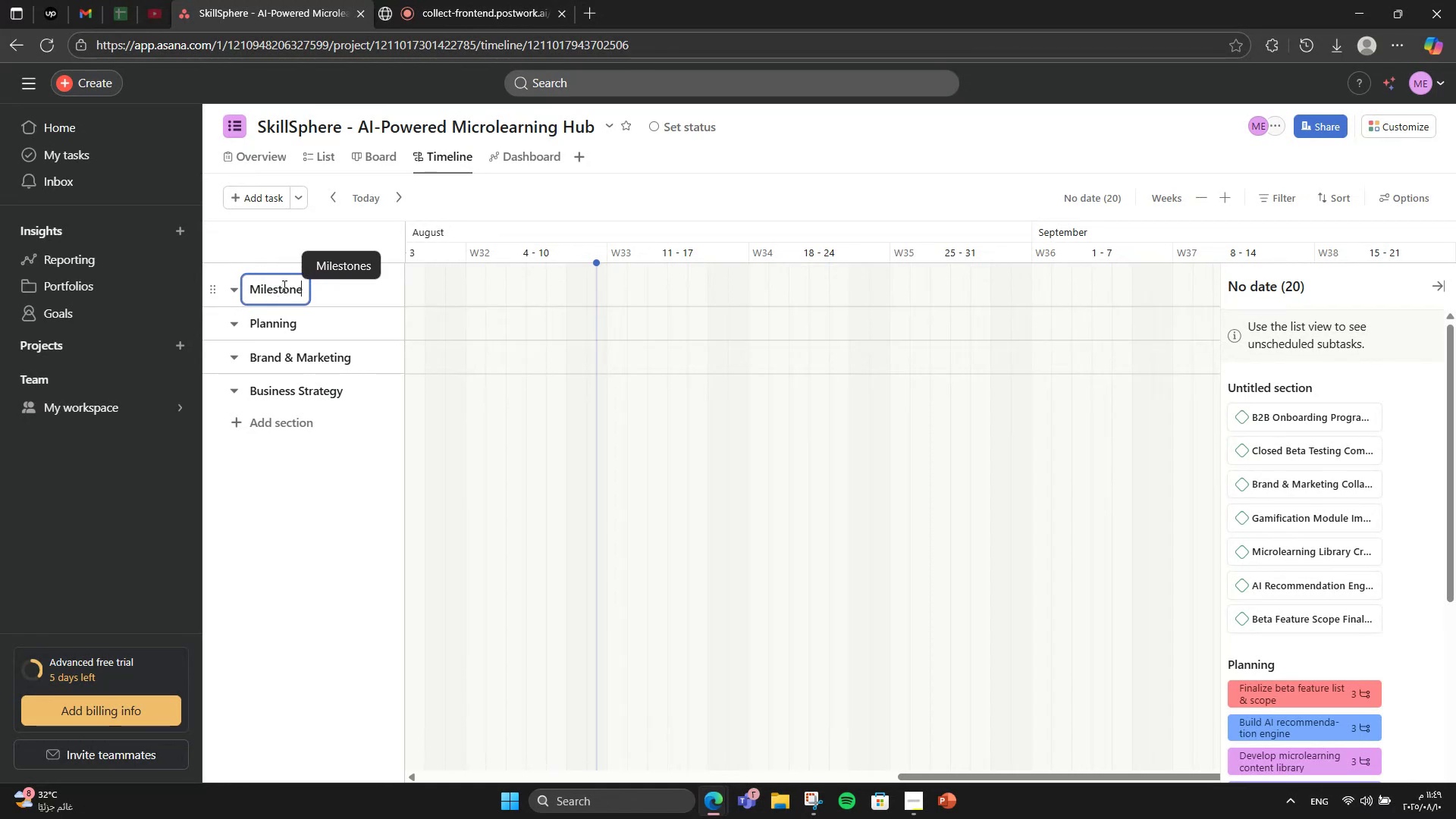 
left_click([335, 261])
 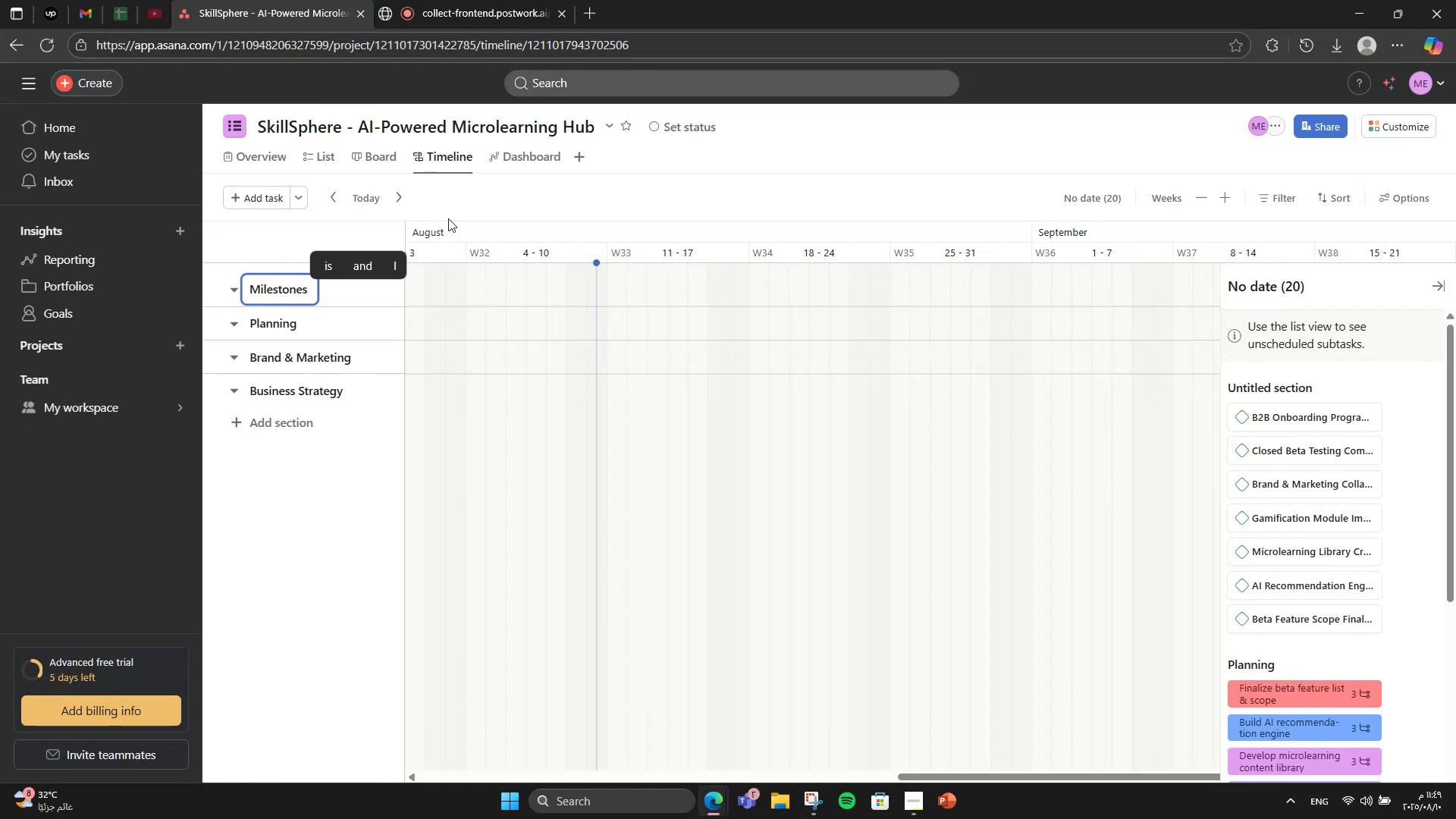 
key(Backspace)
 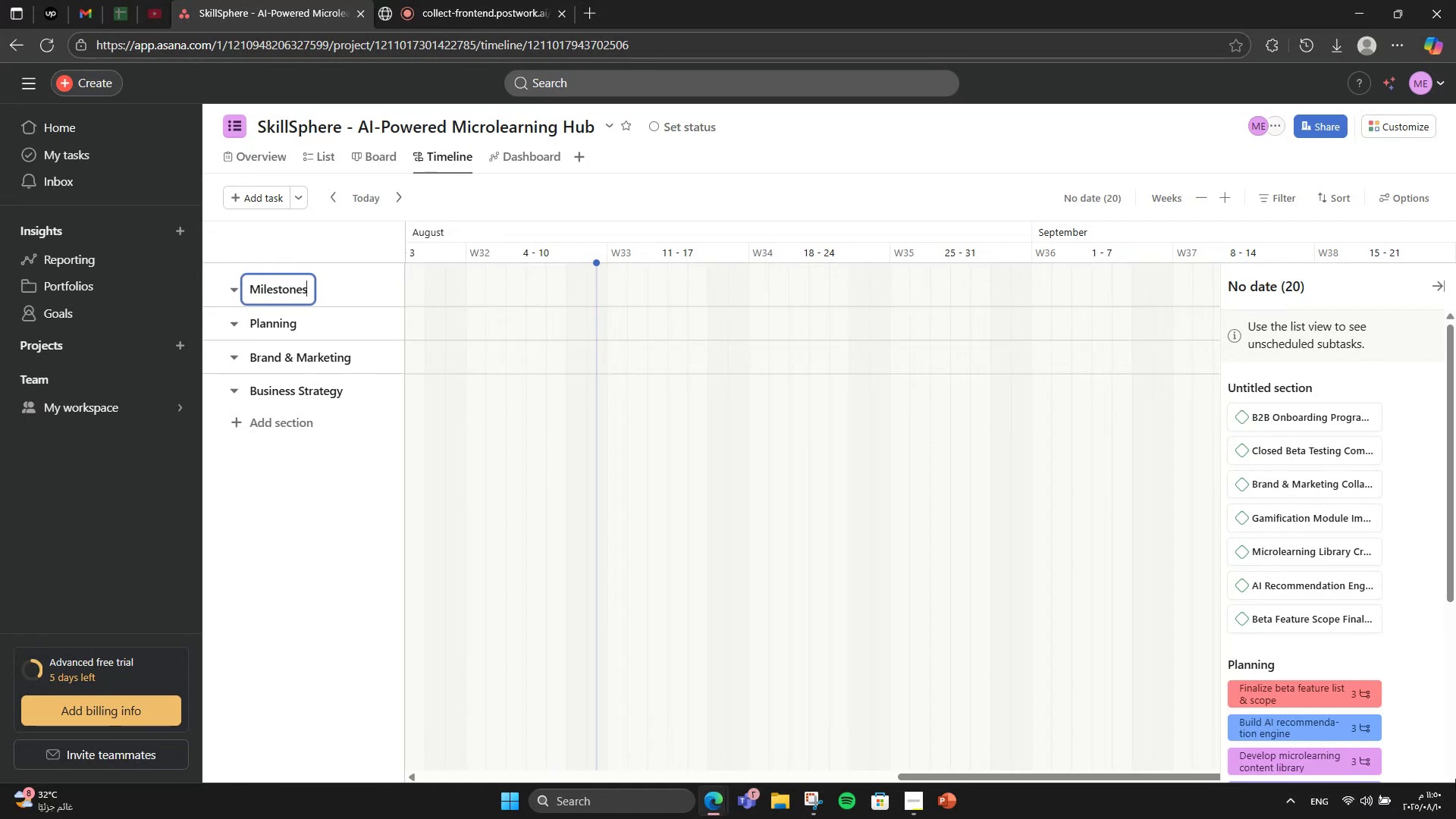 
mouse_move([1322, 795])
 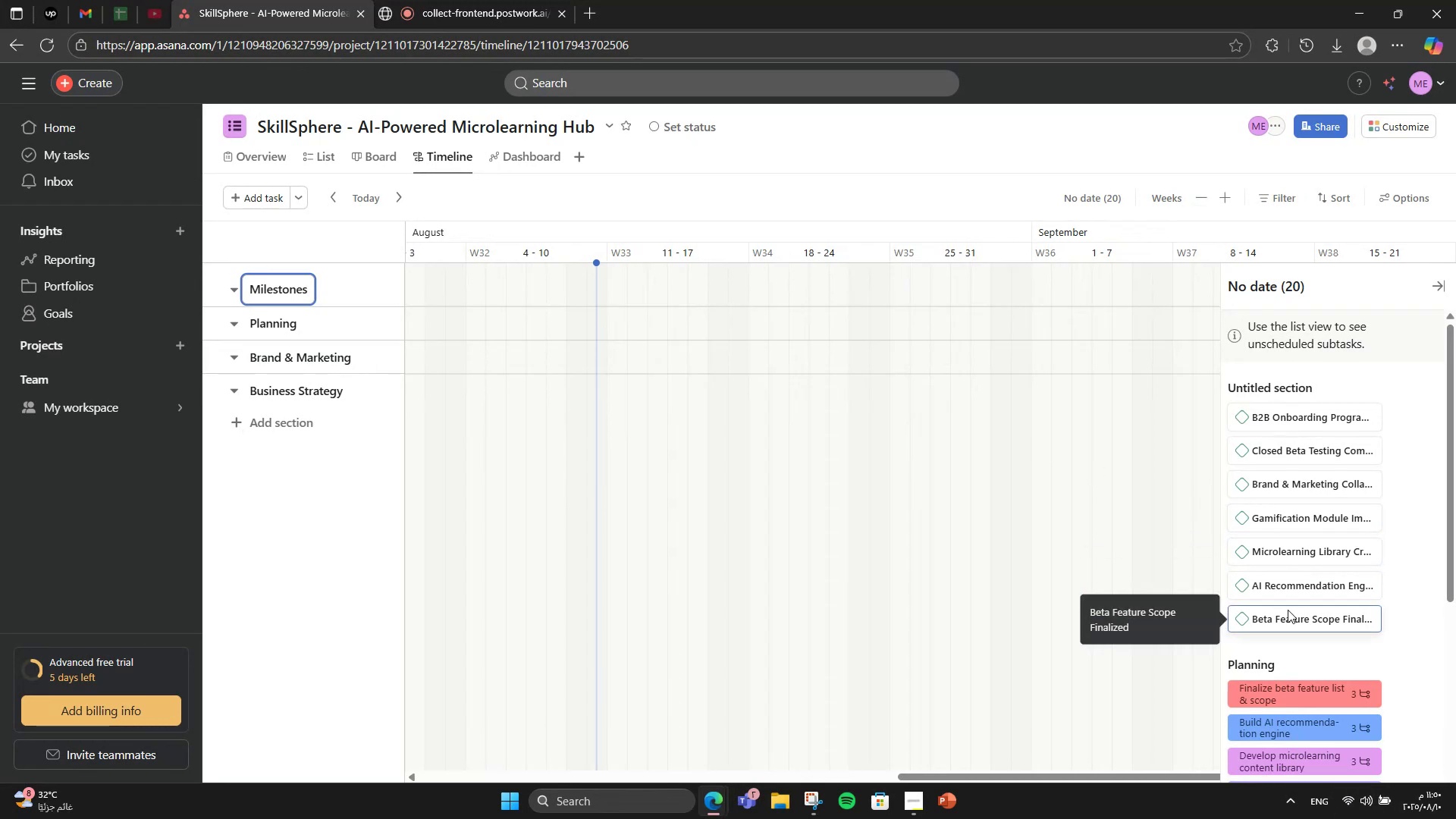 
left_click_drag(start_coordinate=[1288, 616], to_coordinate=[1047, 290])
 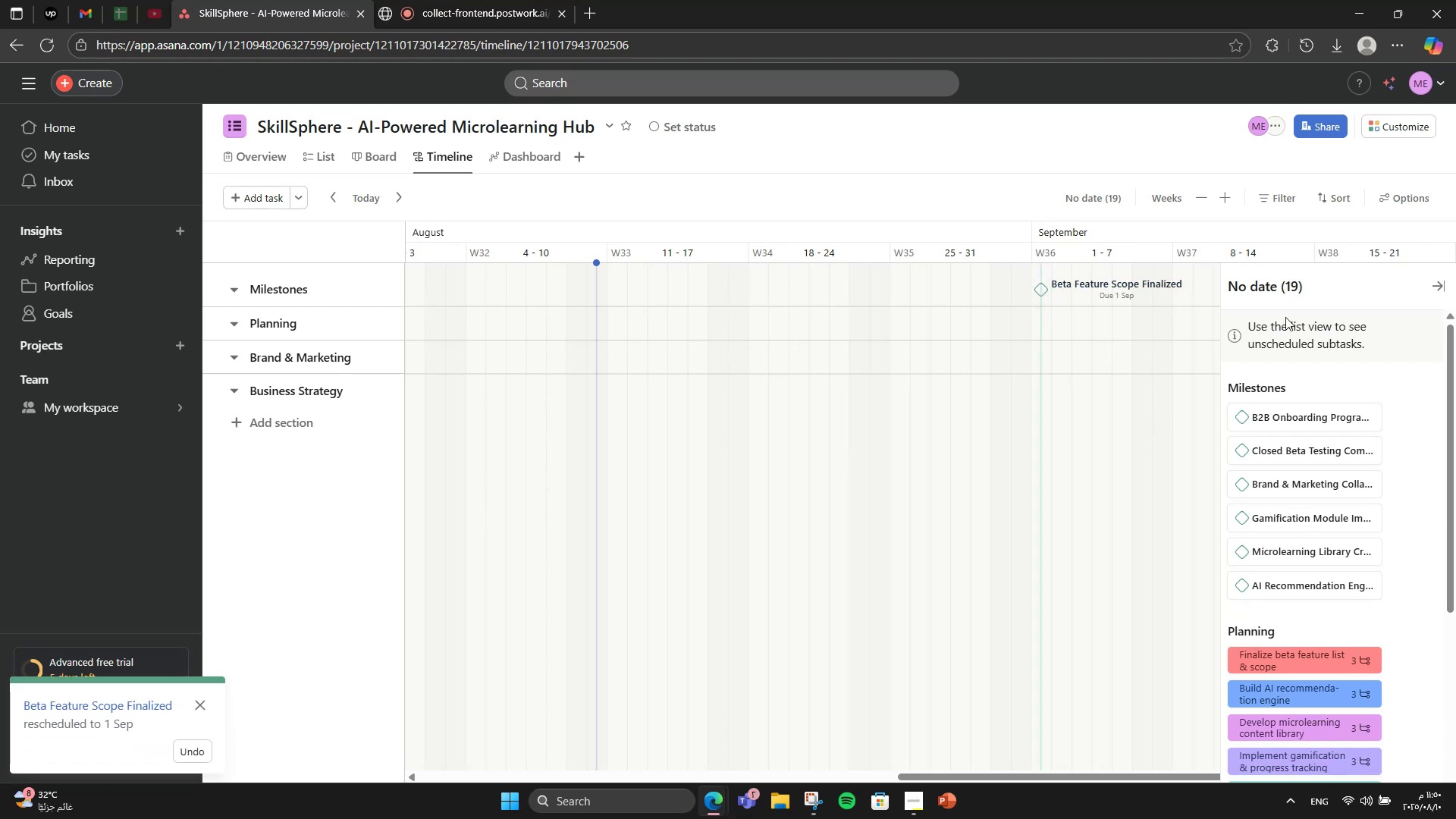 
wait(5.7)
 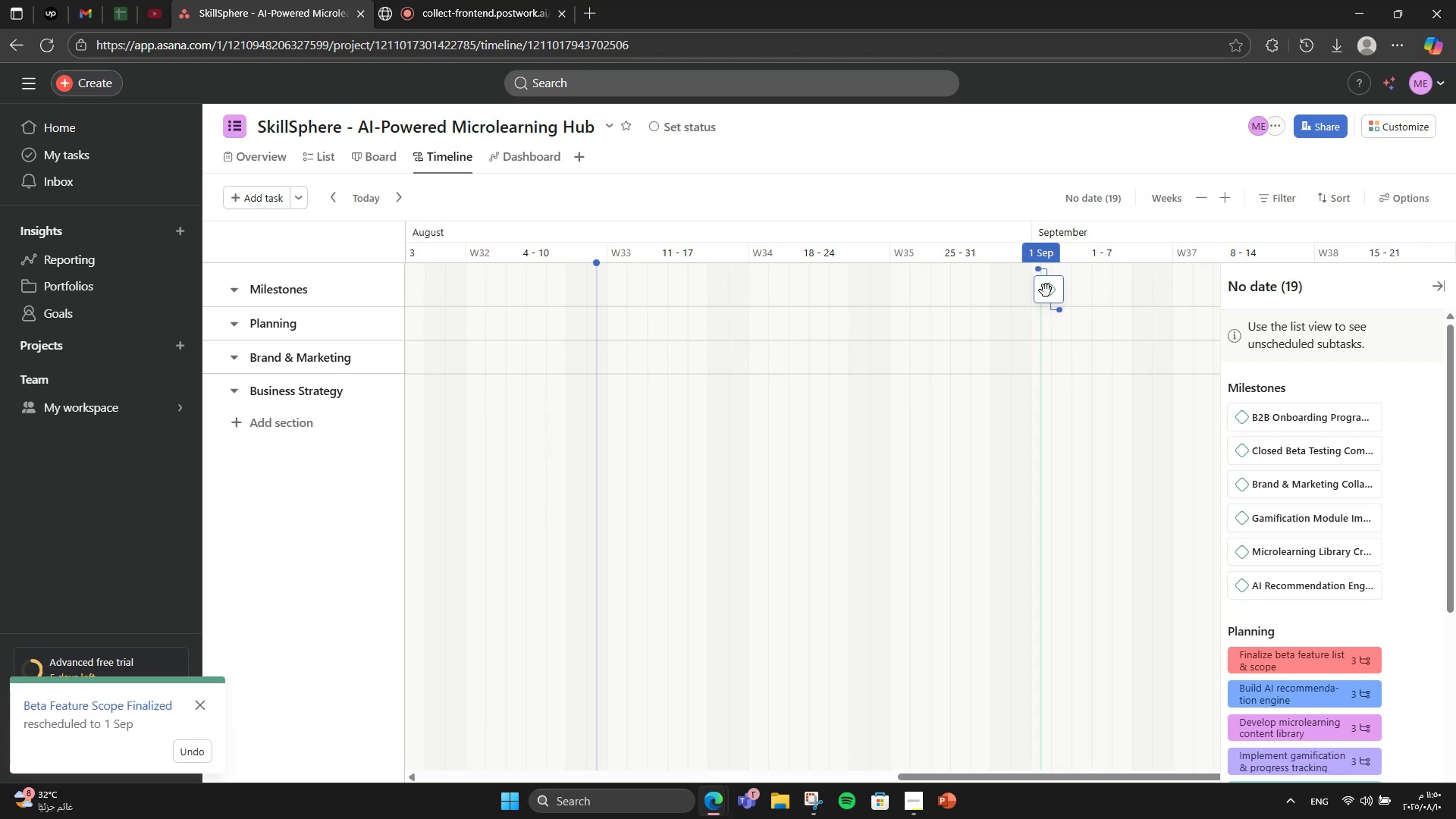 
left_click_drag(start_coordinate=[1313, 585], to_coordinate=[1269, 573])
 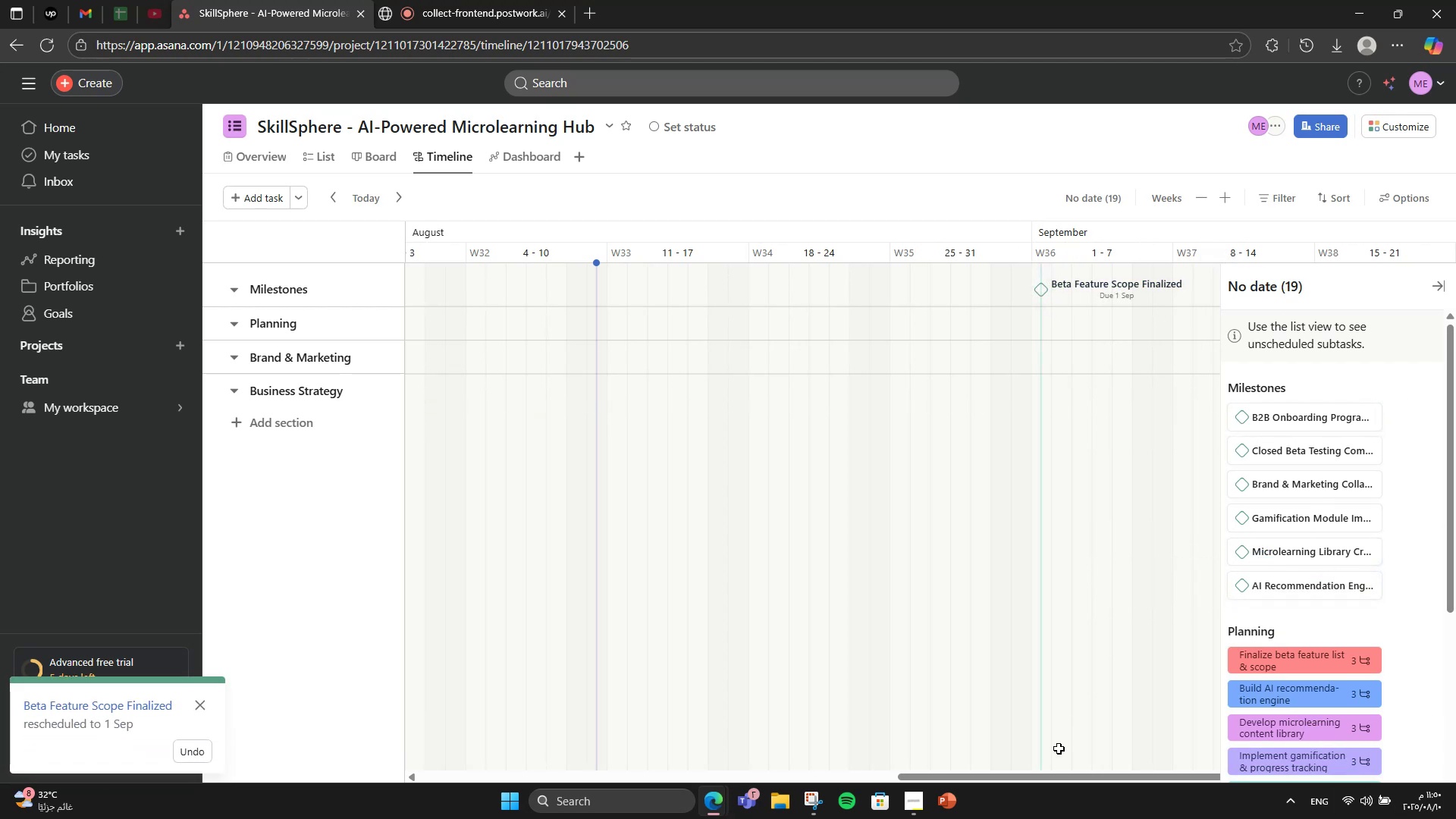 
left_click_drag(start_coordinate=[1053, 780], to_coordinate=[1200, 761])
 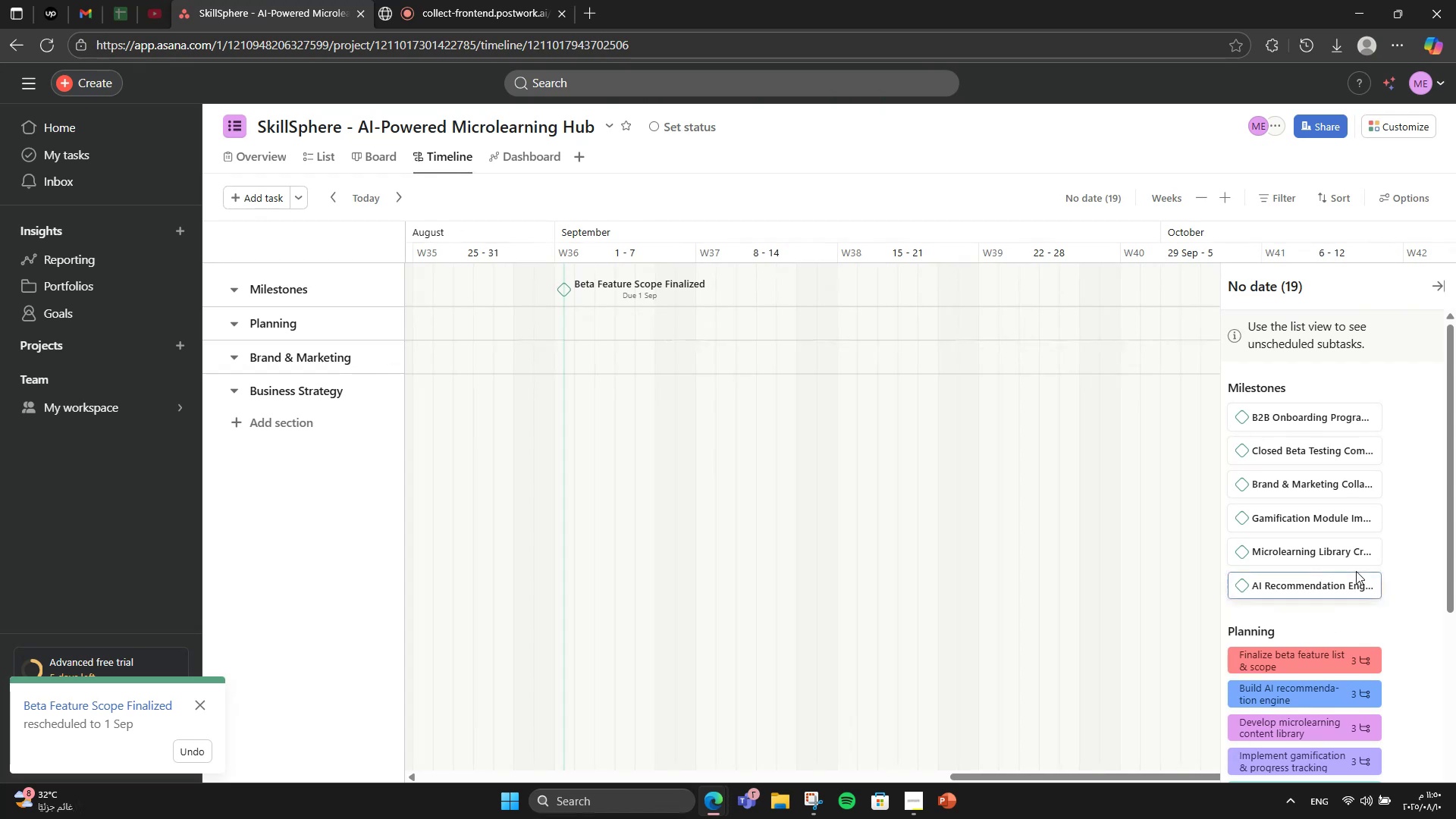 
left_click_drag(start_coordinate=[1323, 589], to_coordinate=[946, 290])
 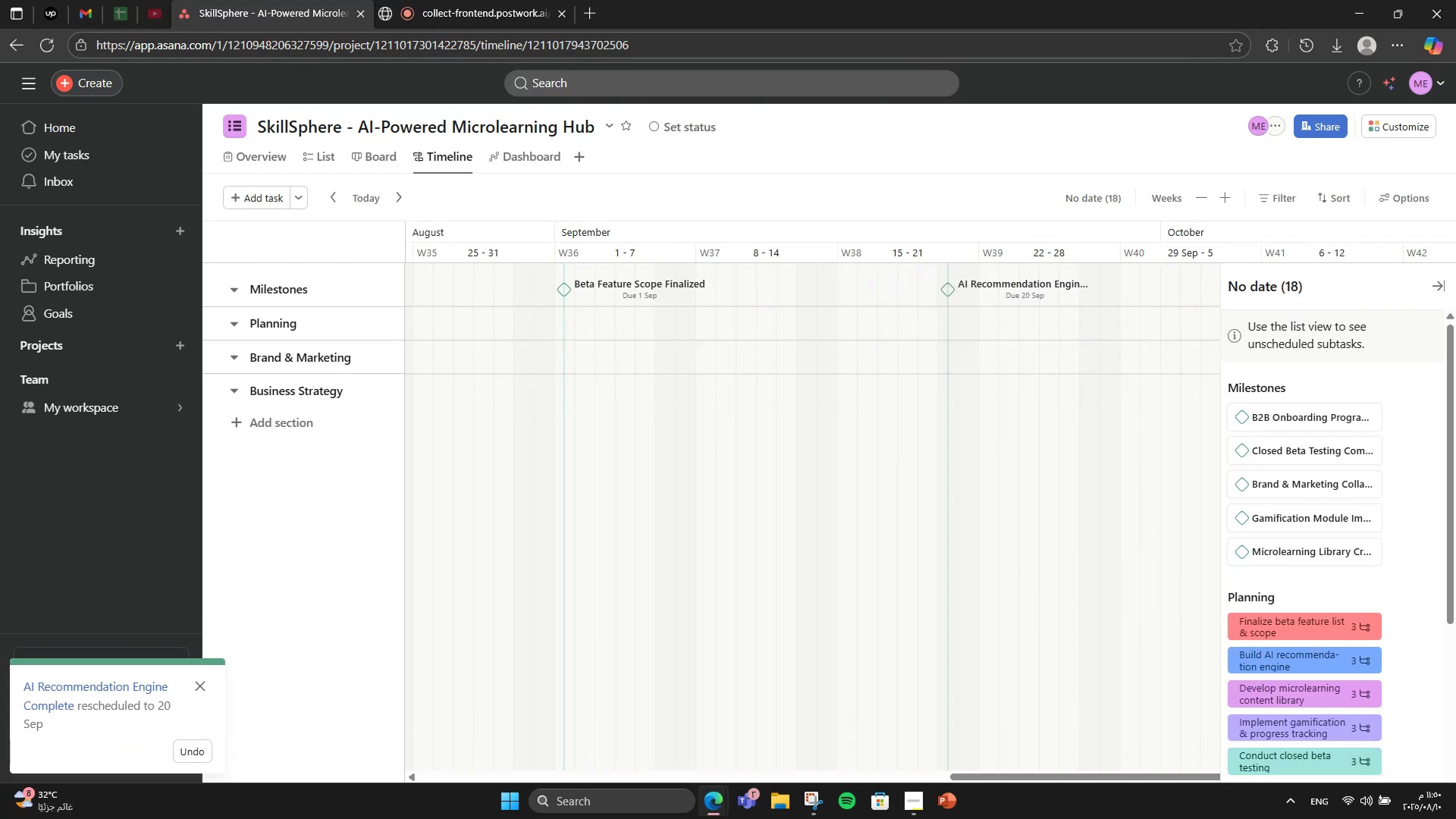 
left_click_drag(start_coordinate=[1121, 774], to_coordinate=[1163, 770])
 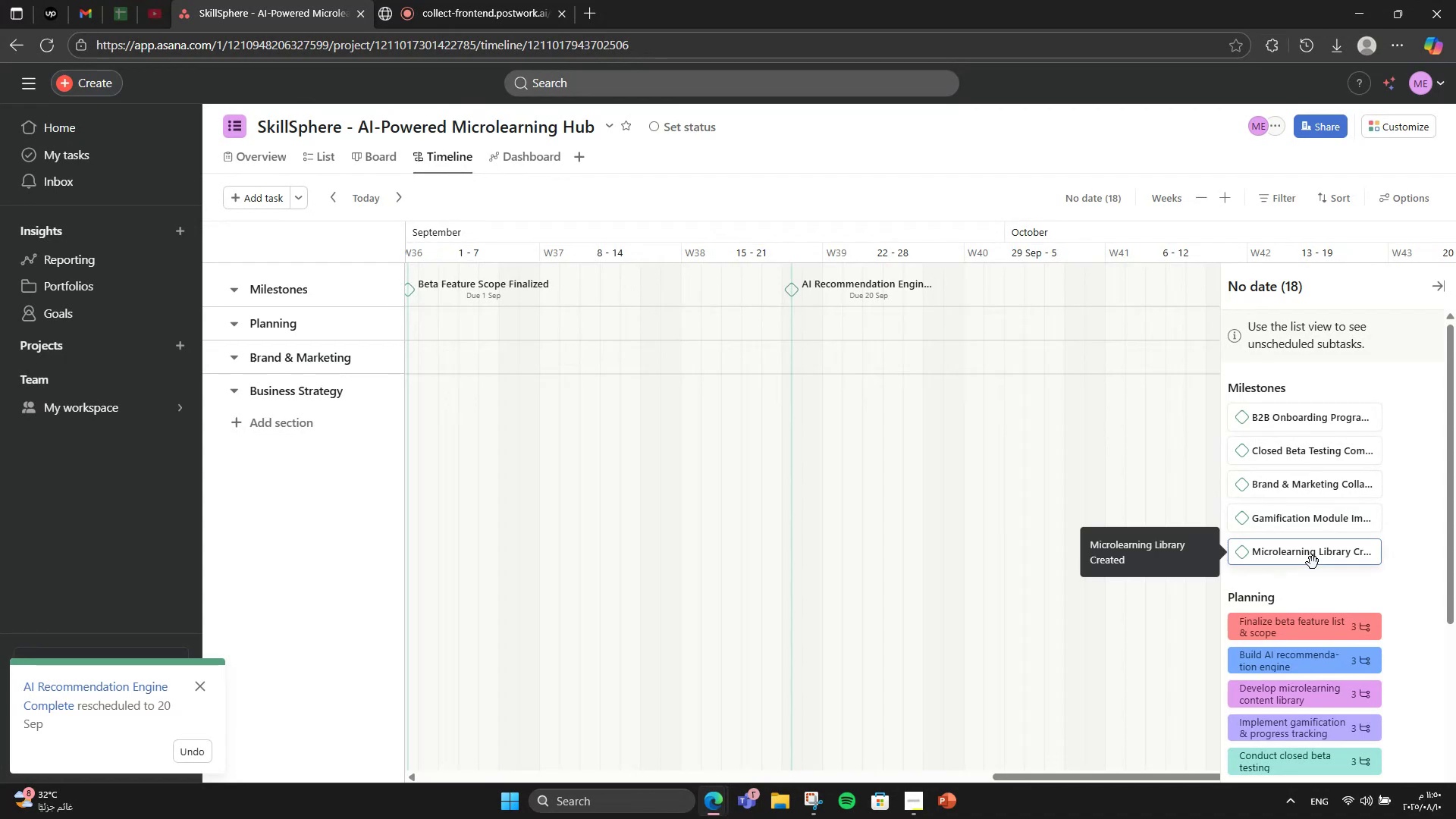 
left_click_drag(start_coordinate=[1313, 563], to_coordinate=[894, 297])
 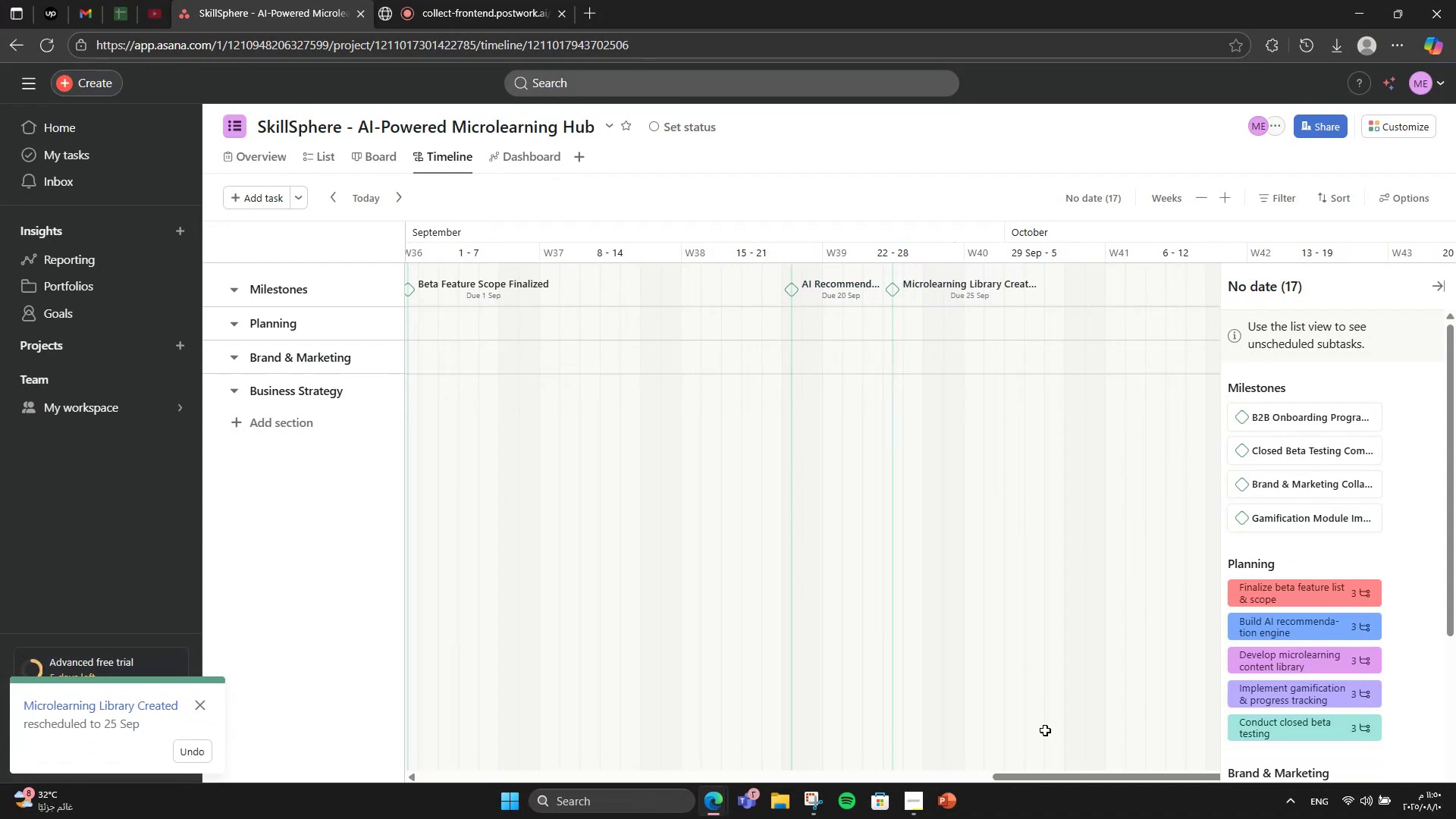 
left_click_drag(start_coordinate=[1039, 777], to_coordinate=[1089, 772])
 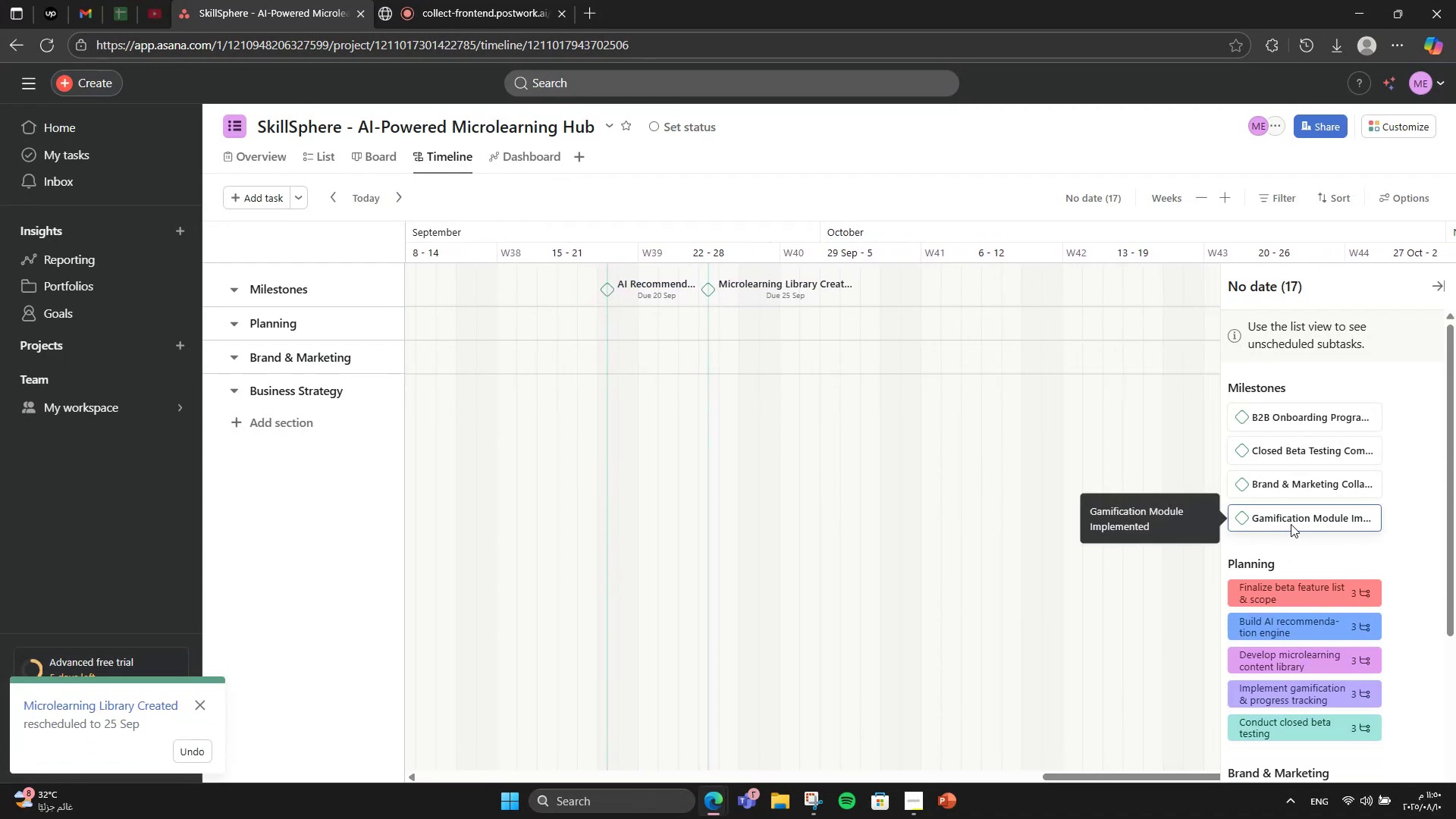 
left_click_drag(start_coordinate=[1291, 524], to_coordinate=[774, 290])
 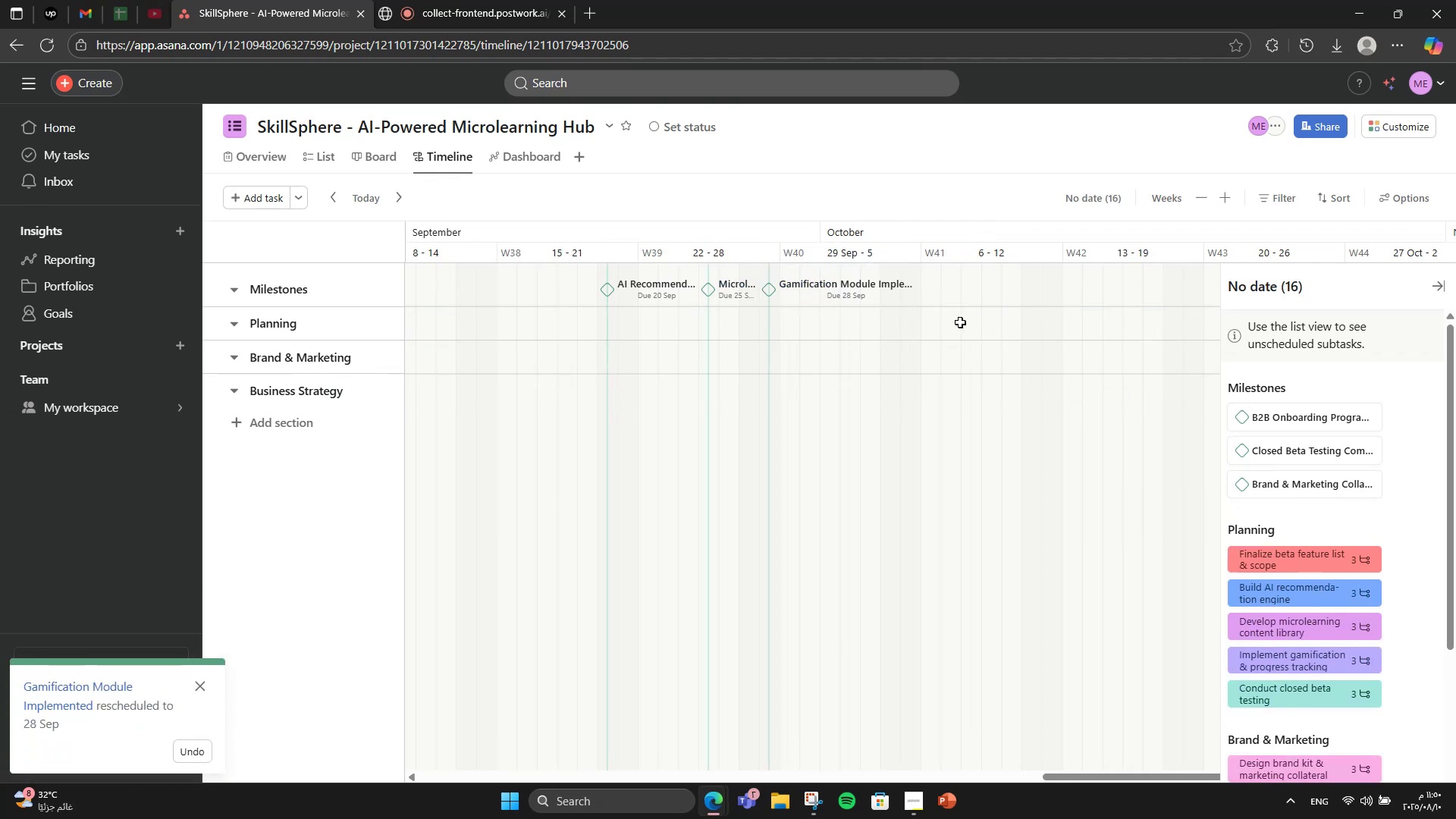 
wait(11.02)
 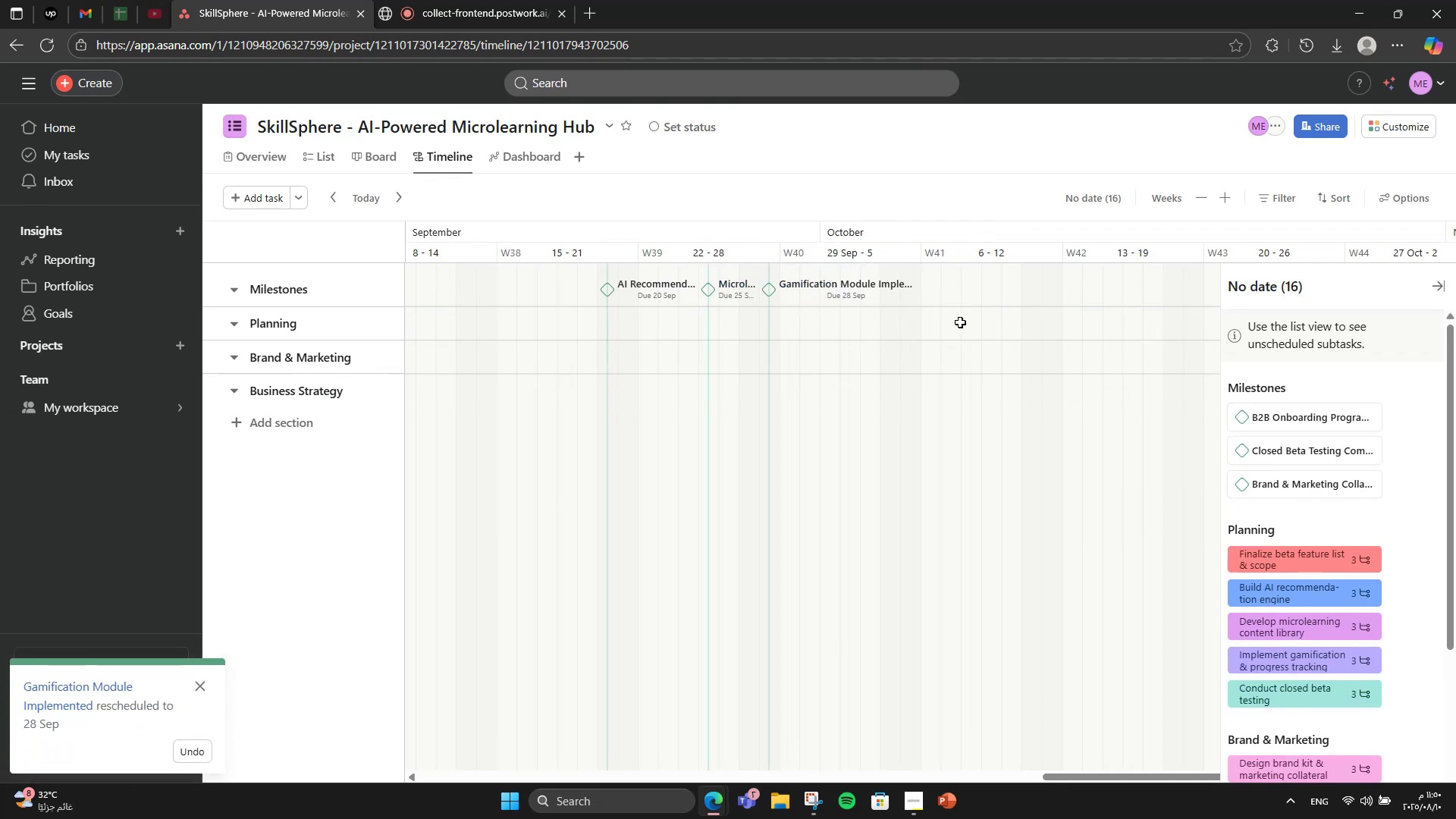 
mouse_move([1269, 467])
 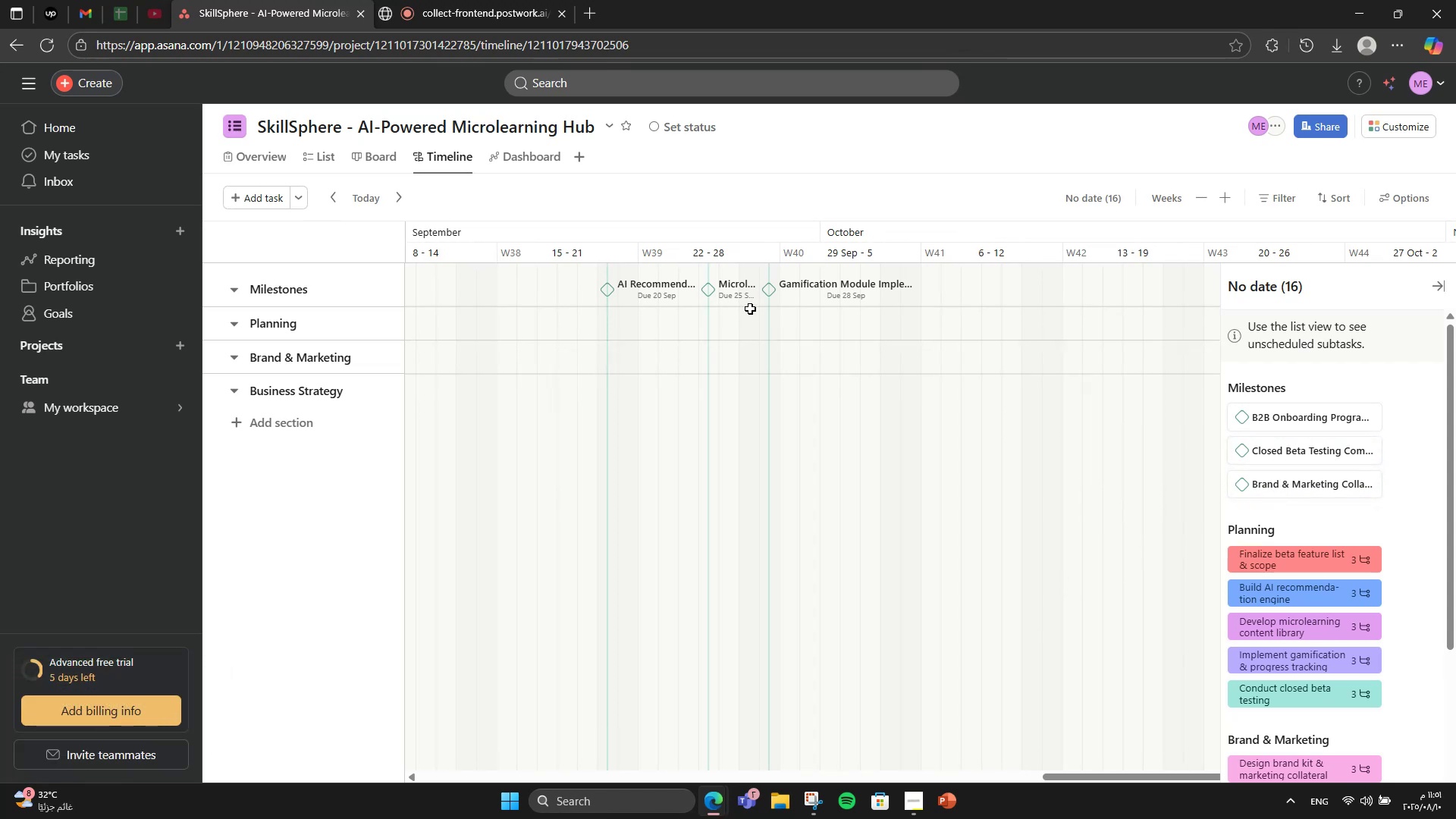 
mouse_move([816, 312])
 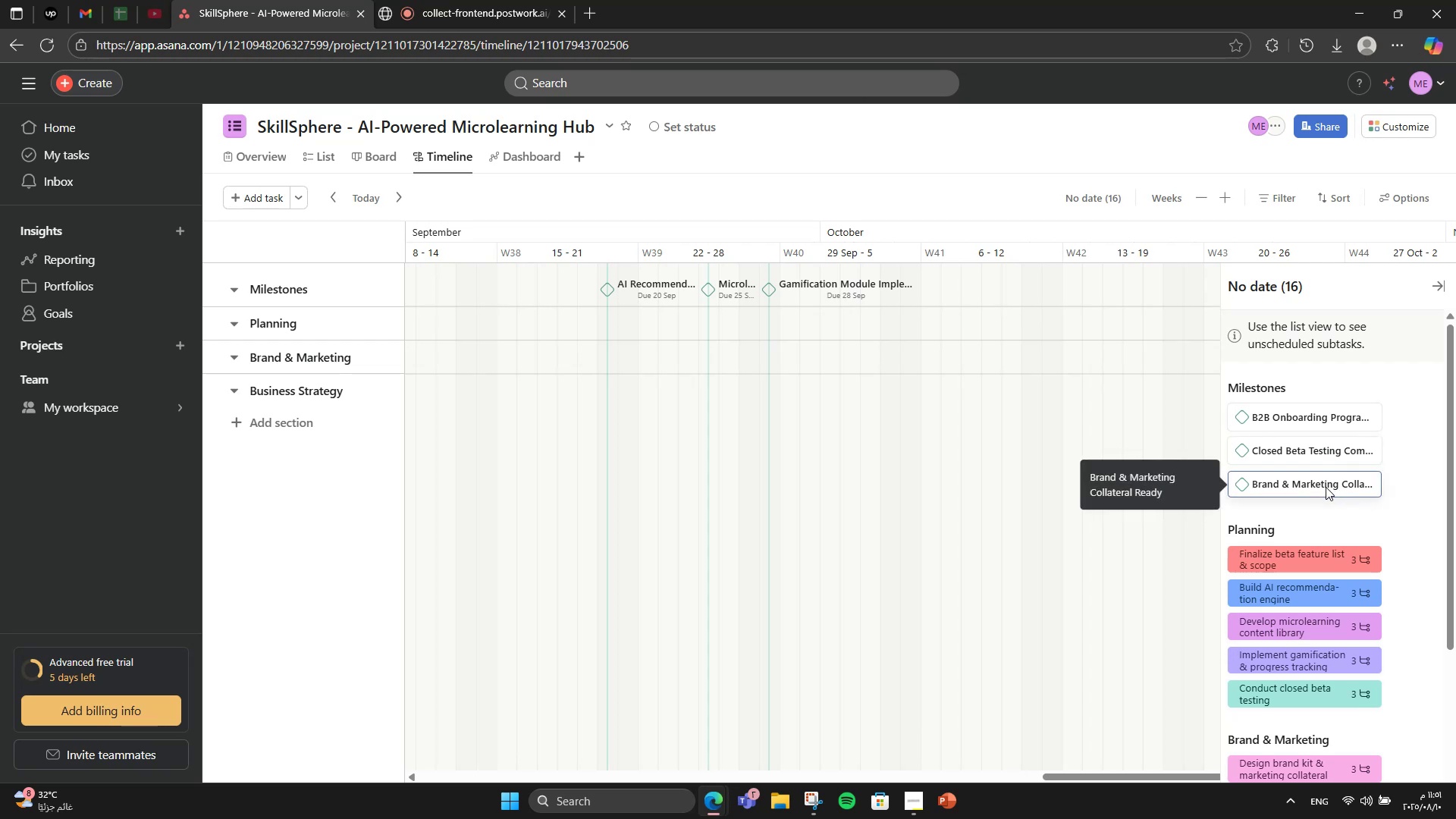 
left_click_drag(start_coordinate=[1325, 491], to_coordinate=[598, 281])
 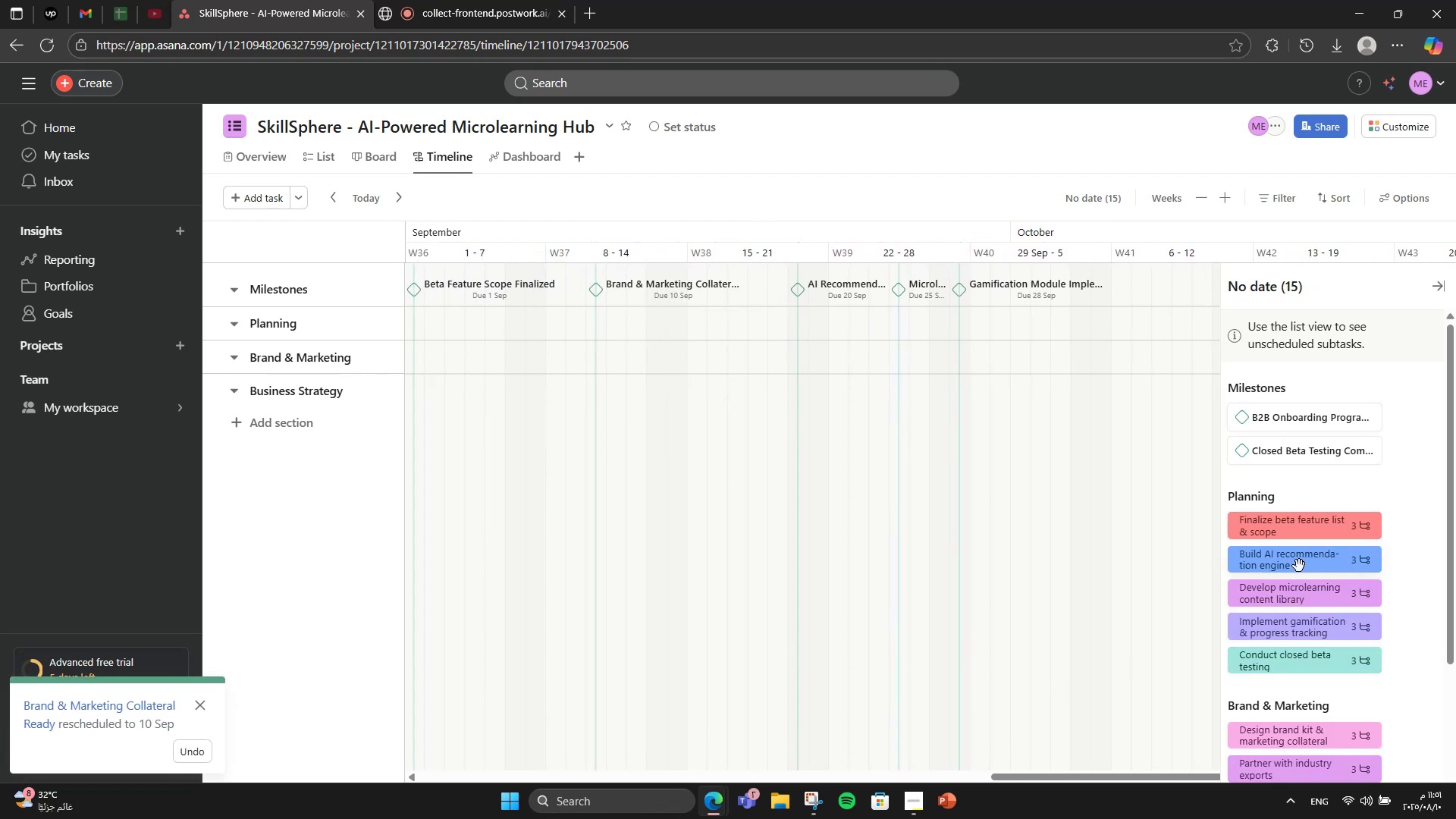 
wait(7.23)
 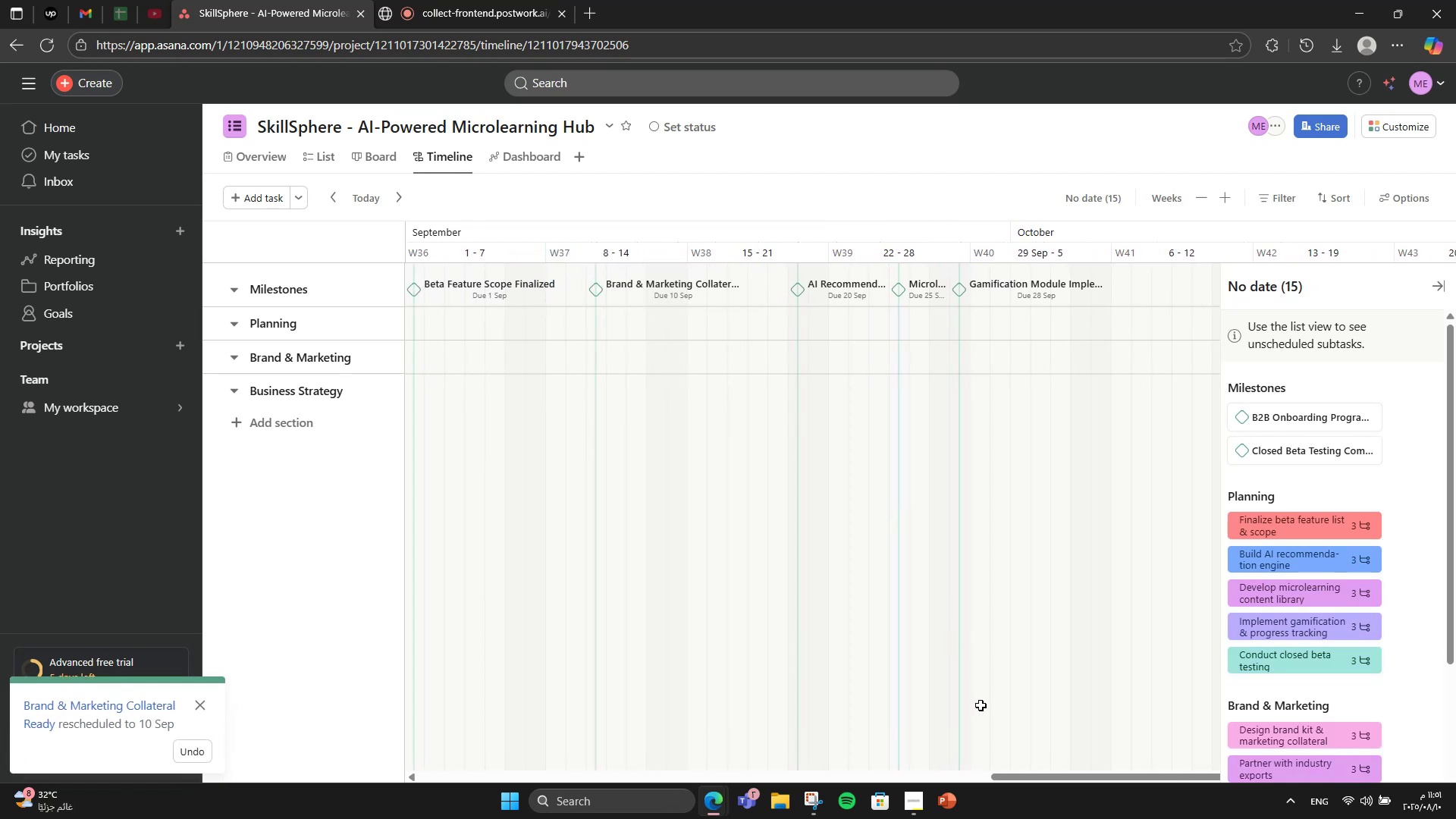 
mouse_move([1291, 471])
 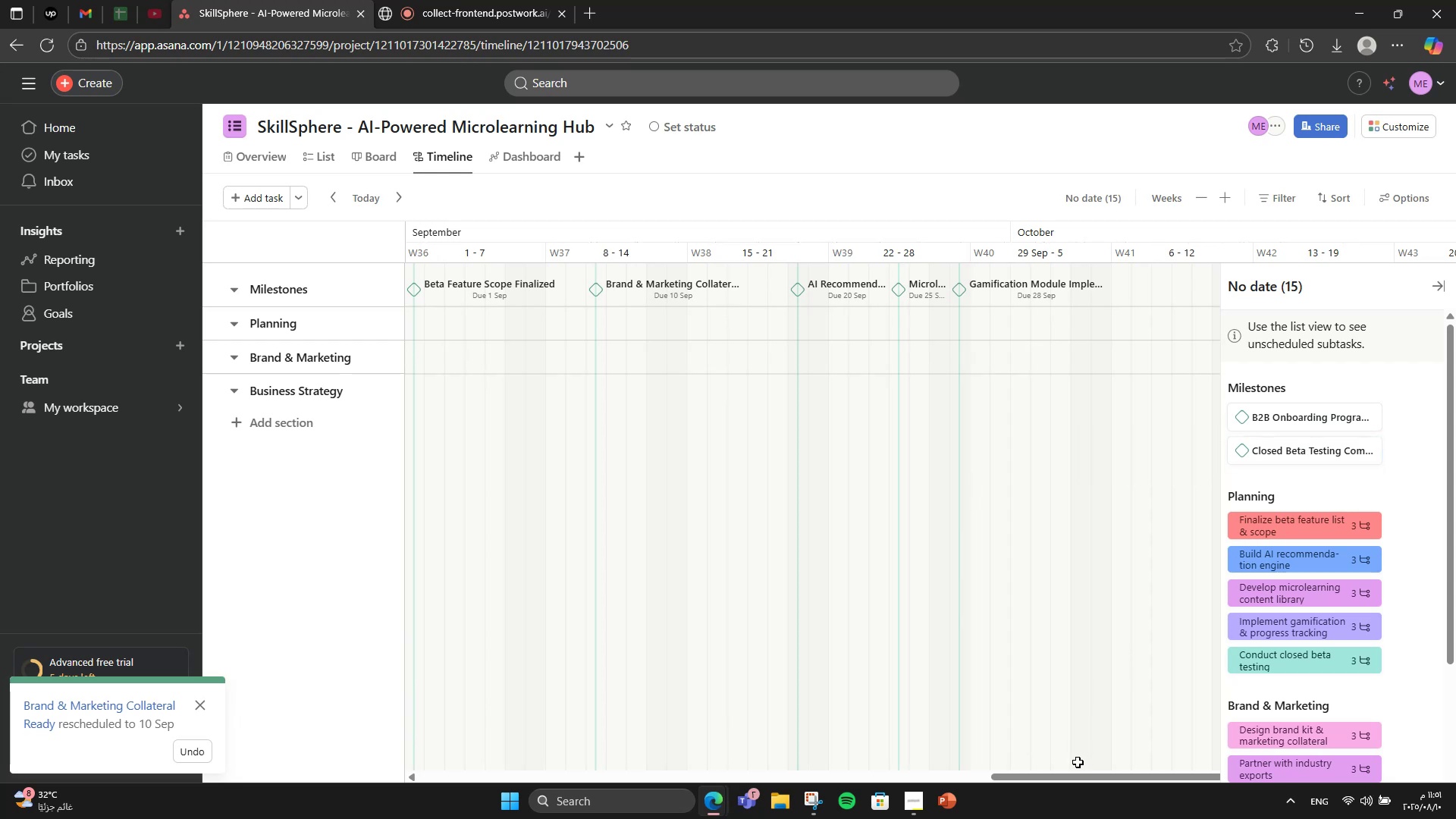 
left_click_drag(start_coordinate=[1056, 776], to_coordinate=[1090, 769])
 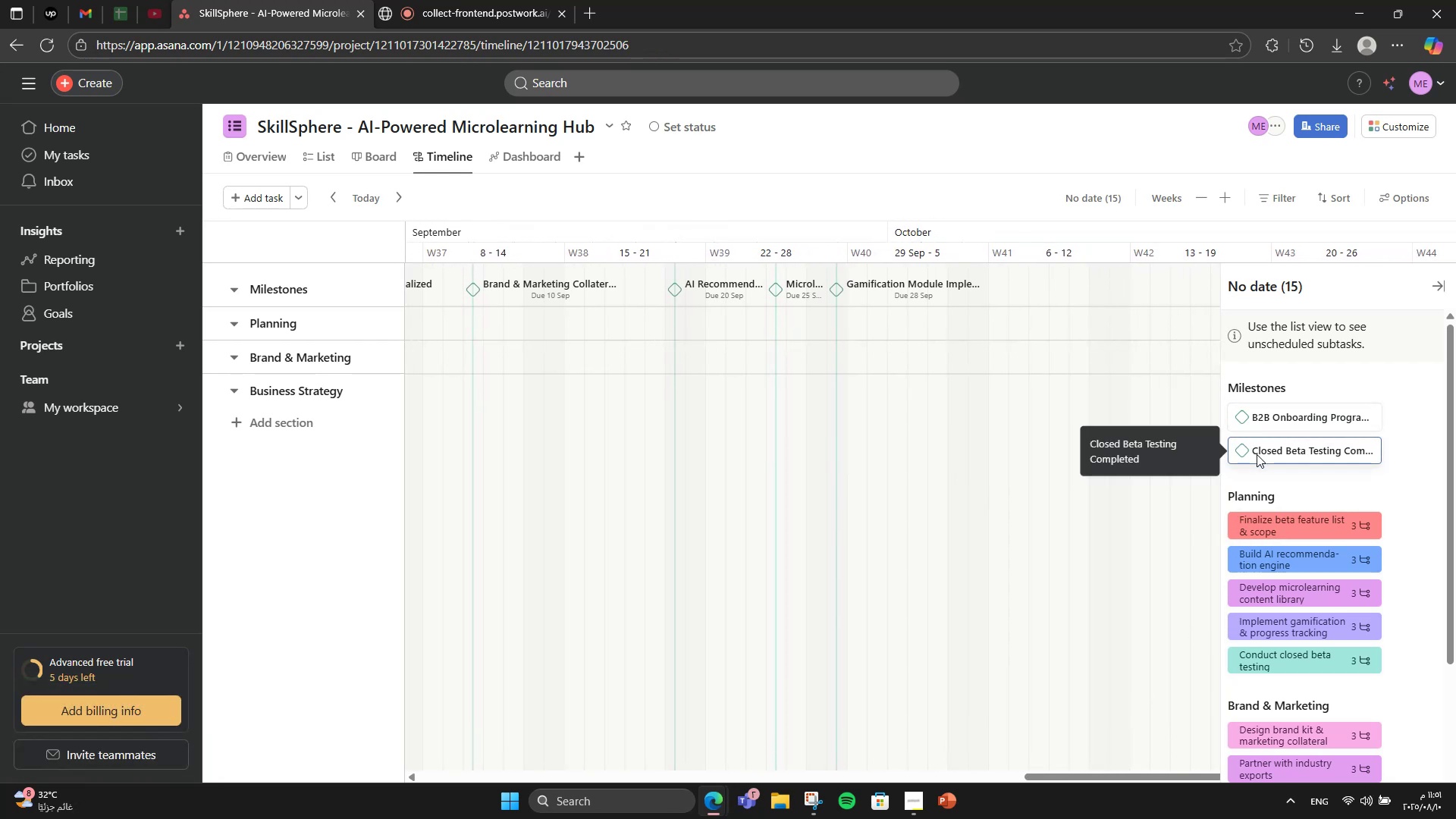 
left_click_drag(start_coordinate=[1307, 452], to_coordinate=[1182, 293])
 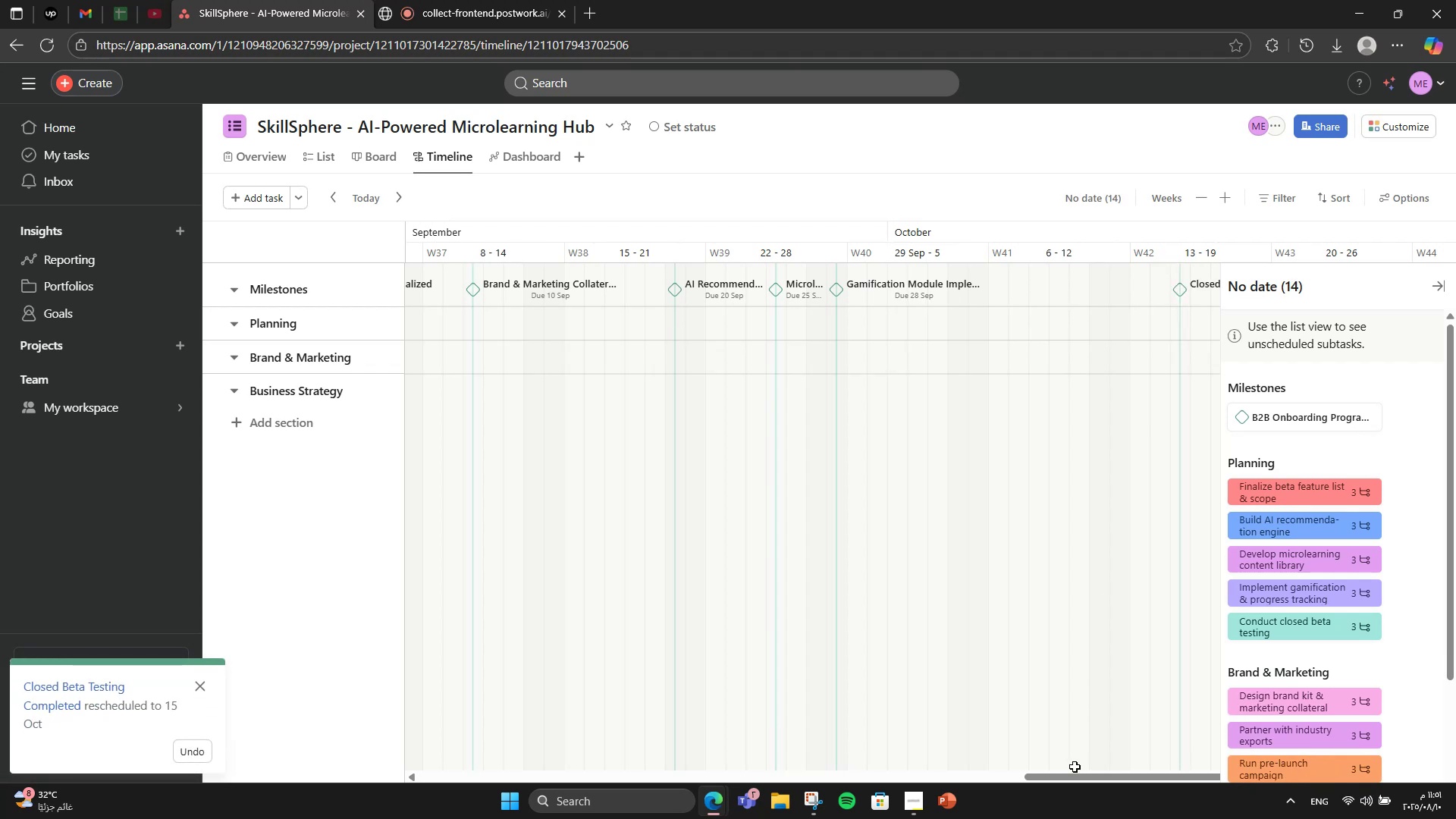 
left_click_drag(start_coordinate=[1068, 777], to_coordinate=[1153, 758])
 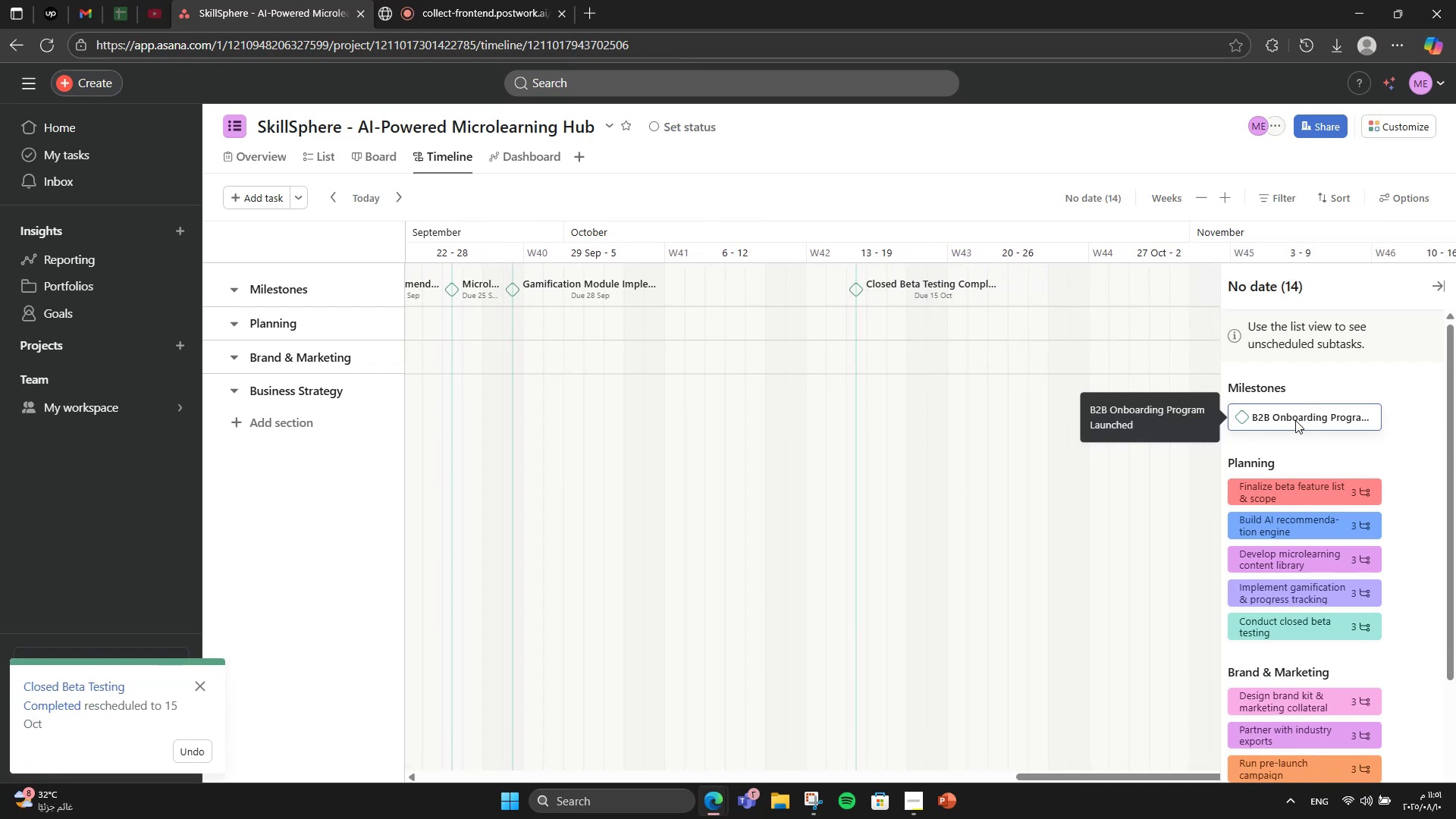 
left_click_drag(start_coordinate=[1293, 421], to_coordinate=[1055, 292])
 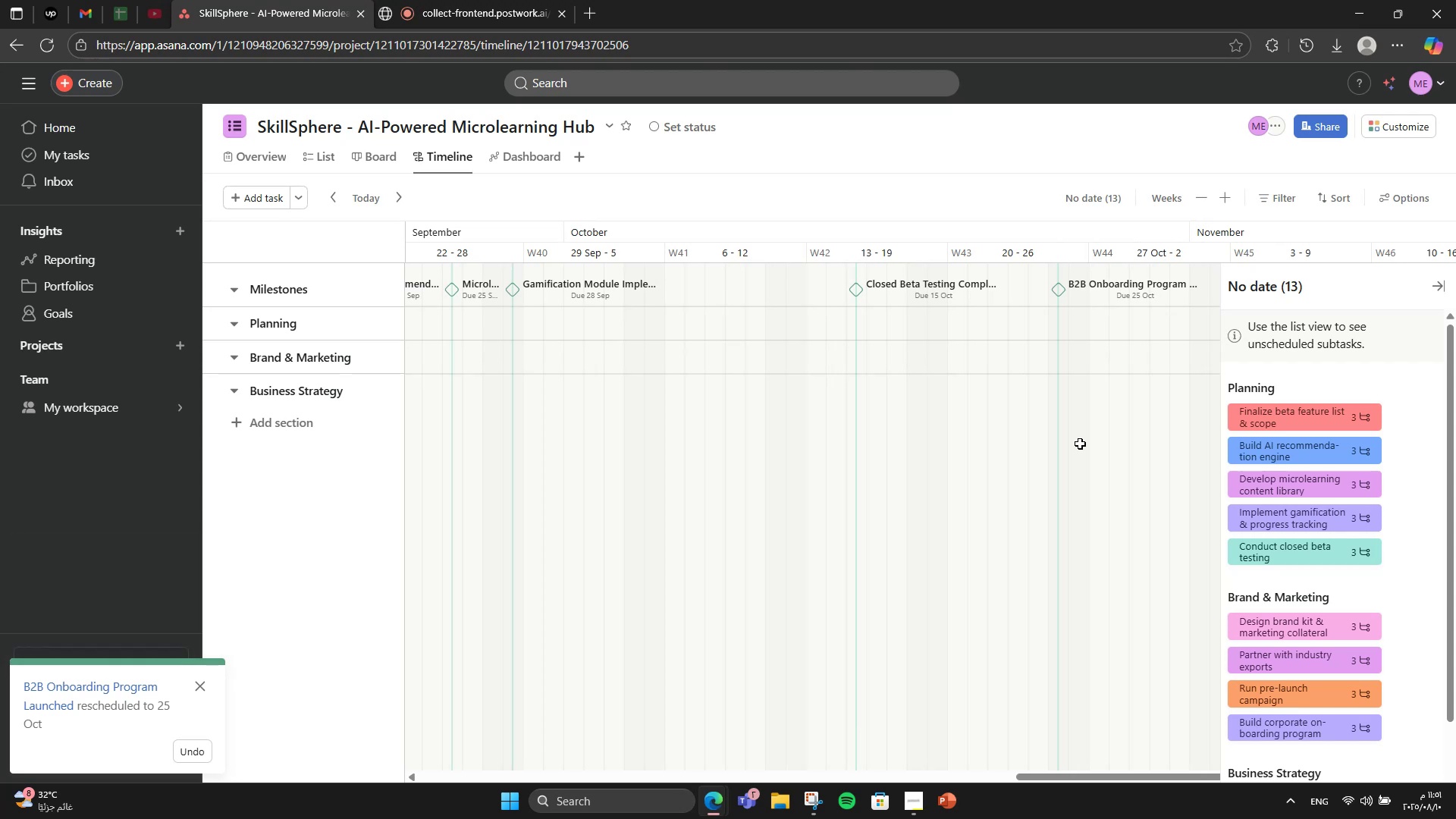 
wait(5.77)
 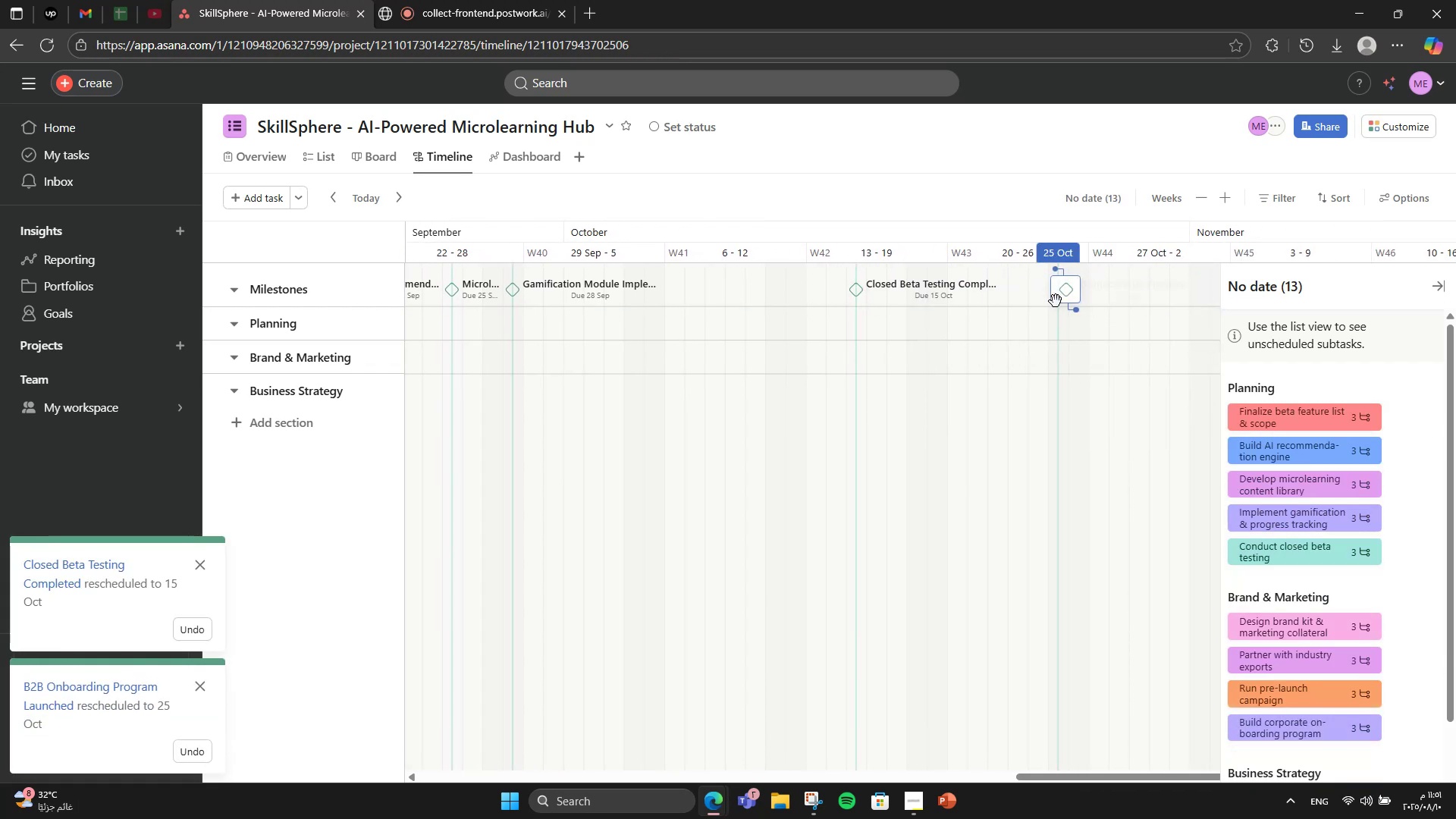 
left_click_drag(start_coordinate=[1139, 773], to_coordinate=[977, 746])
 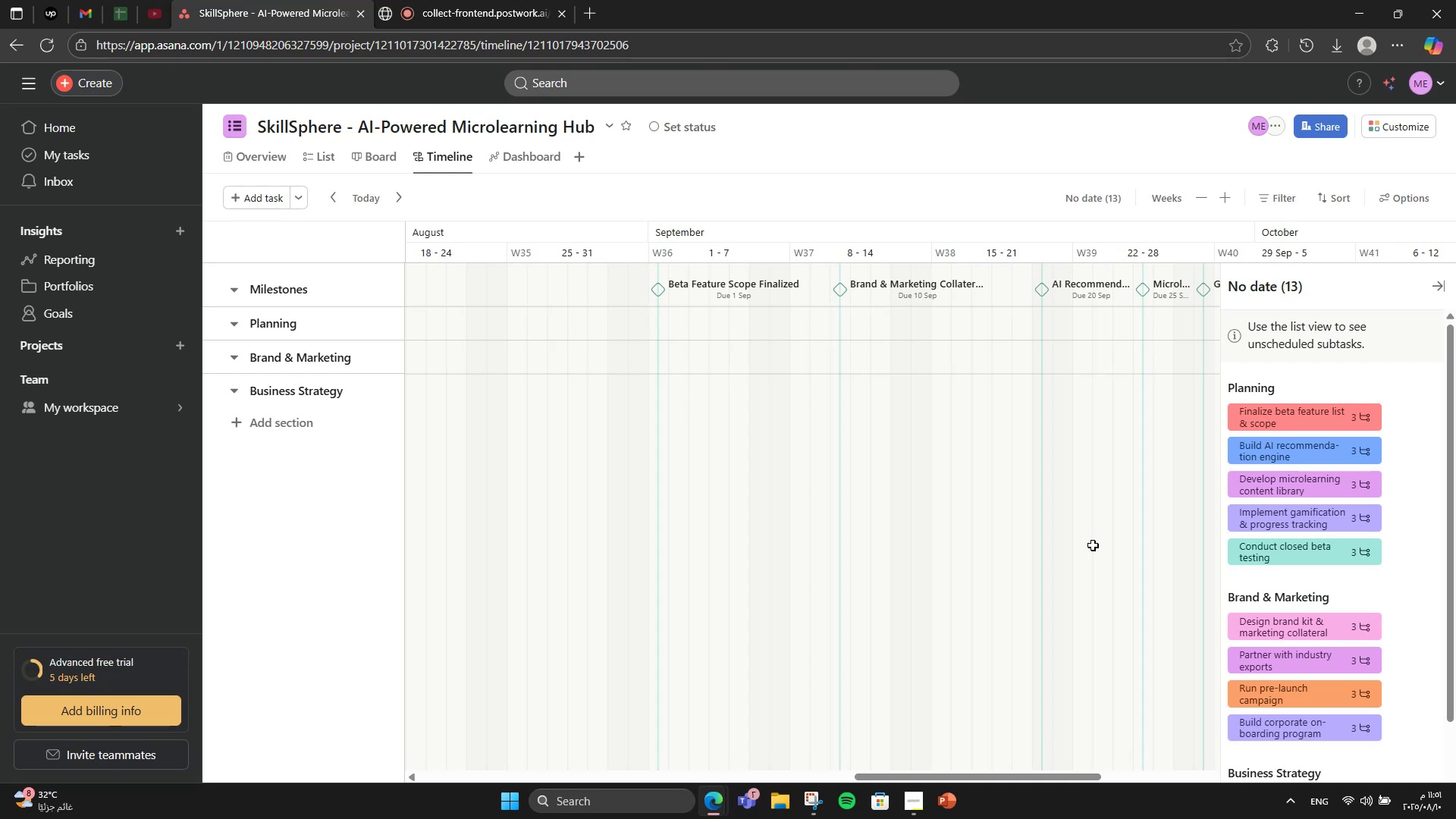 
wait(14.24)
 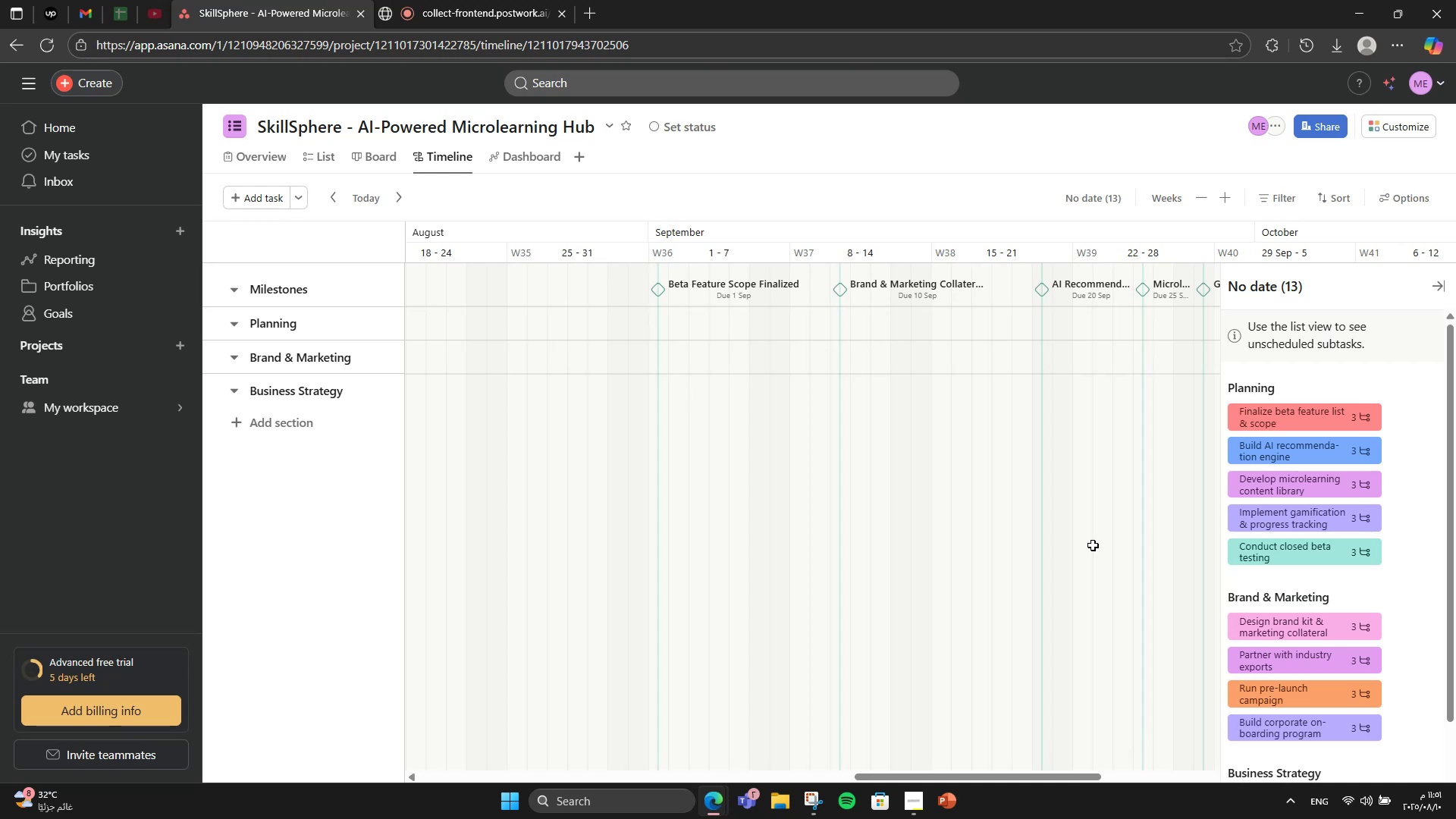 
left_click_drag(start_coordinate=[1266, 419], to_coordinate=[695, 317])
 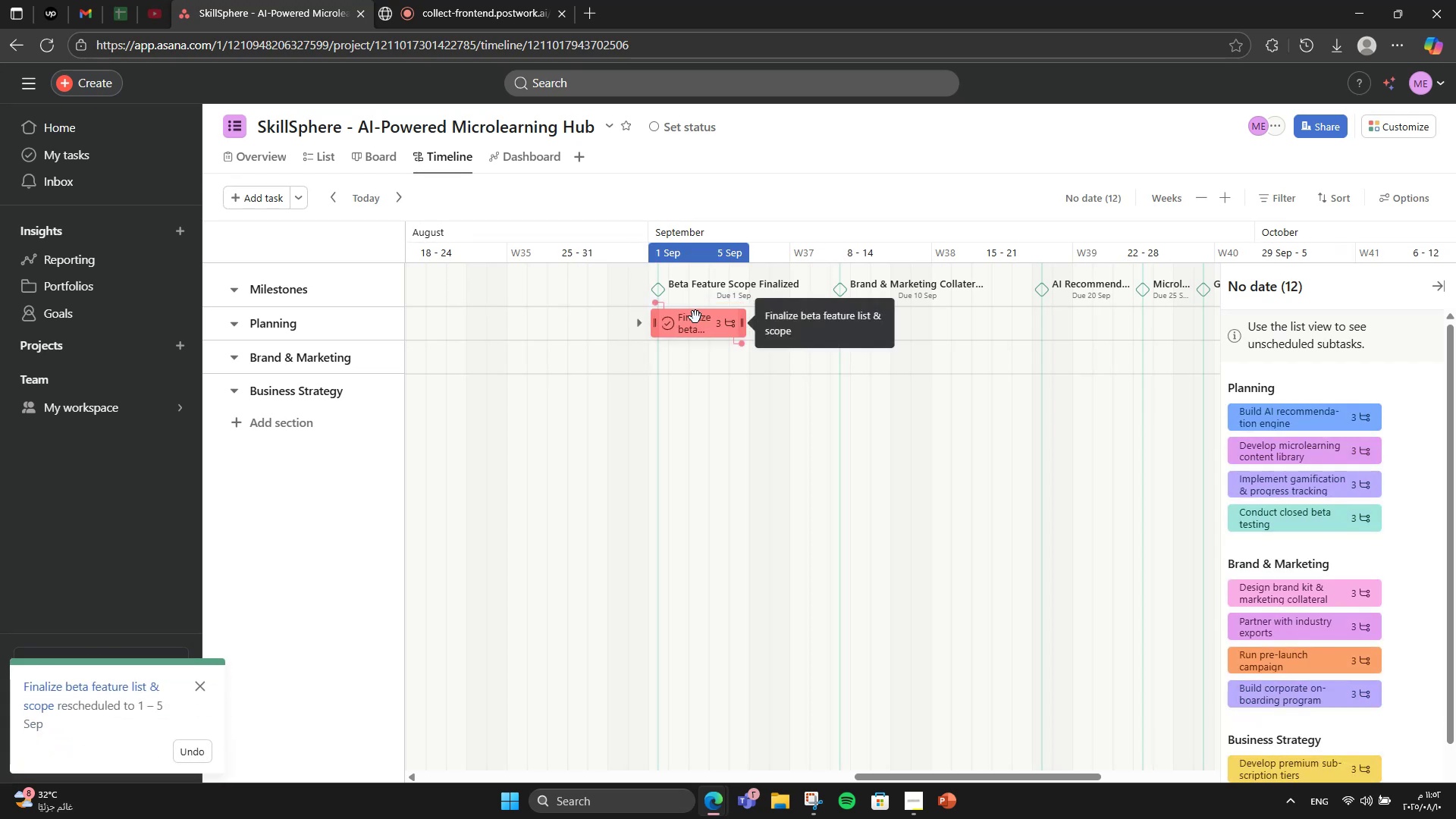 
left_click_drag(start_coordinate=[704, 322], to_coordinate=[617, 313])
 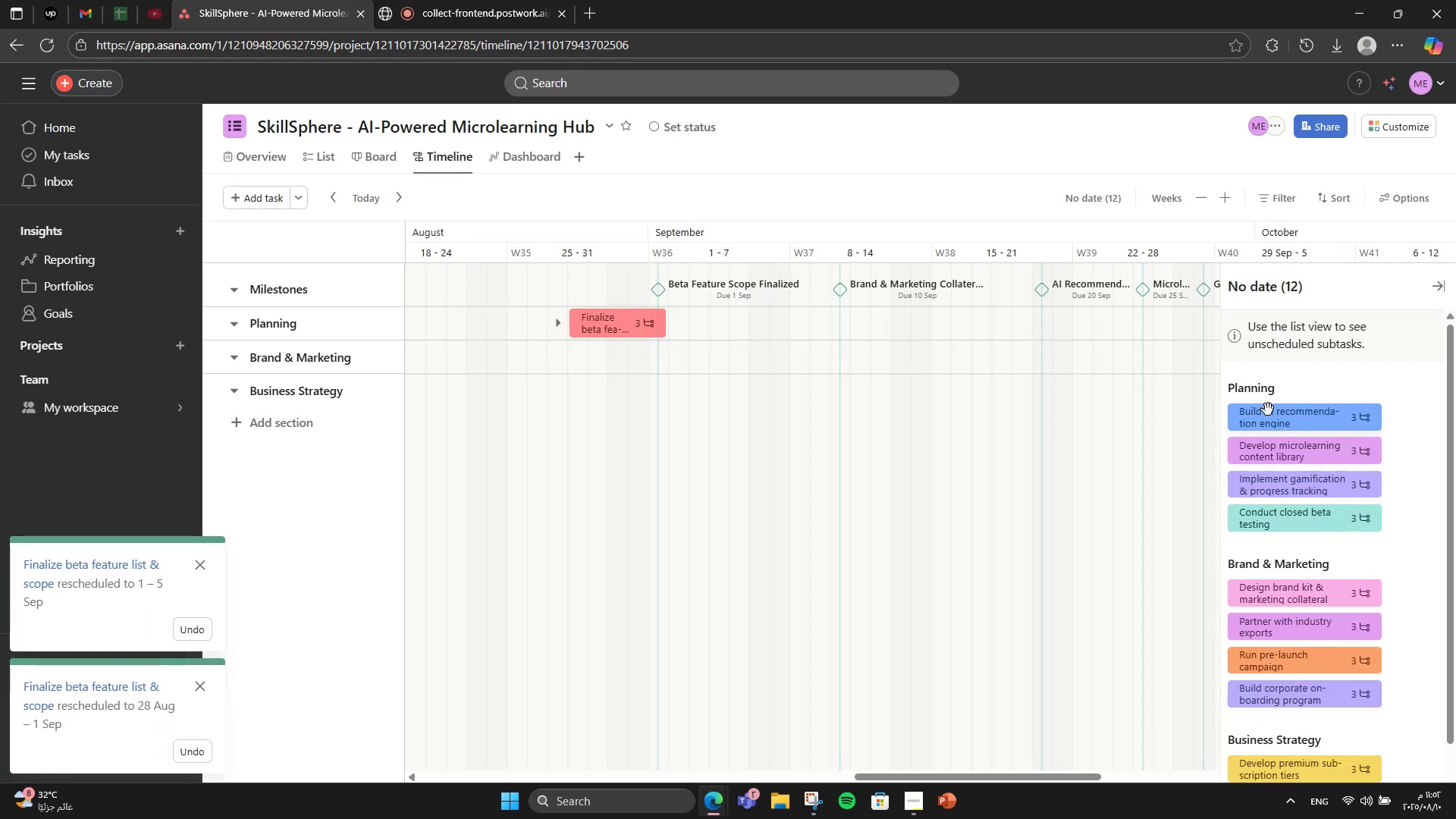 
left_click_drag(start_coordinate=[1274, 422], to_coordinate=[998, 340])
 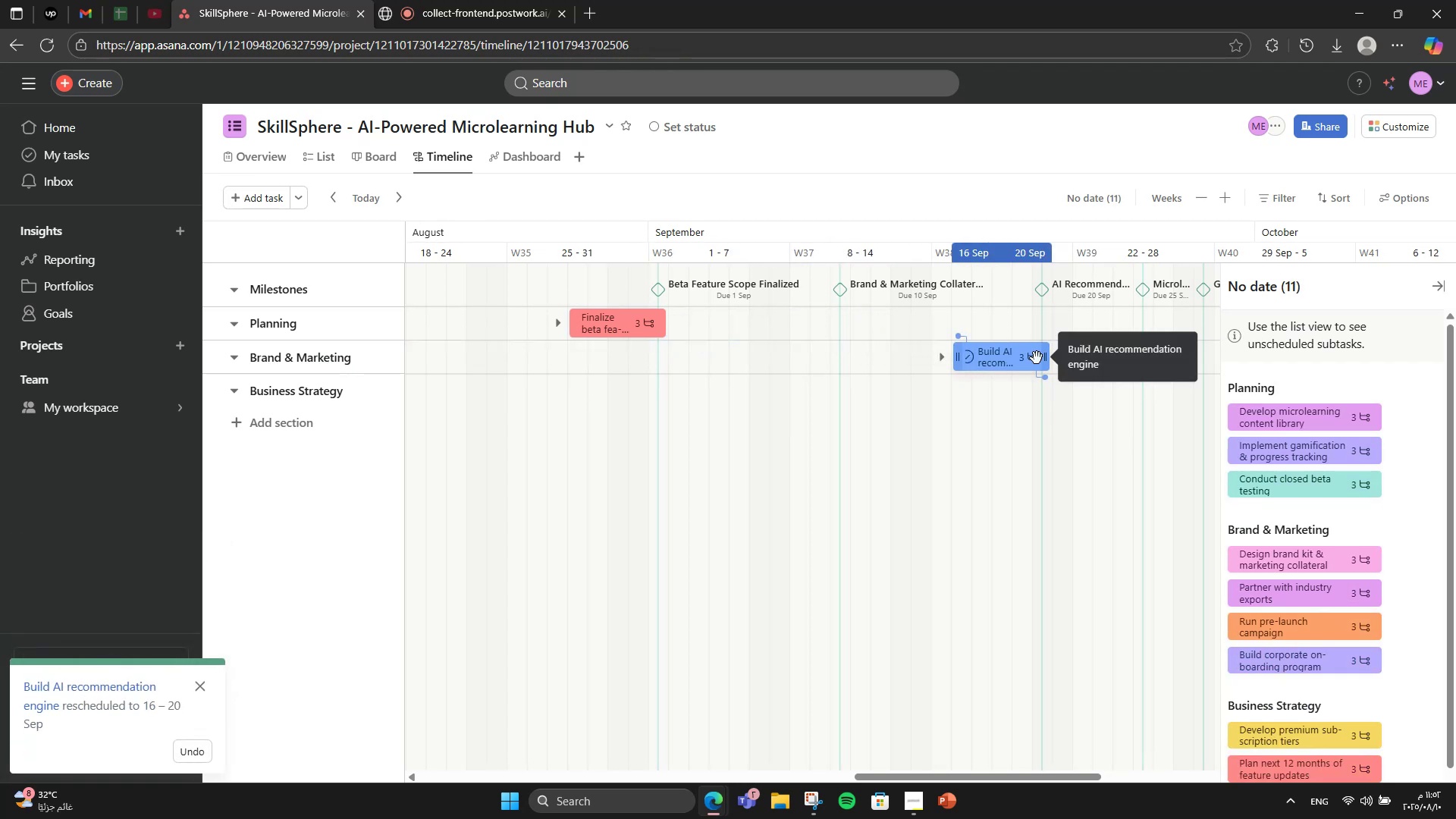 
left_click_drag(start_coordinate=[1010, 361], to_coordinate=[1017, 340])
 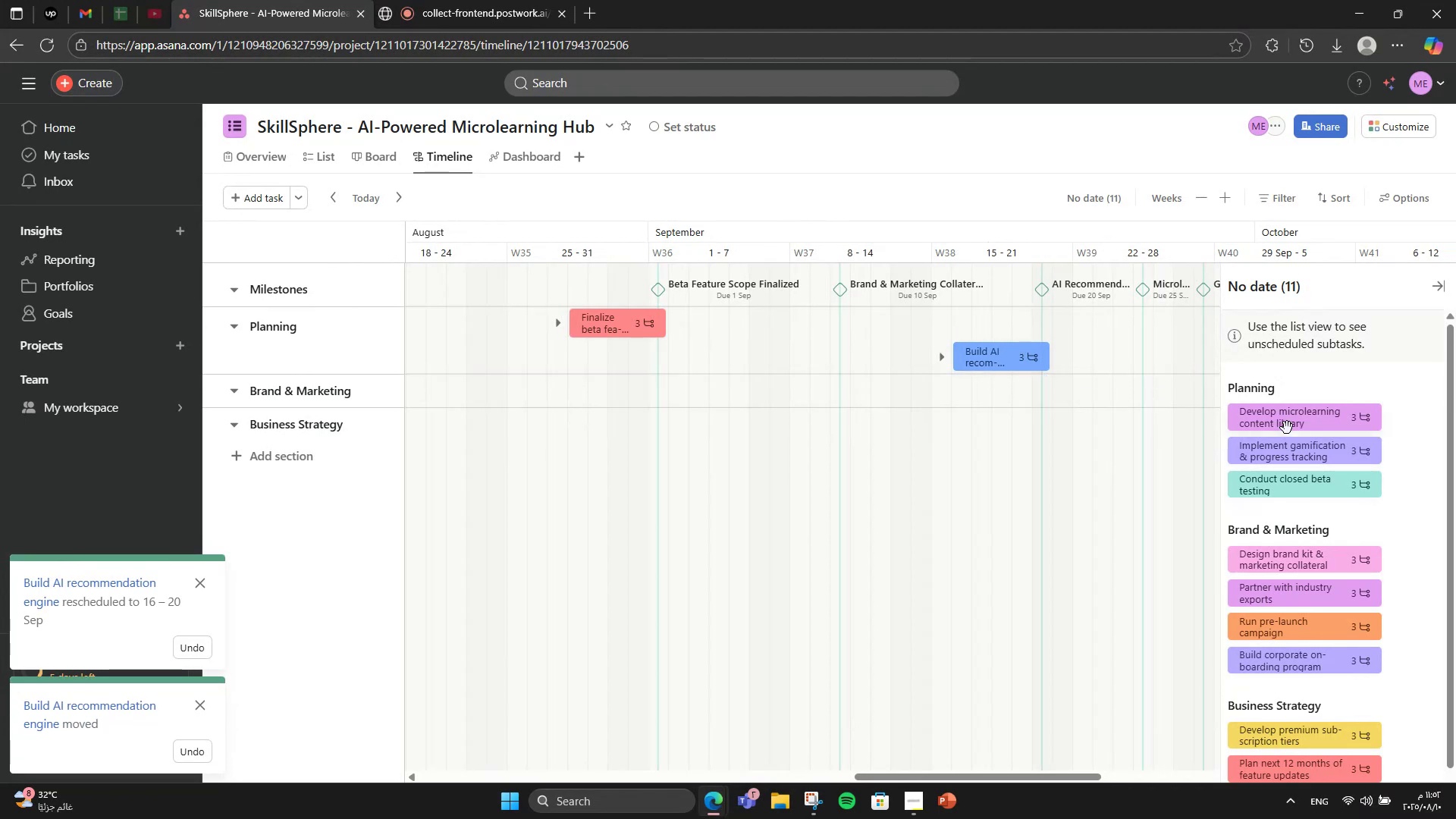 
left_click_drag(start_coordinate=[1287, 428], to_coordinate=[1096, 367])
 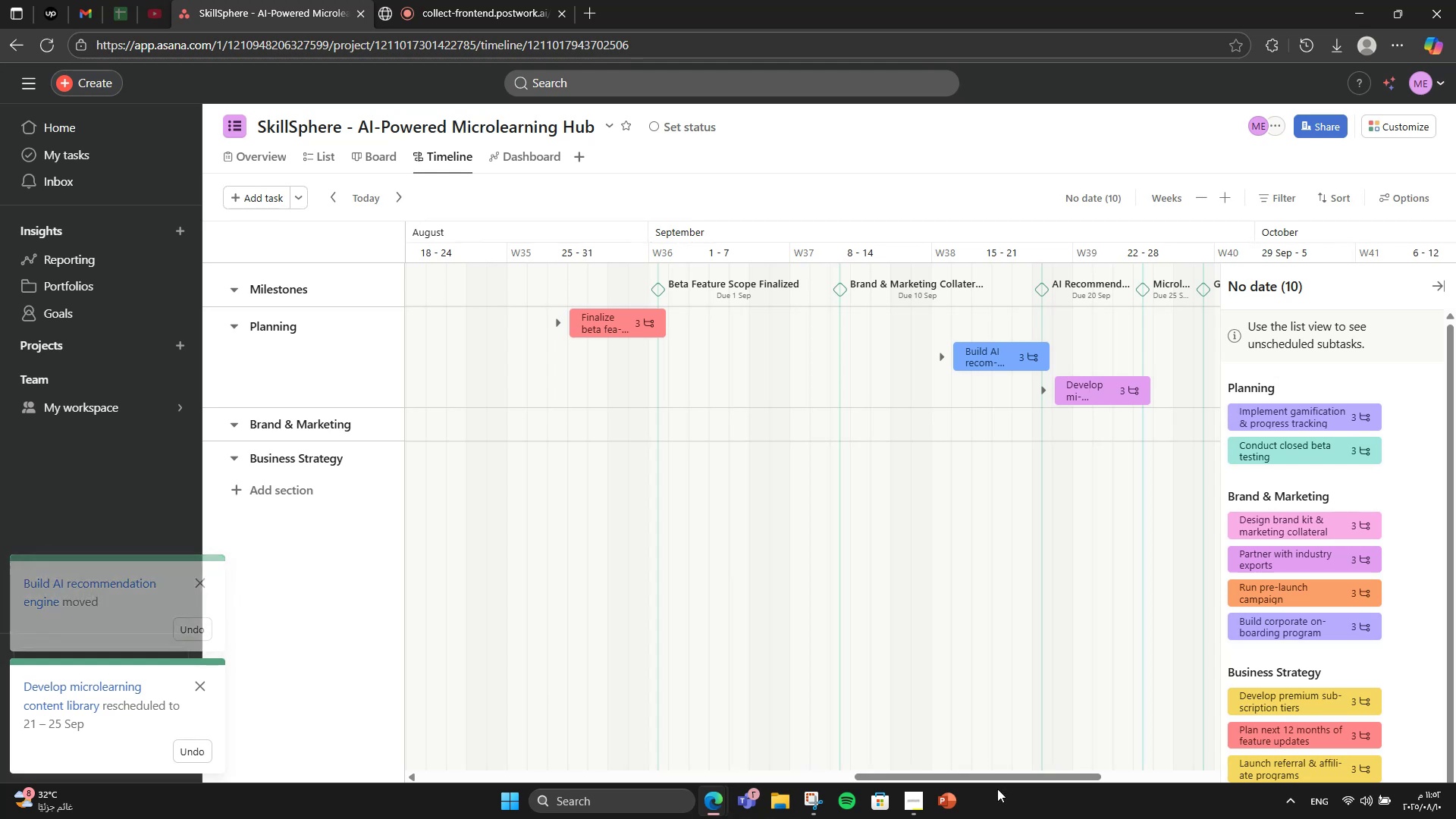 
left_click_drag(start_coordinate=[1030, 779], to_coordinate=[1066, 770])
 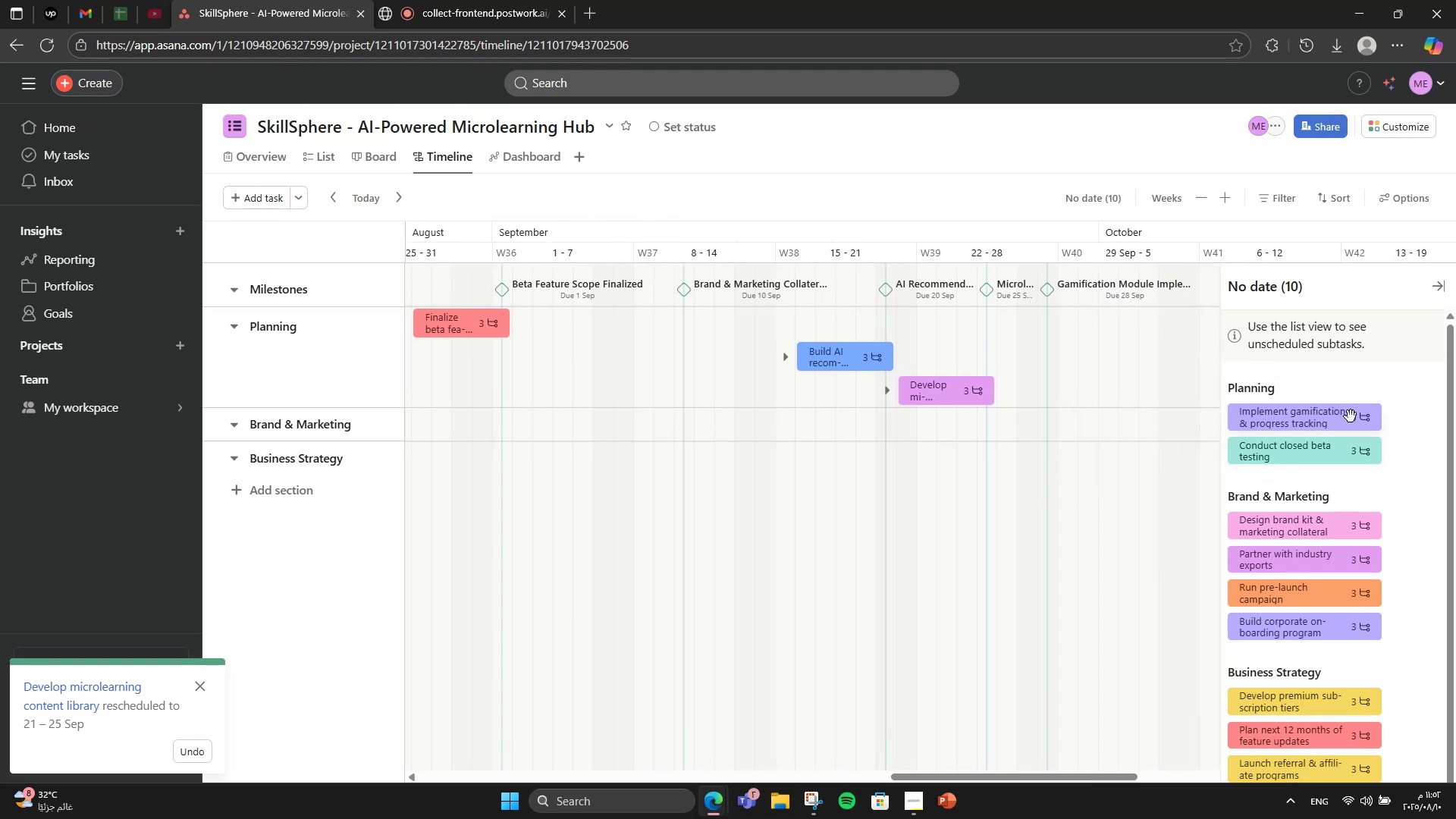 
left_click_drag(start_coordinate=[1346, 417], to_coordinate=[1002, 406])
 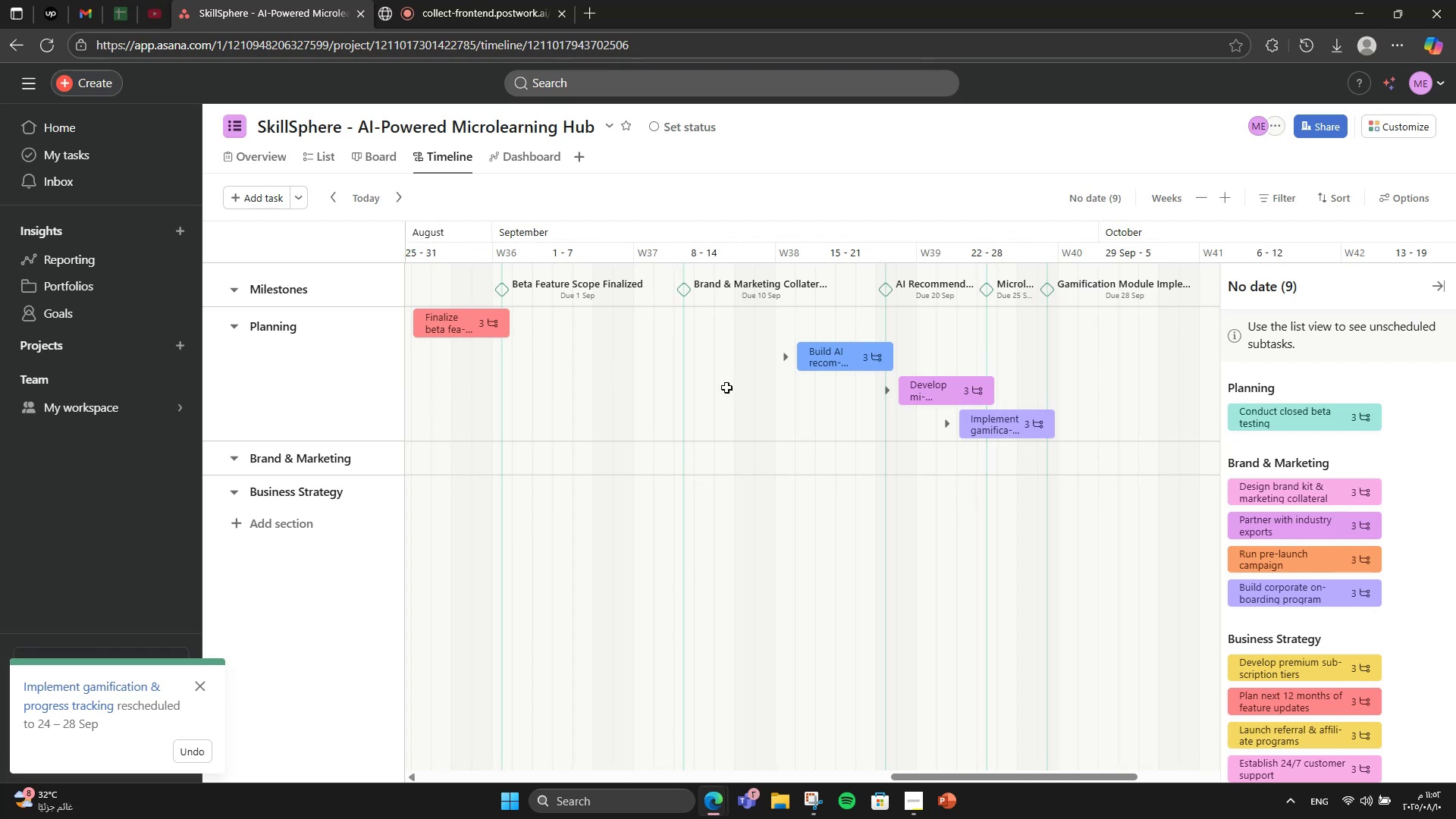 
wait(5.05)
 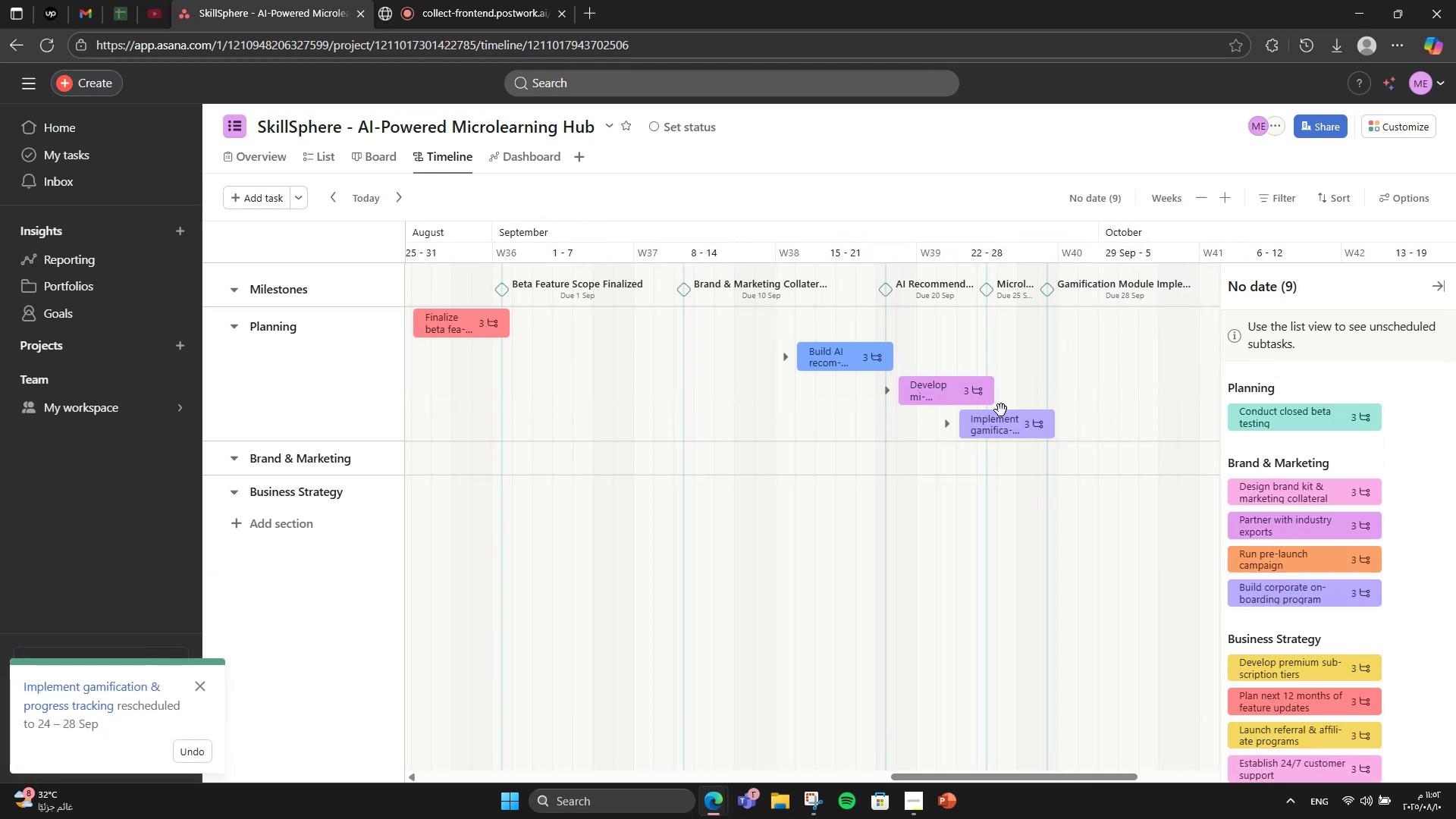 
left_click_drag(start_coordinate=[797, 352], to_coordinate=[503, 357])
 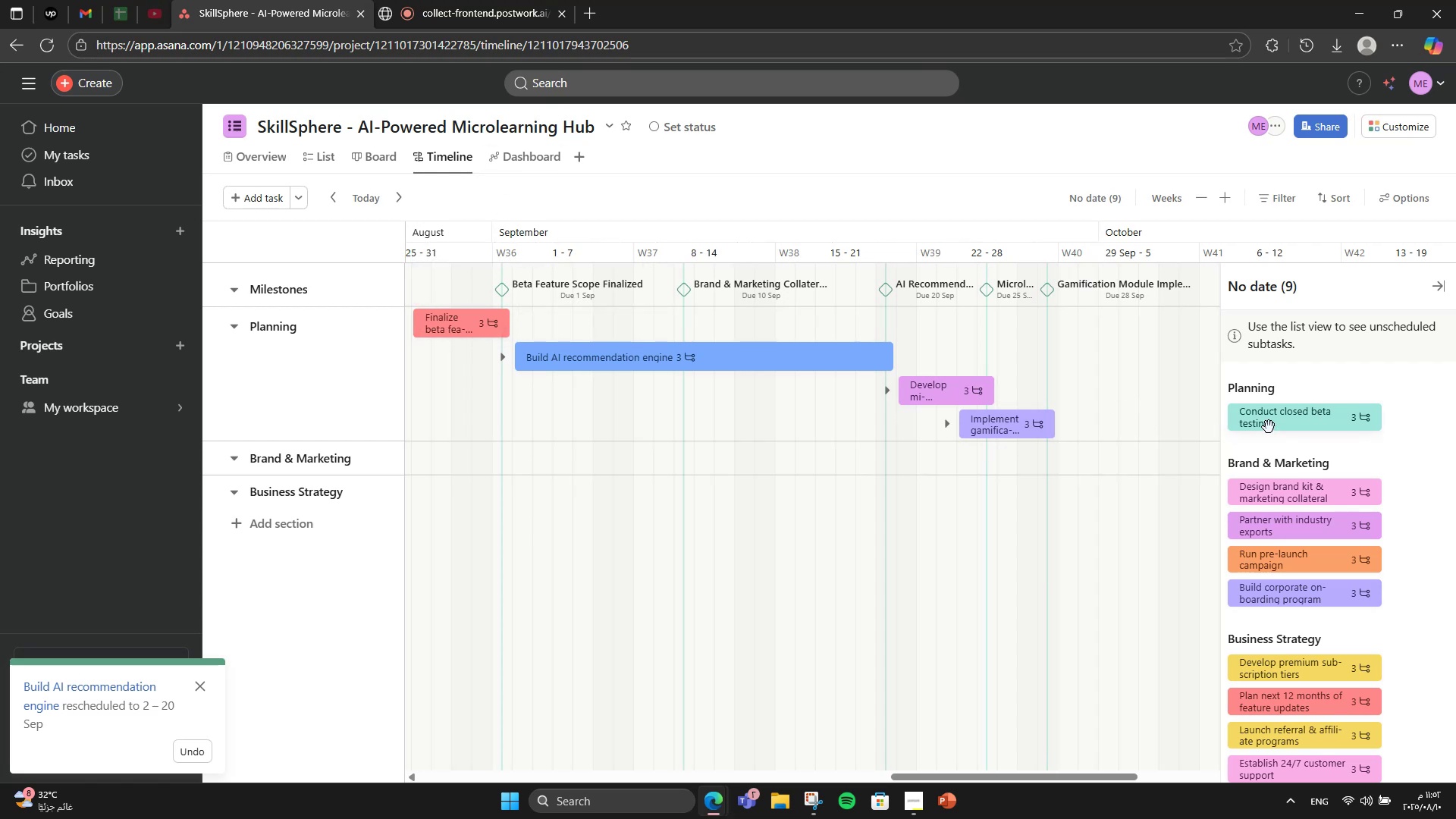 
wait(14.69)
 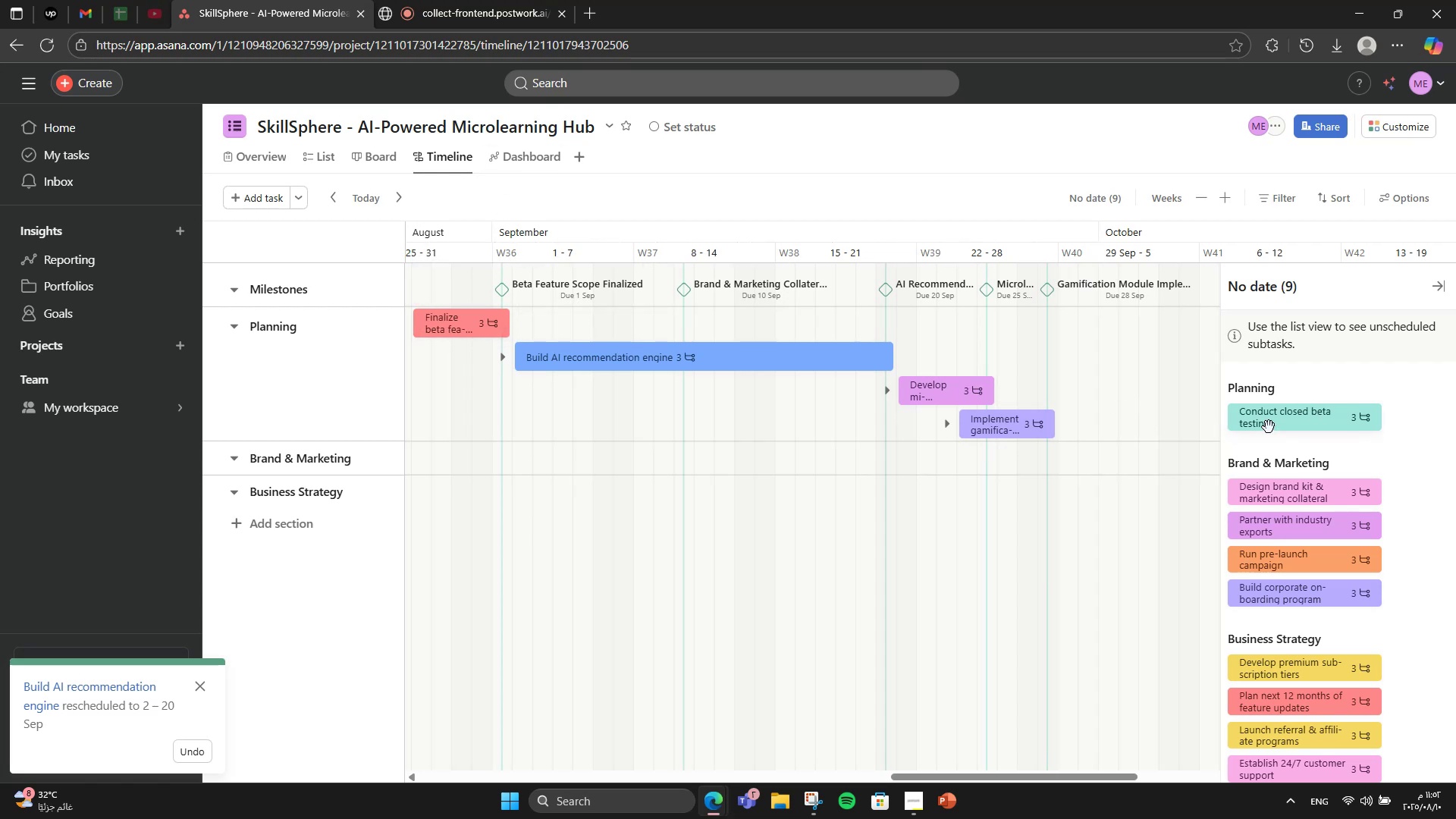 
mouse_move([968, 397])
 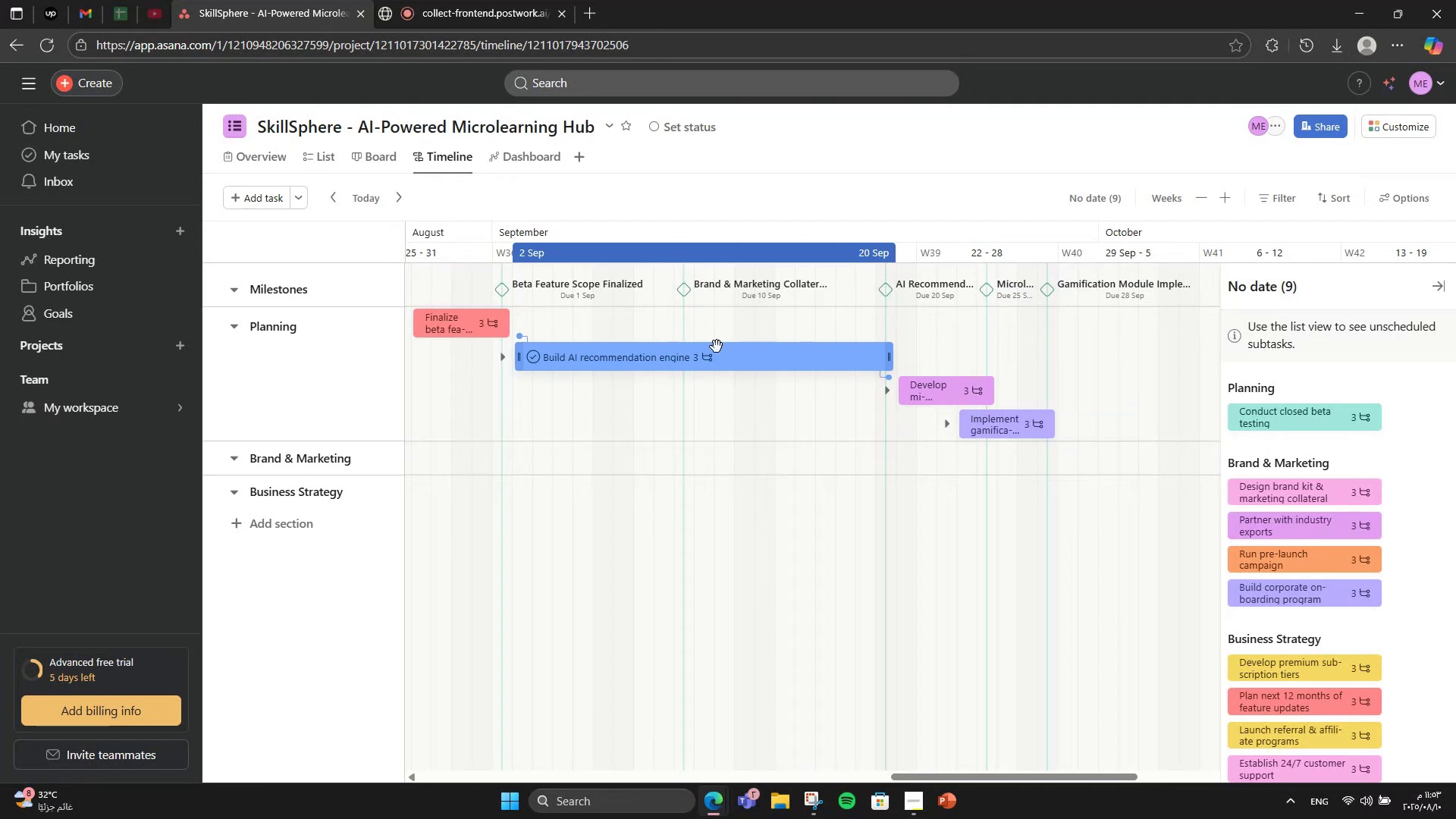 
mouse_move([528, 340])
 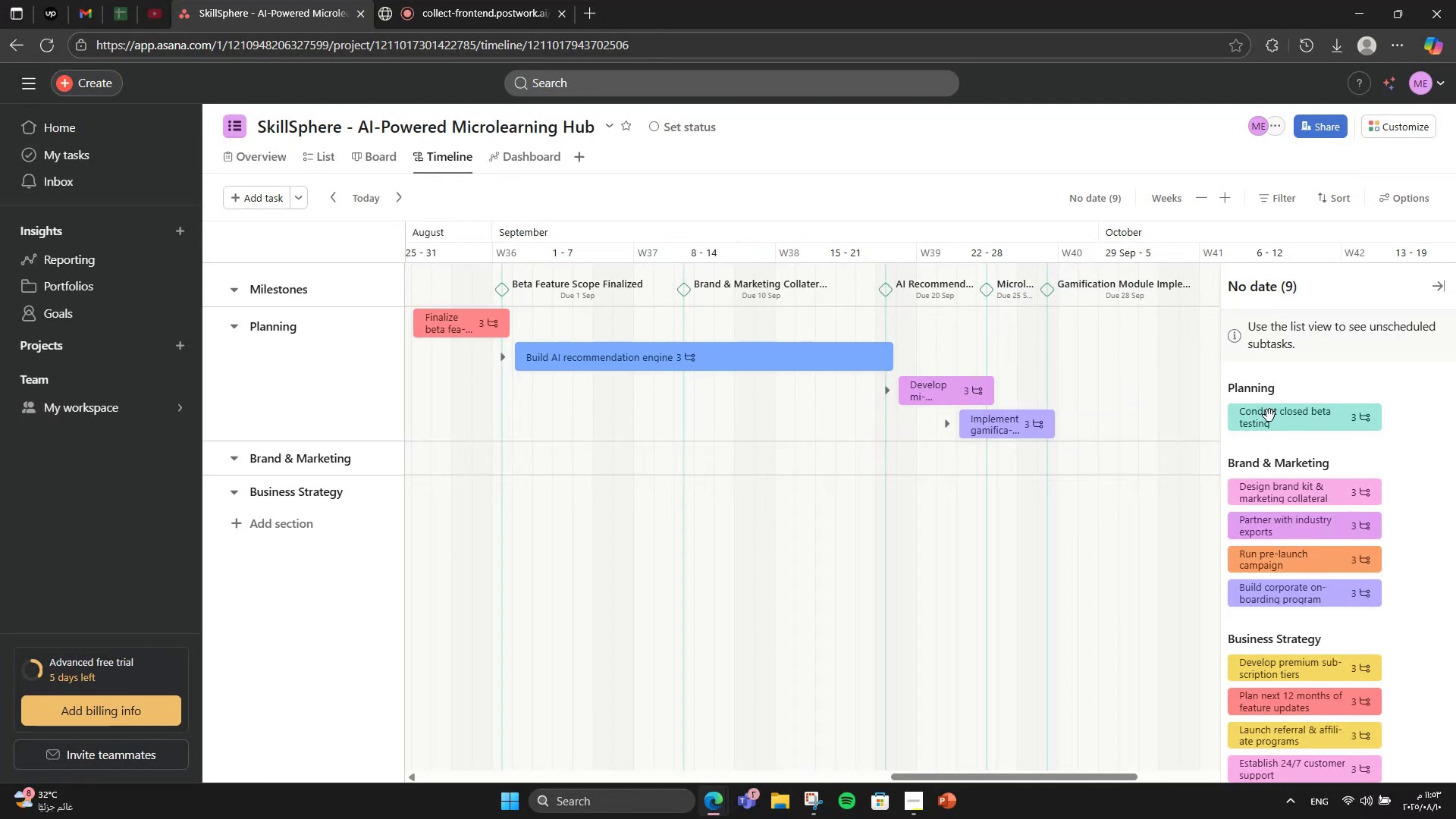 
left_click_drag(start_coordinate=[1273, 422], to_coordinate=[1293, 426])
 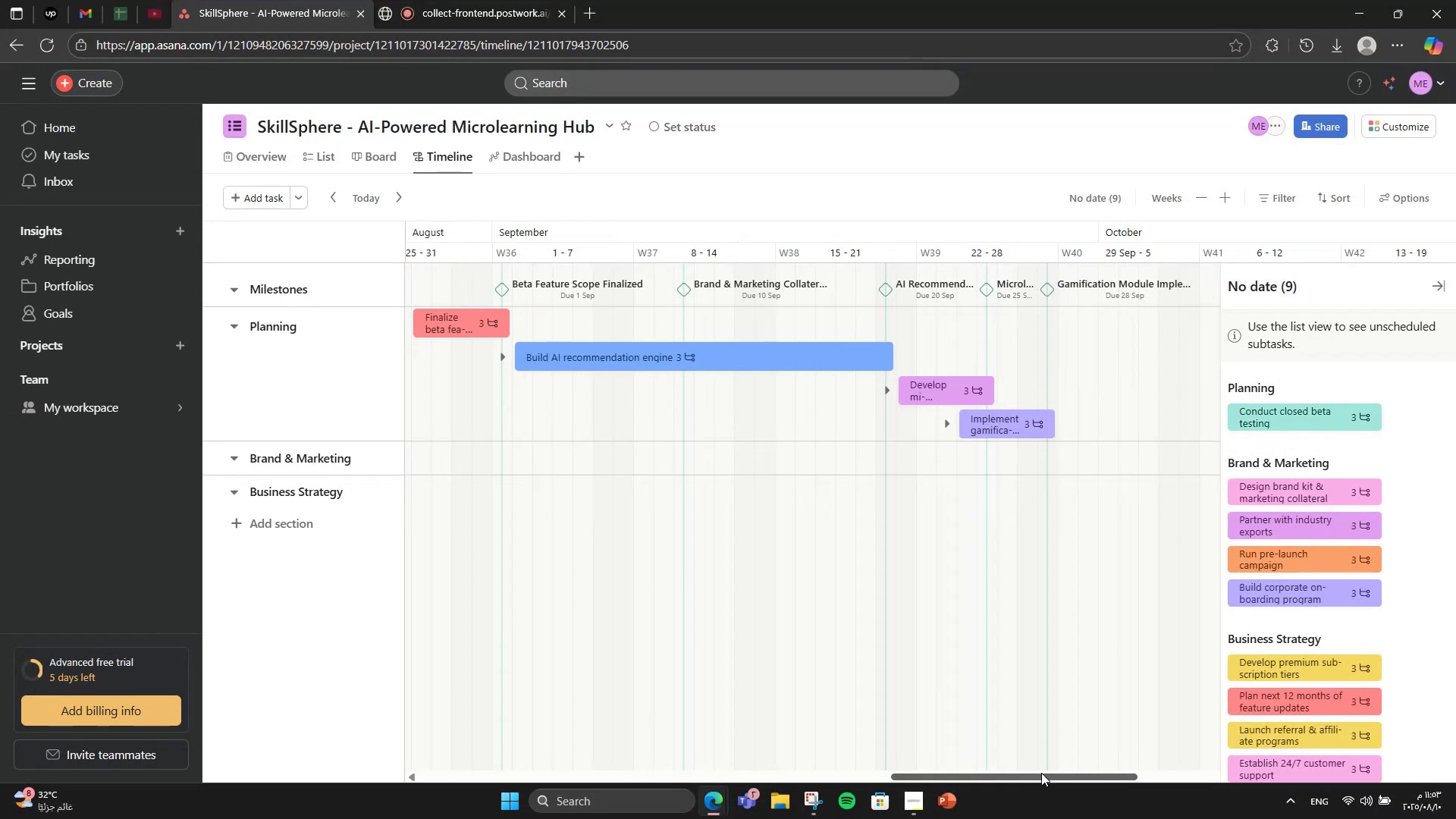 
left_click_drag(start_coordinate=[1043, 783], to_coordinate=[1069, 773])
 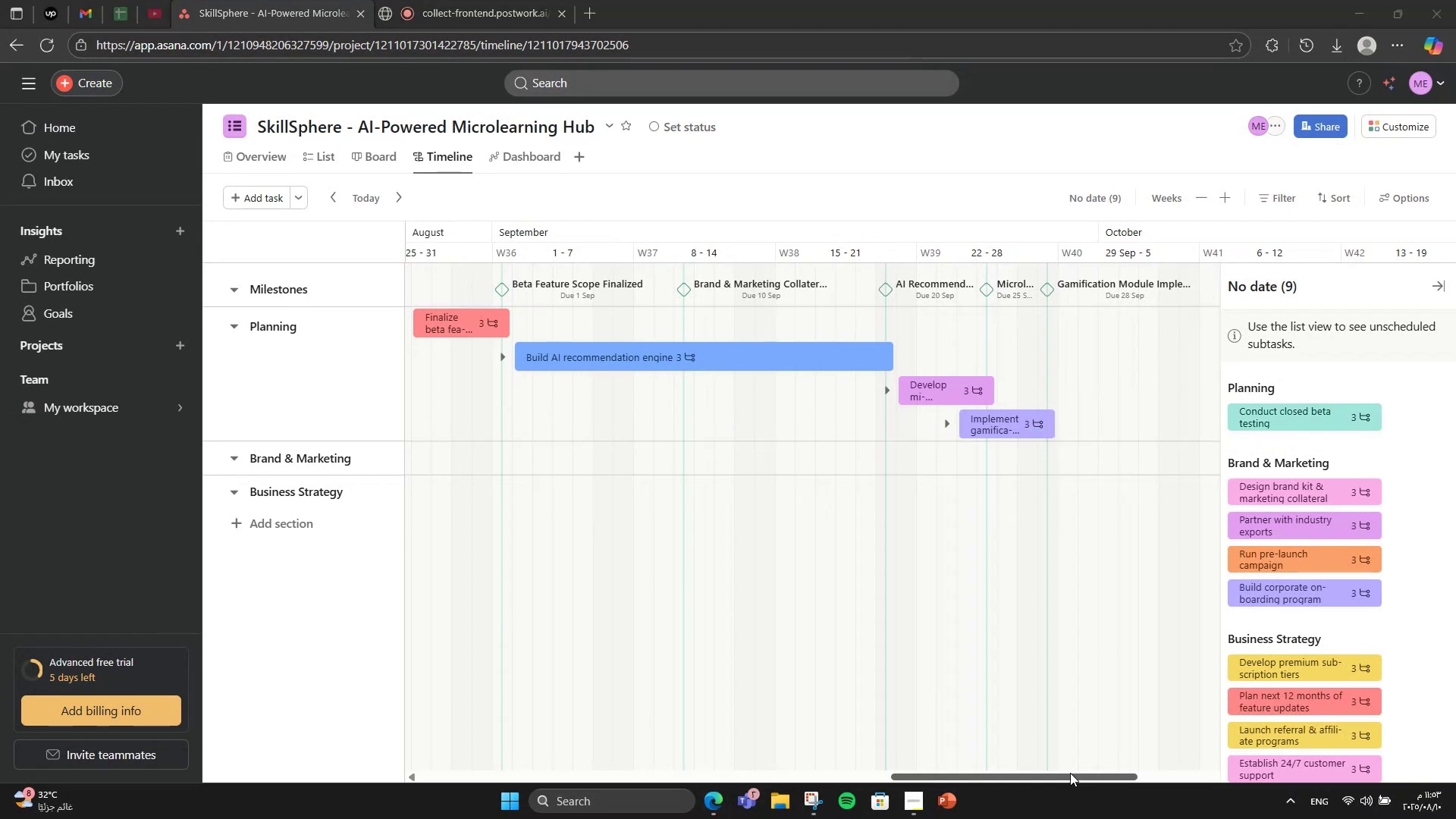 
left_click_drag(start_coordinate=[1070, 773], to_coordinate=[1149, 759])
 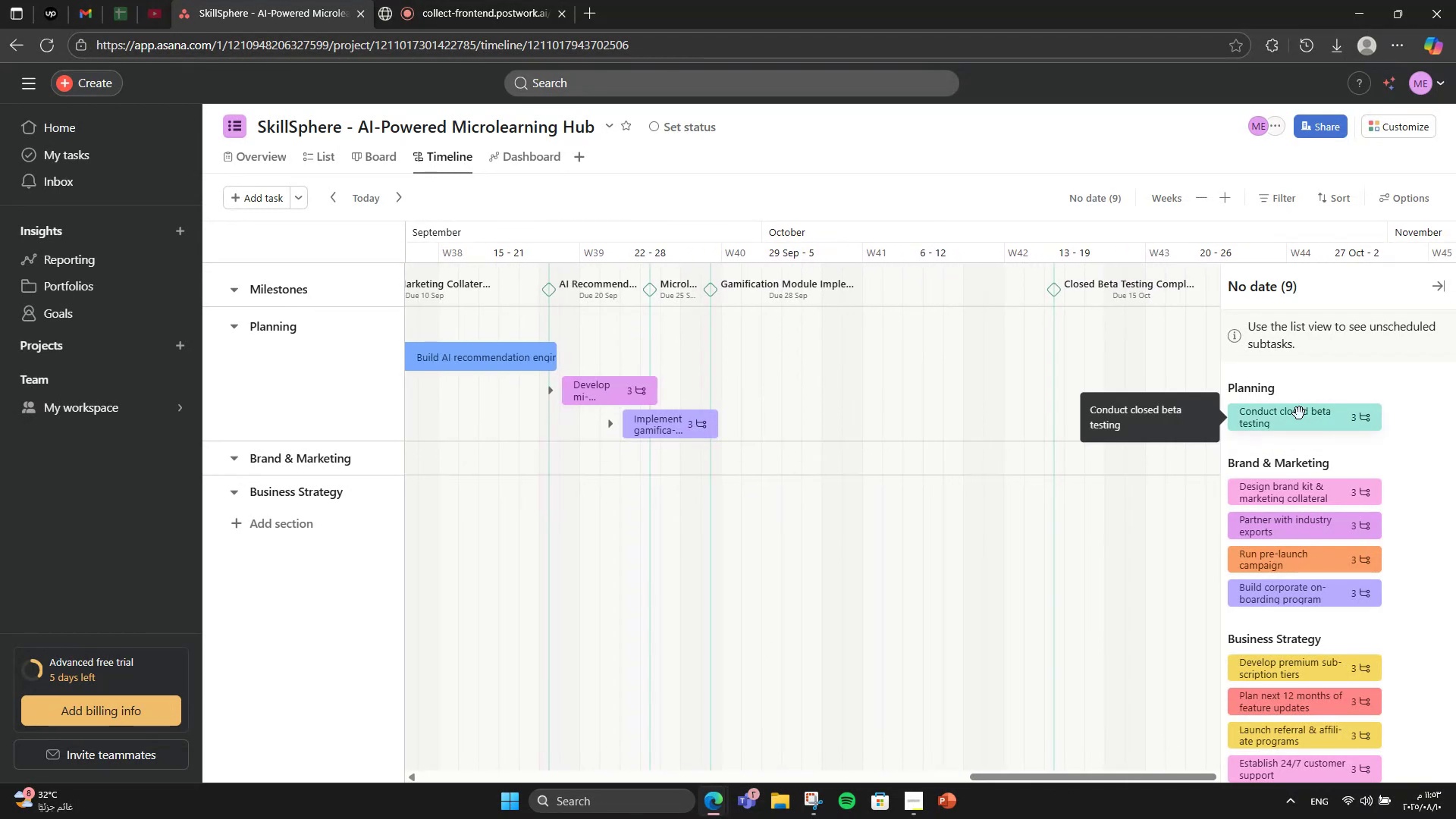 
left_click_drag(start_coordinate=[1305, 416], to_coordinate=[1010, 436])
 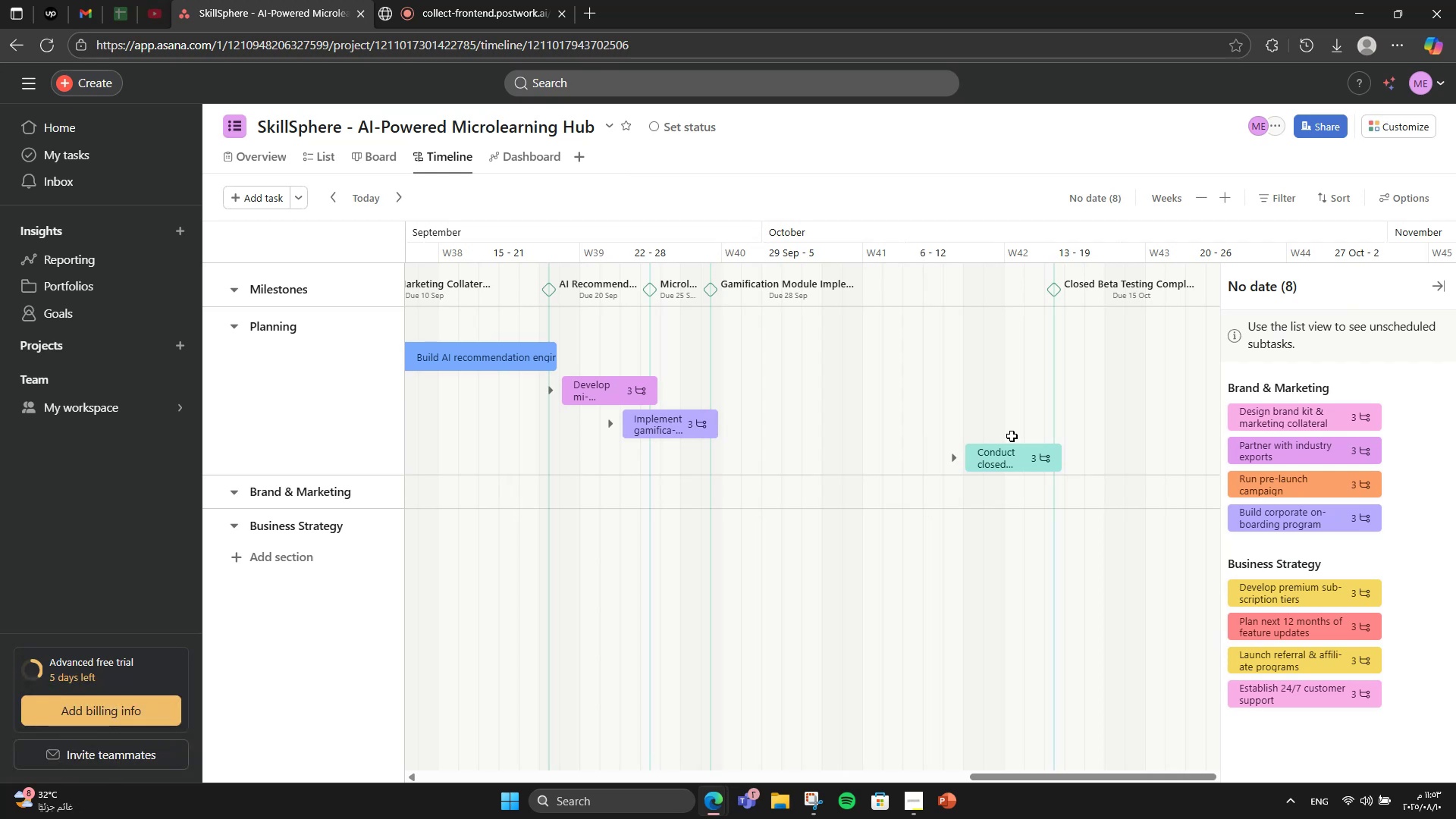 
wait(22.43)
 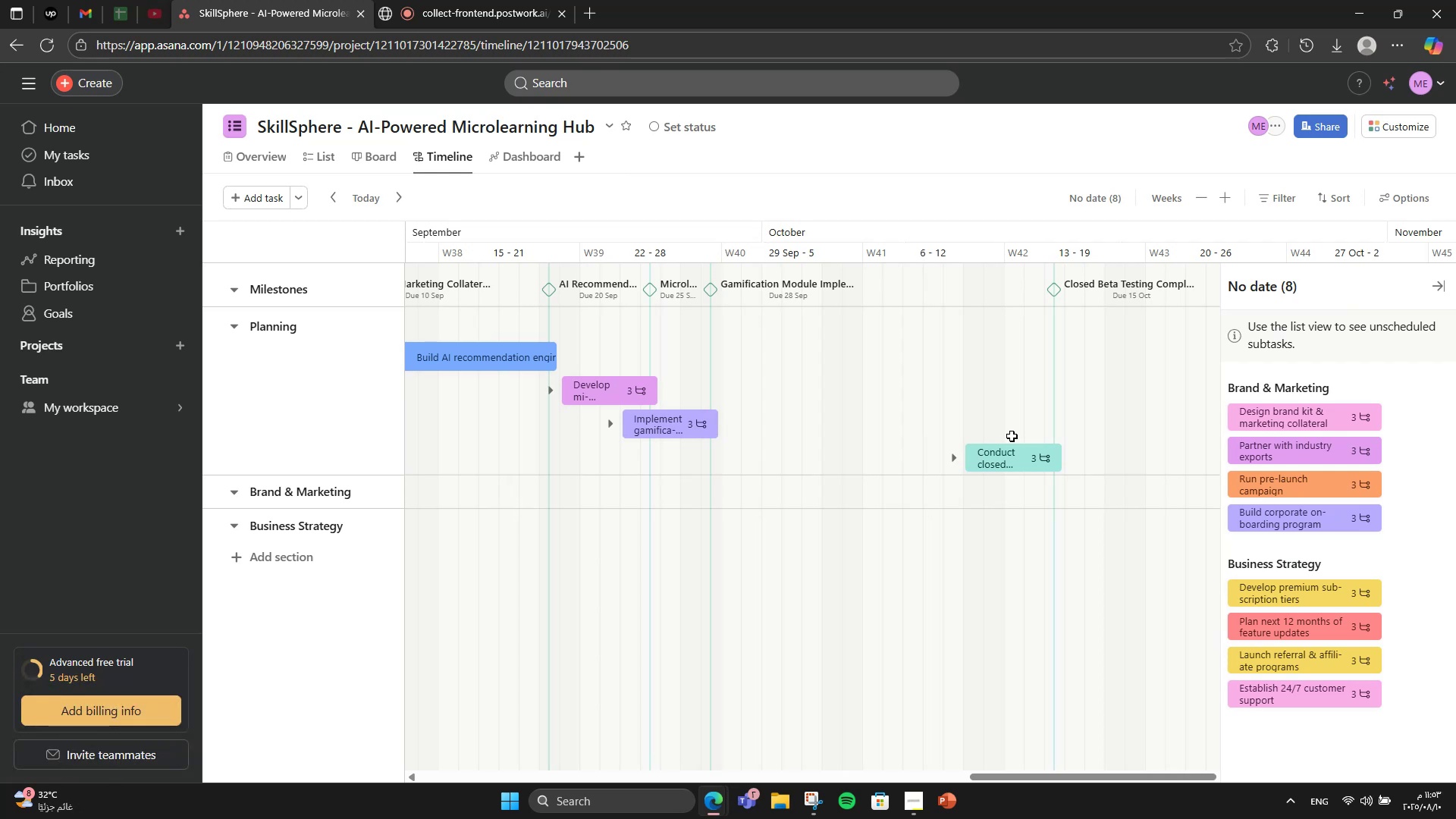 
scroll: coordinate [971, 522], scroll_direction: down, amount: 2.0
 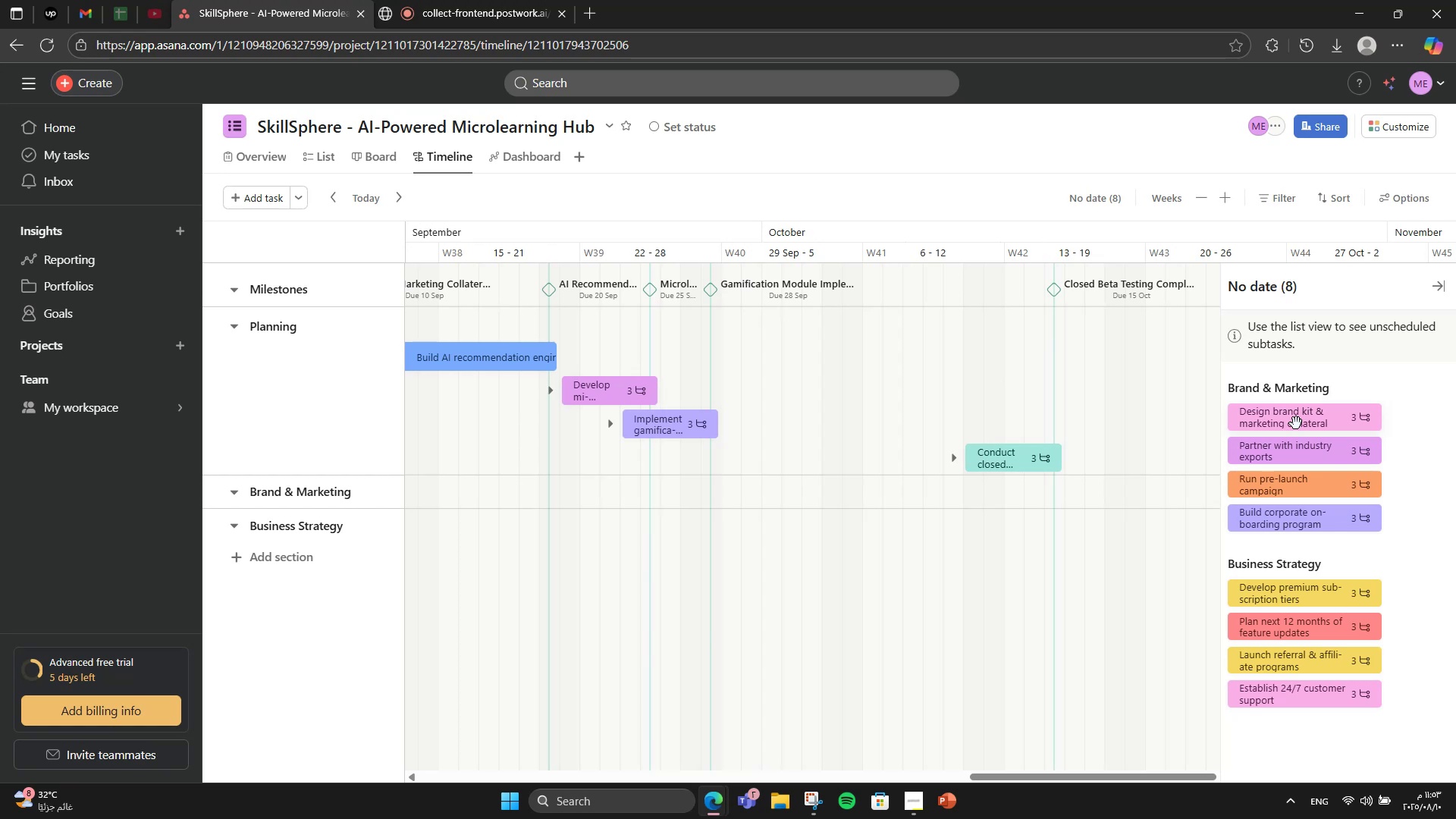 
wait(13.73)
 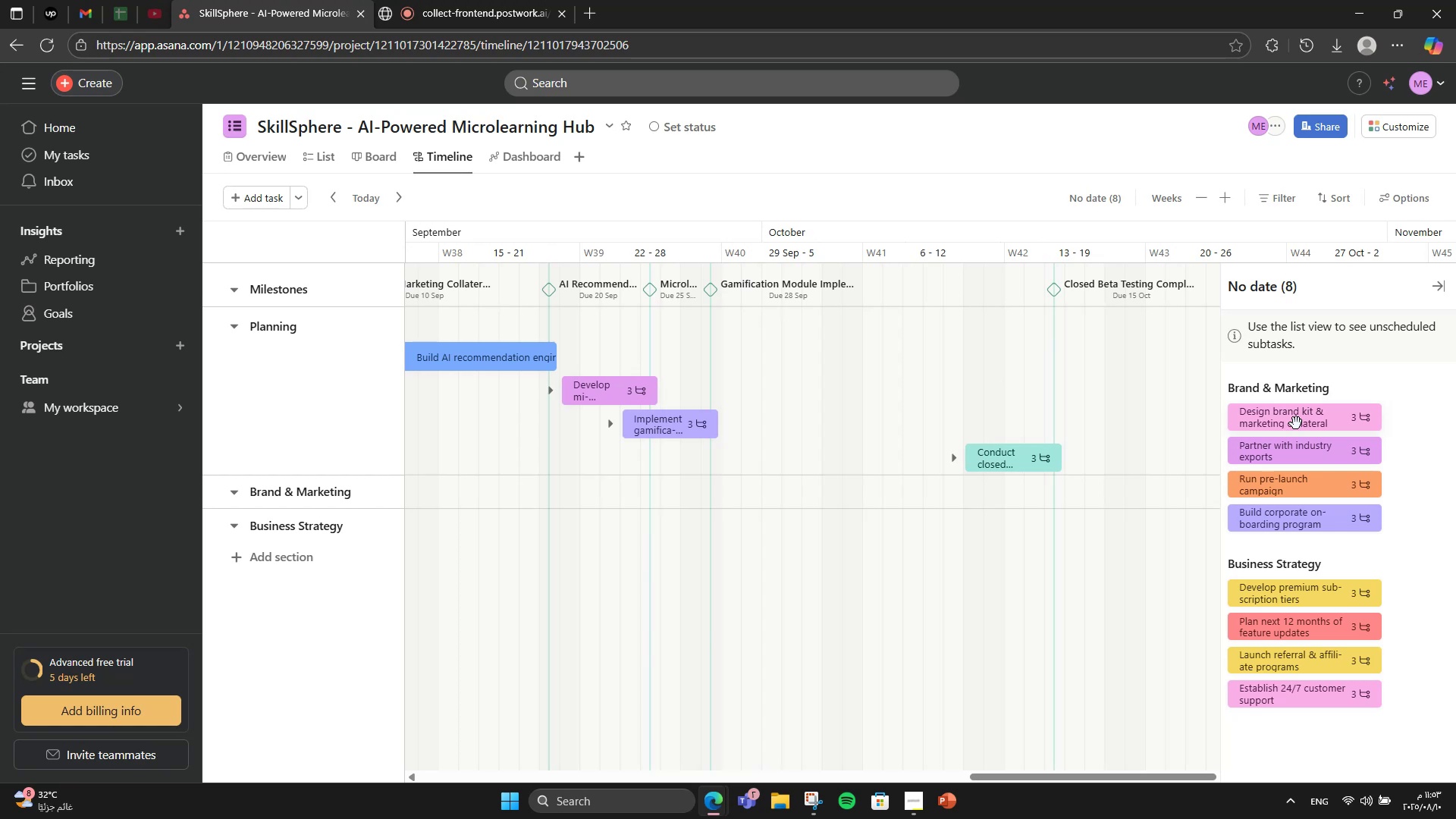 
left_click_drag(start_coordinate=[971, 454], to_coordinate=[708, 461])
 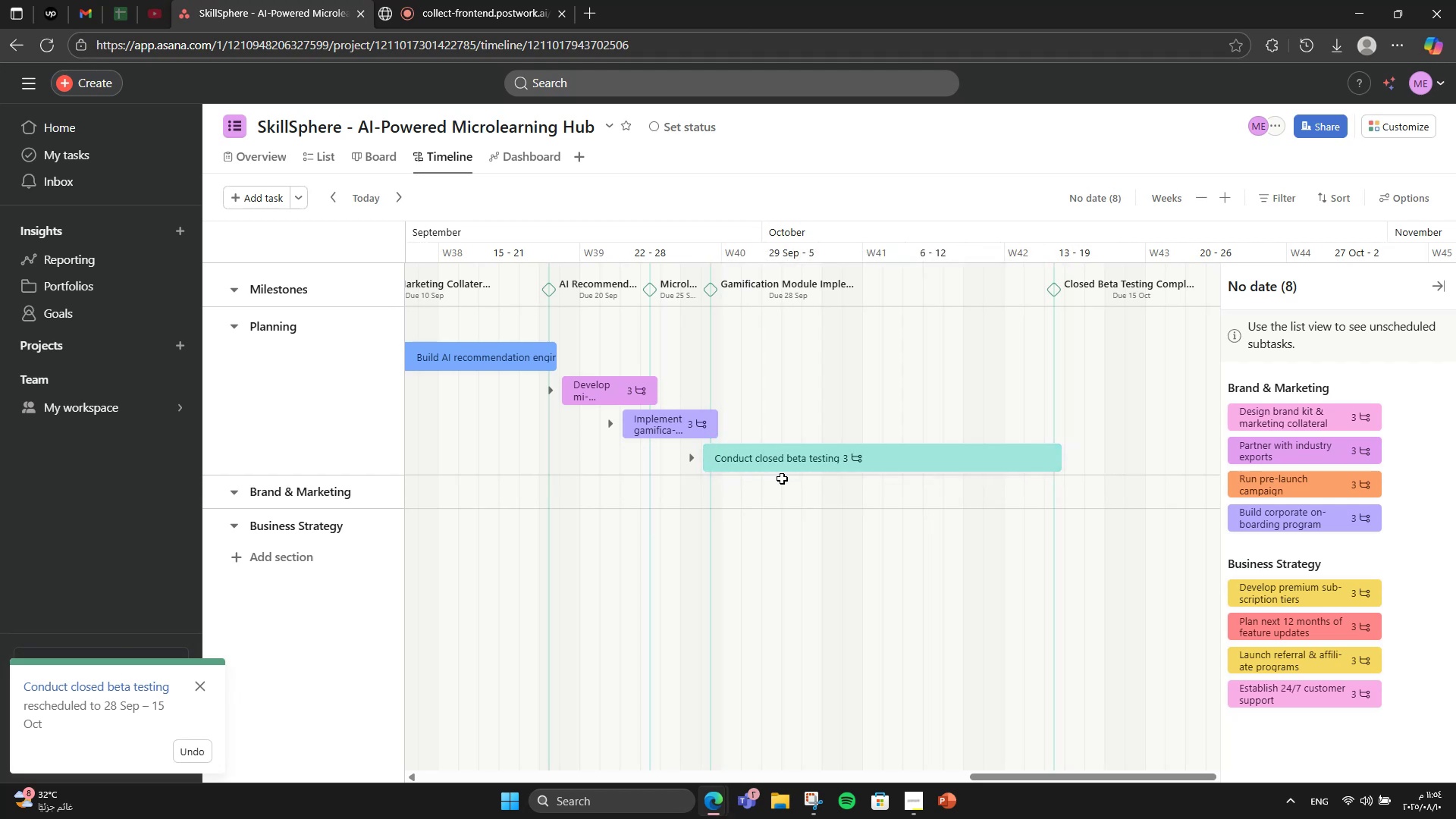 
wait(14.27)
 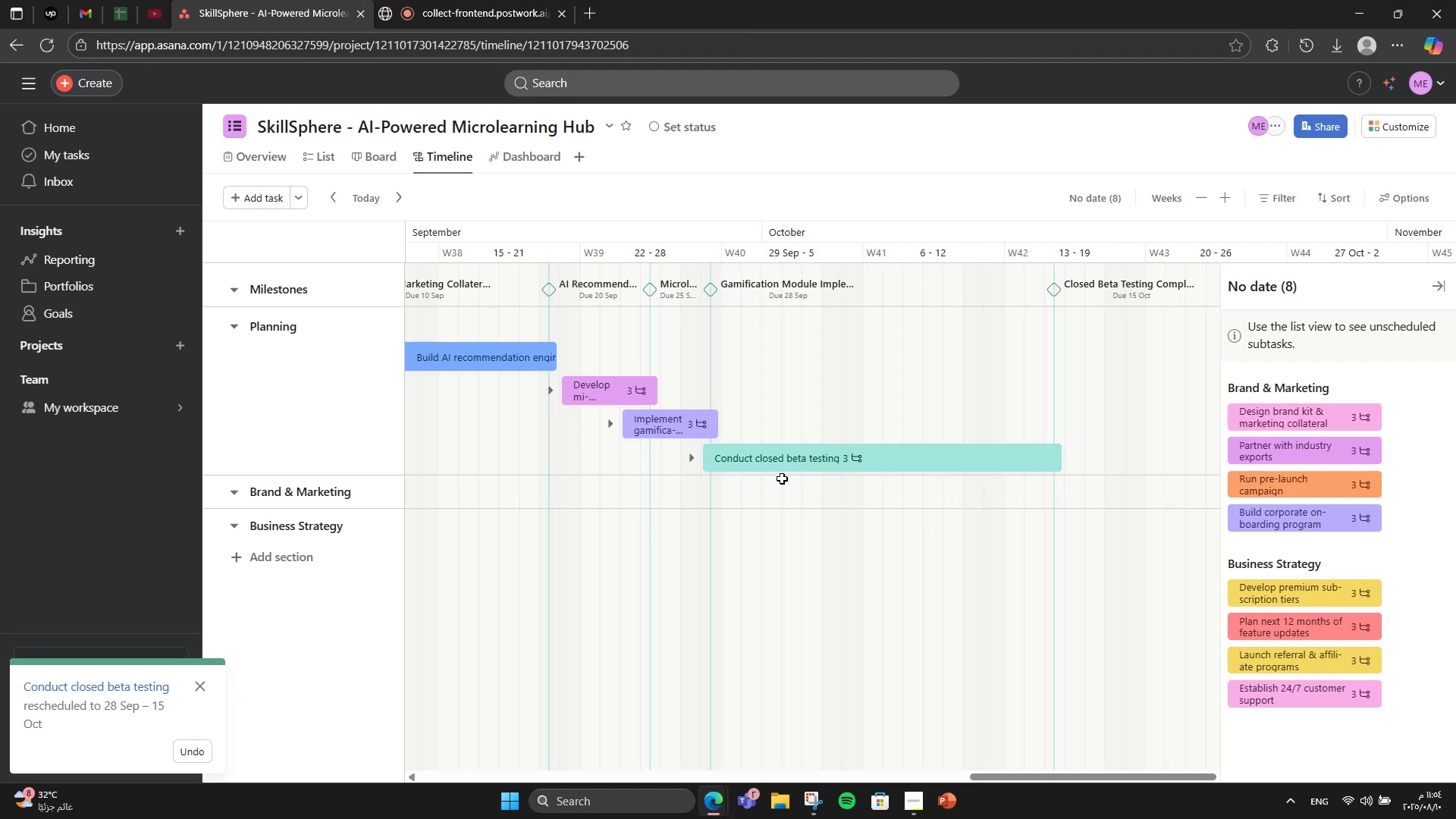 
left_click_drag(start_coordinate=[1253, 422], to_coordinate=[552, 488])
 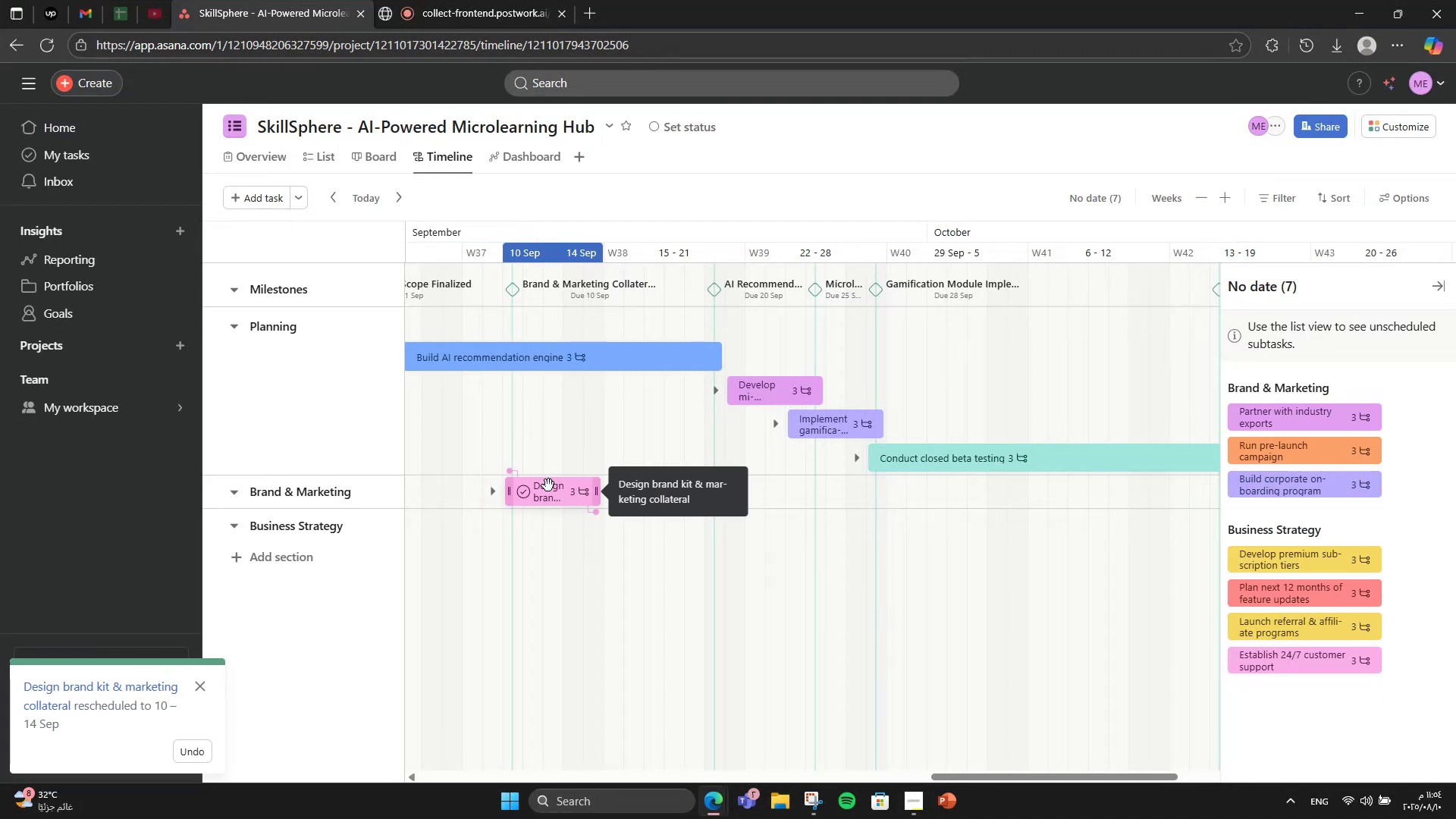 
left_click_drag(start_coordinate=[558, 491], to_coordinate=[549, 491])
 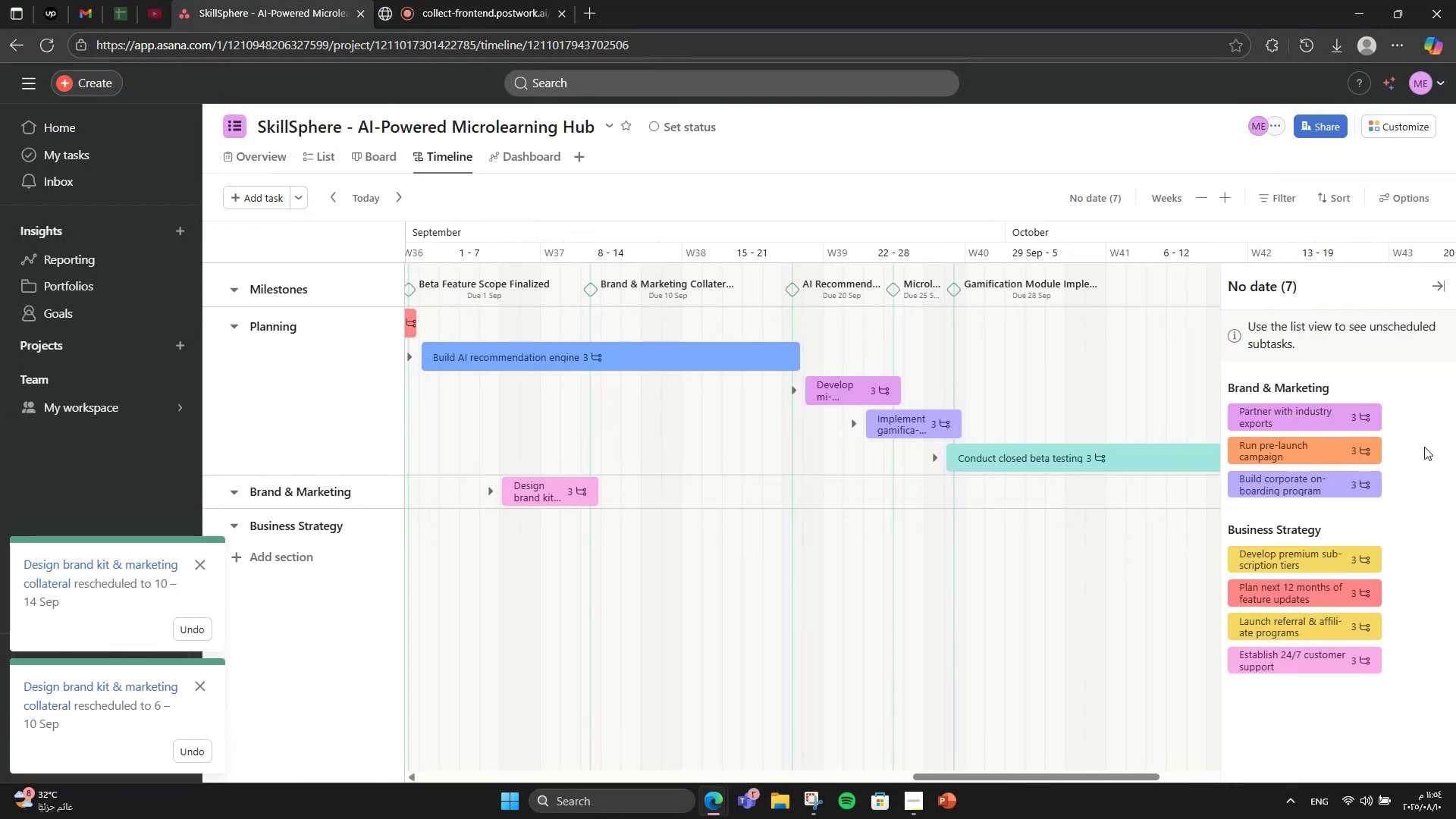 
left_click_drag(start_coordinate=[1327, 419], to_coordinate=[657, 503])
 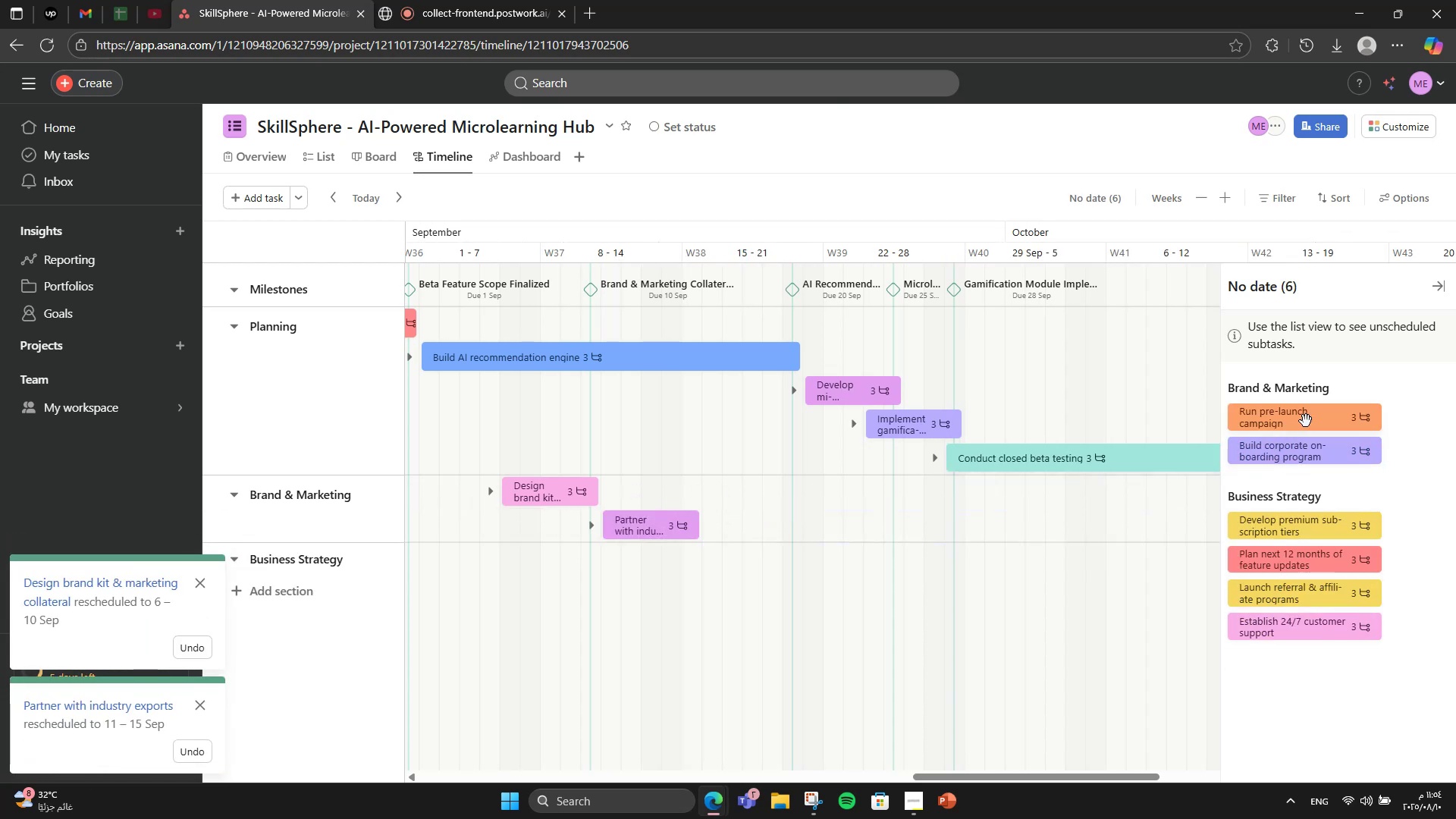 
left_click_drag(start_coordinate=[1306, 421], to_coordinate=[758, 537])
 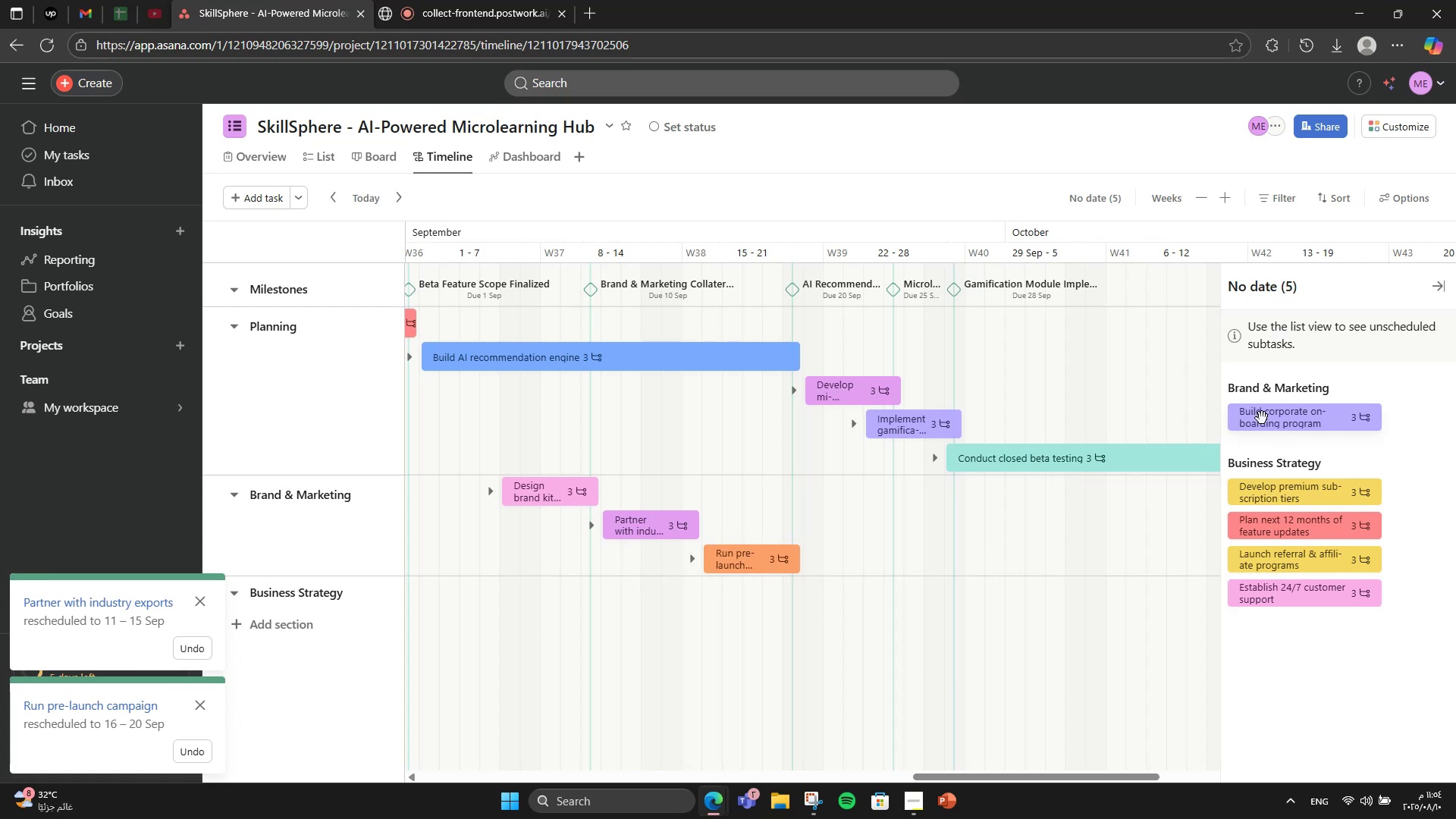 
left_click_drag(start_coordinate=[1263, 425], to_coordinate=[858, 573])
 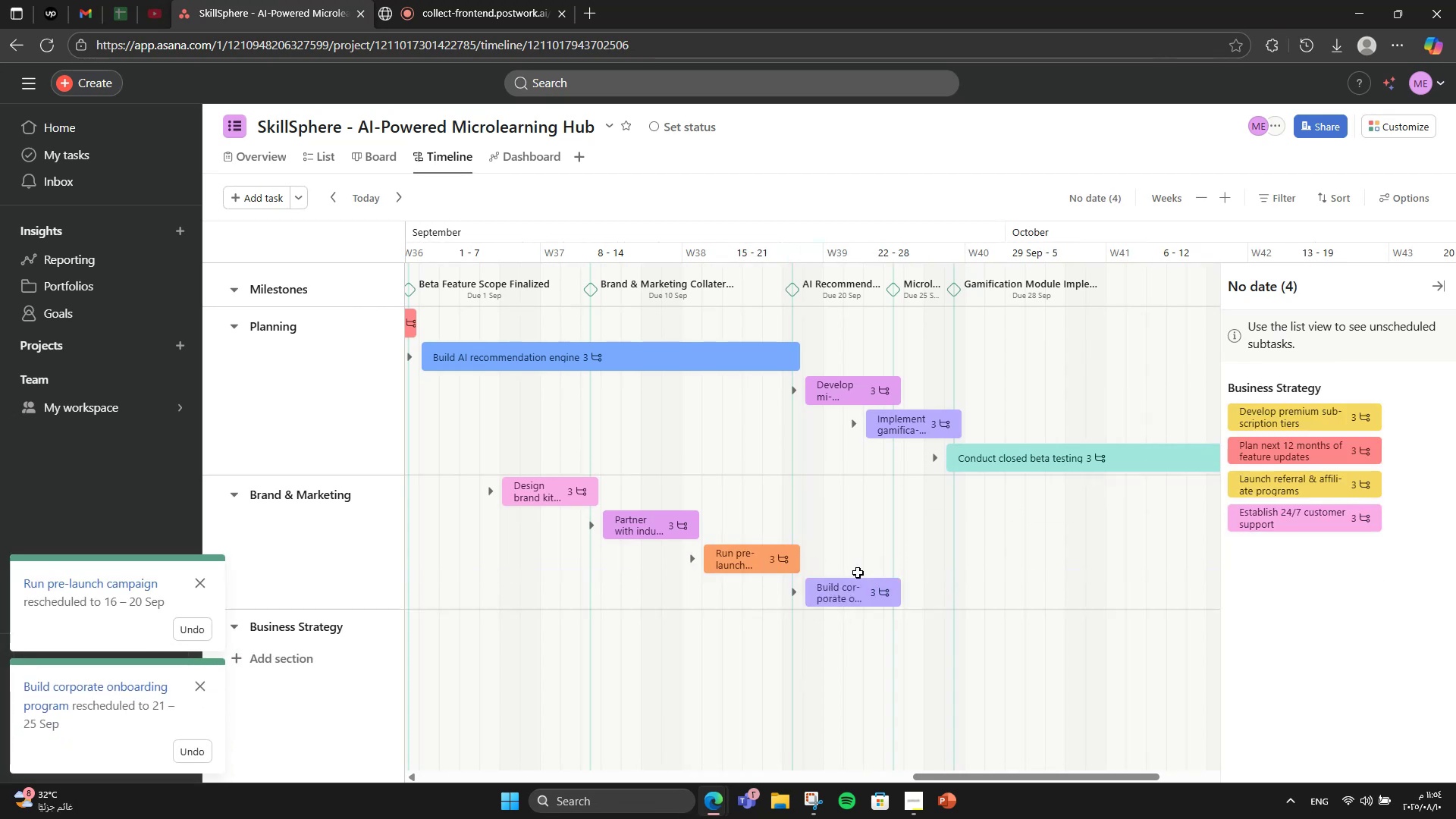 
scroll: coordinate [858, 573], scroll_direction: down, amount: 1.0
 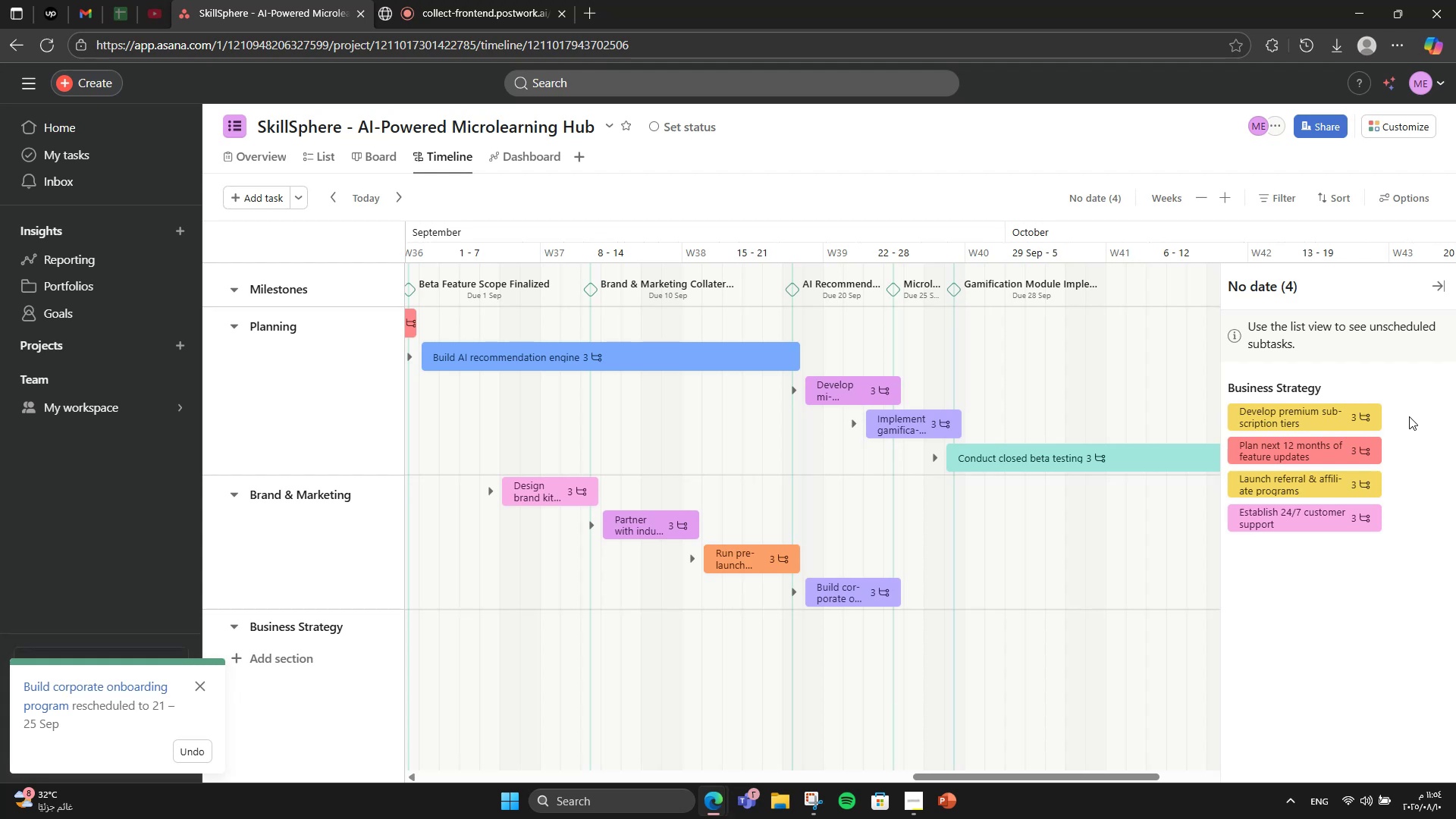 
wait(6.75)
 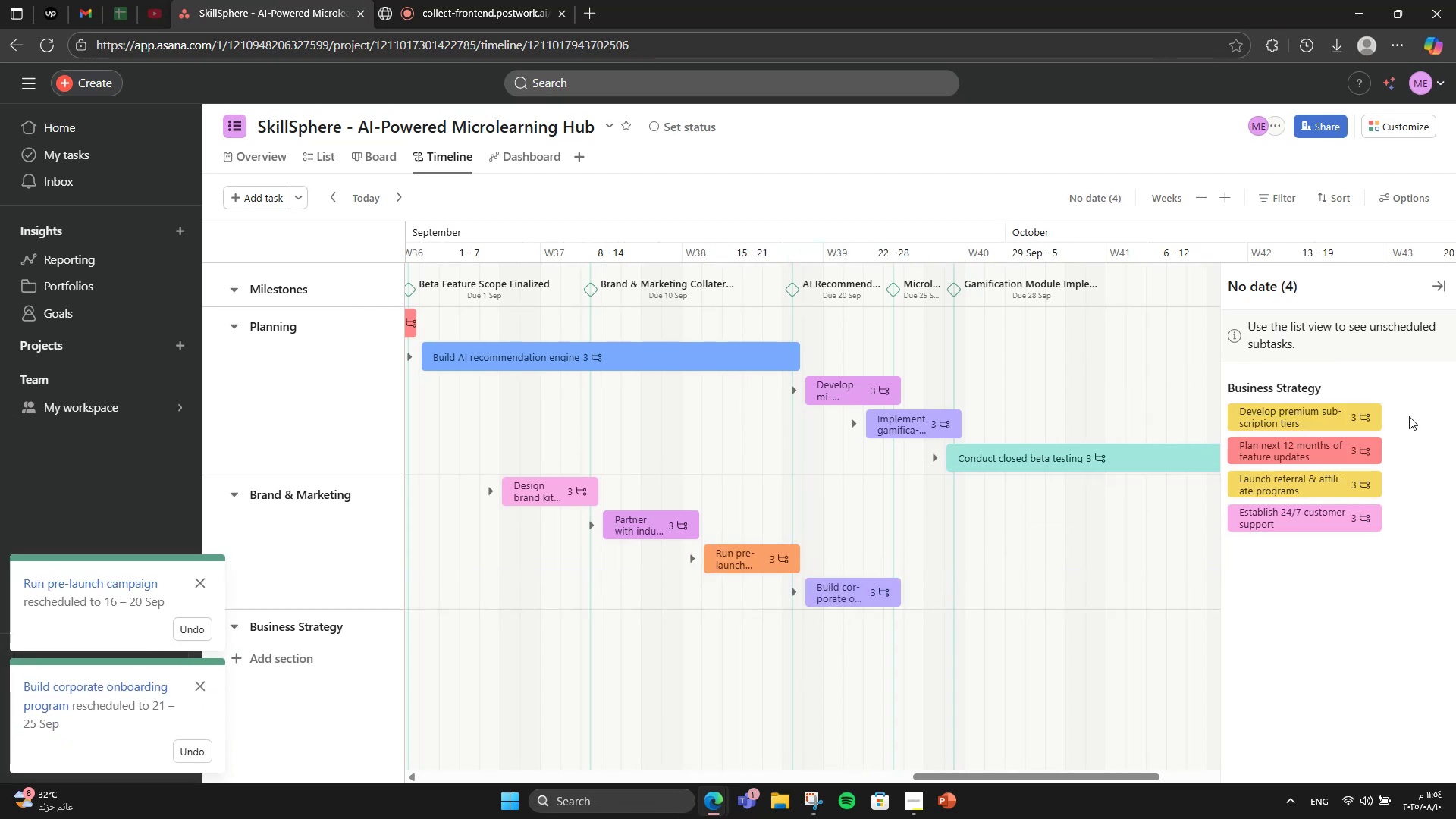 
left_click_drag(start_coordinate=[1304, 416], to_coordinate=[1055, 629])
 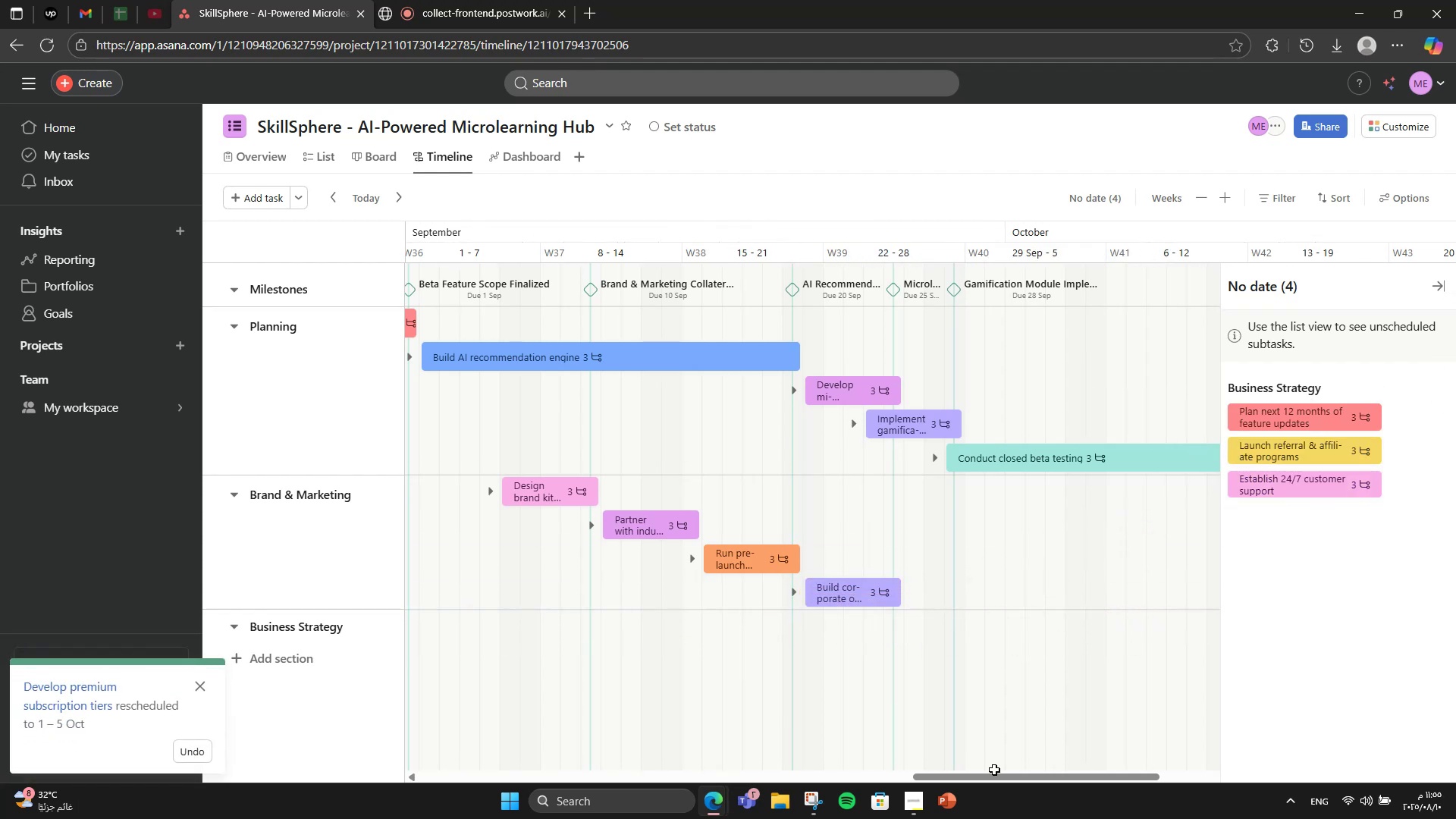 
left_click_drag(start_coordinate=[1002, 780], to_coordinate=[1068, 762])
 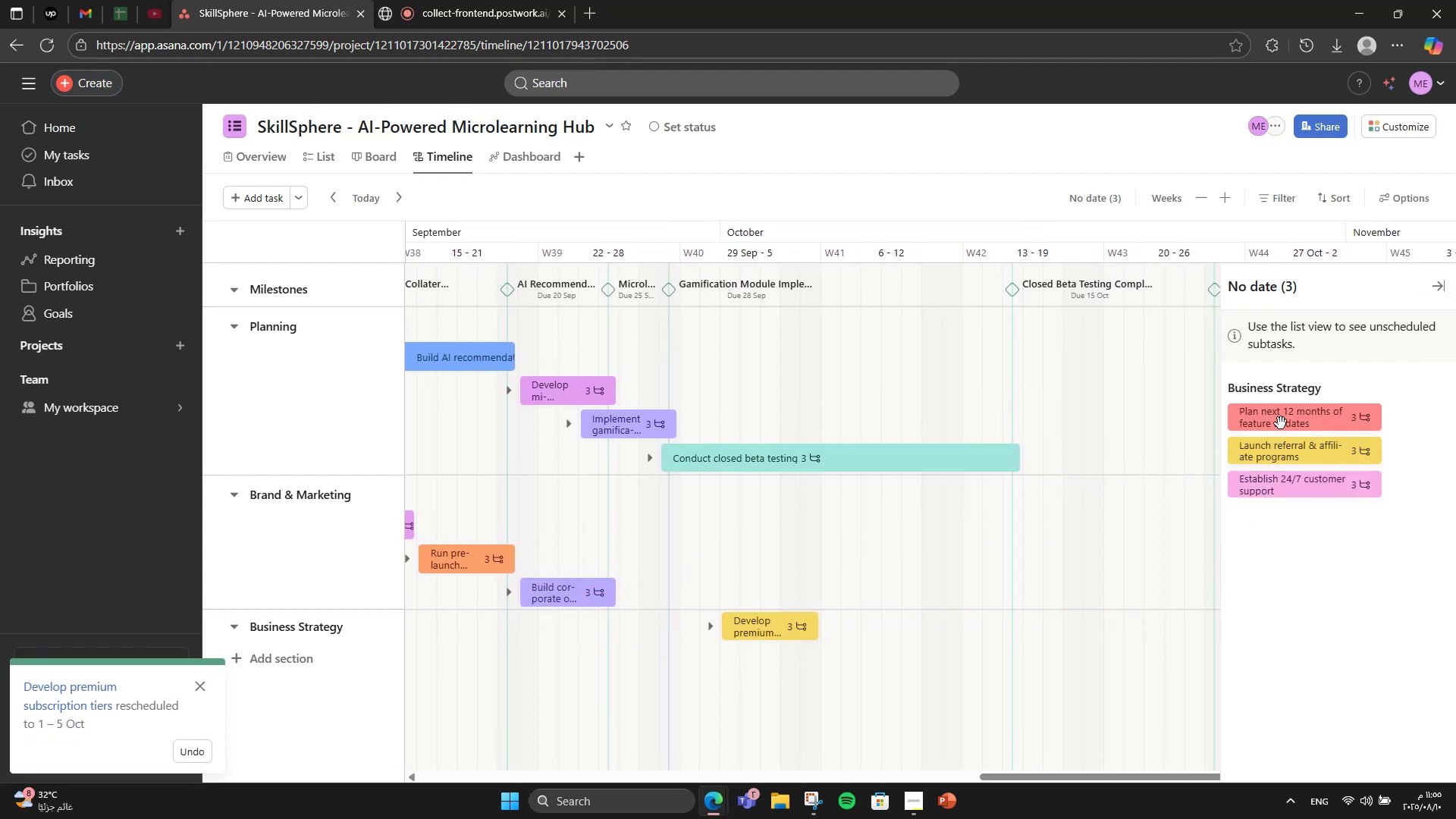 
left_click_drag(start_coordinate=[1281, 423], to_coordinate=[873, 664])
 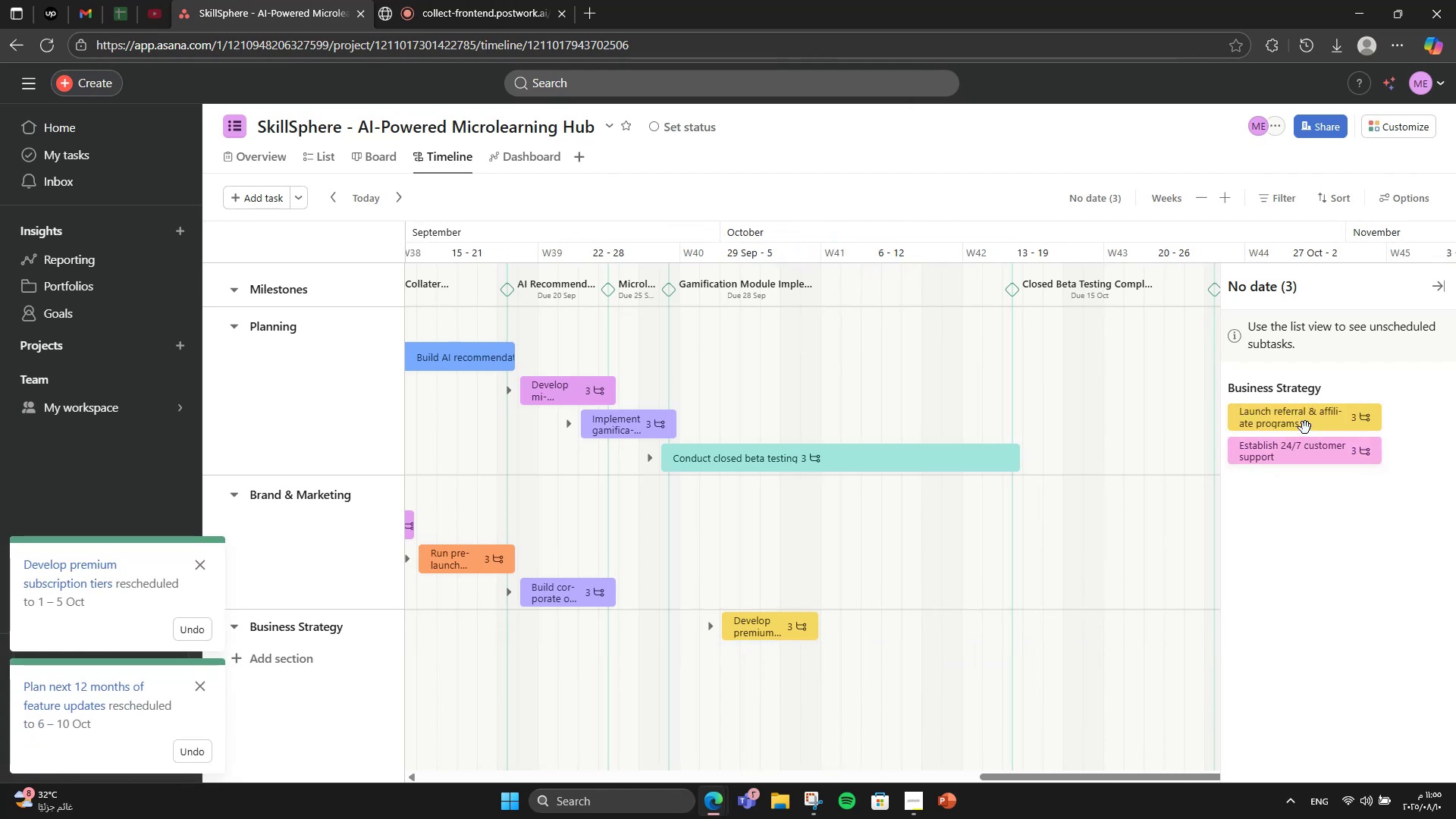 
left_click_drag(start_coordinate=[1303, 427], to_coordinate=[908, 701])
 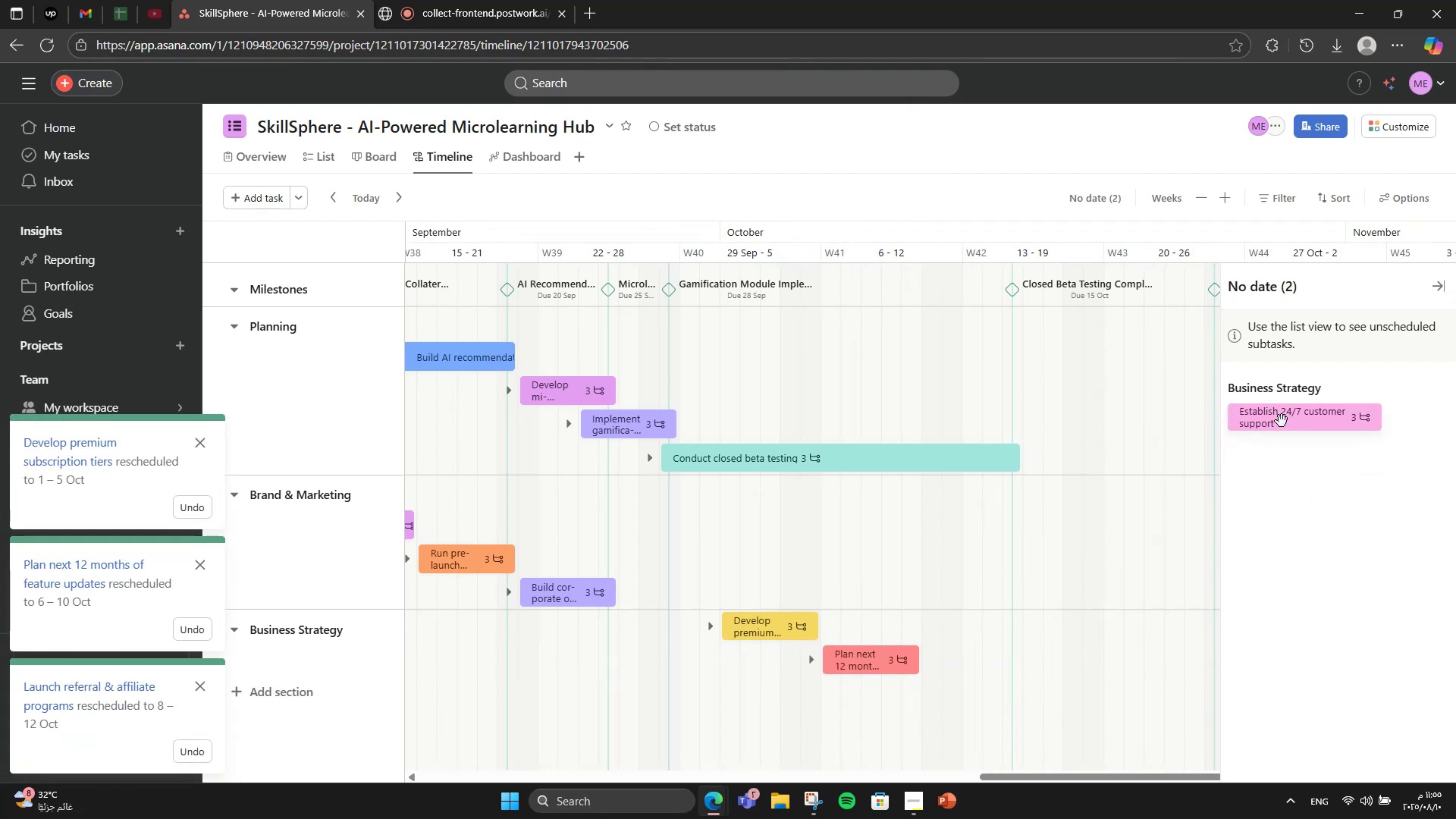 
left_click_drag(start_coordinate=[1289, 422], to_coordinate=[1066, 689])
 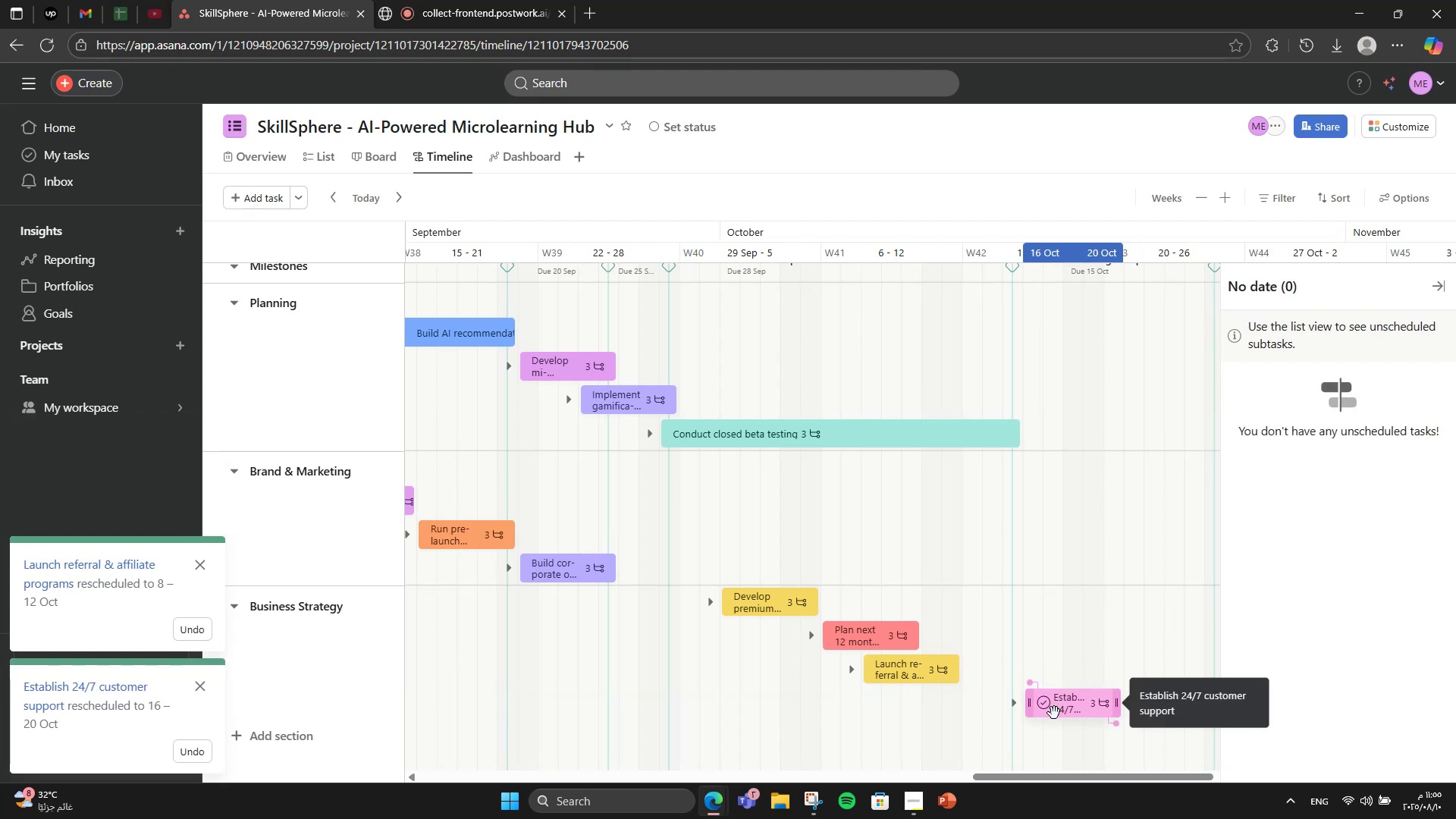 
scroll: coordinate [516, 333], scroll_direction: up, amount: 6.0
 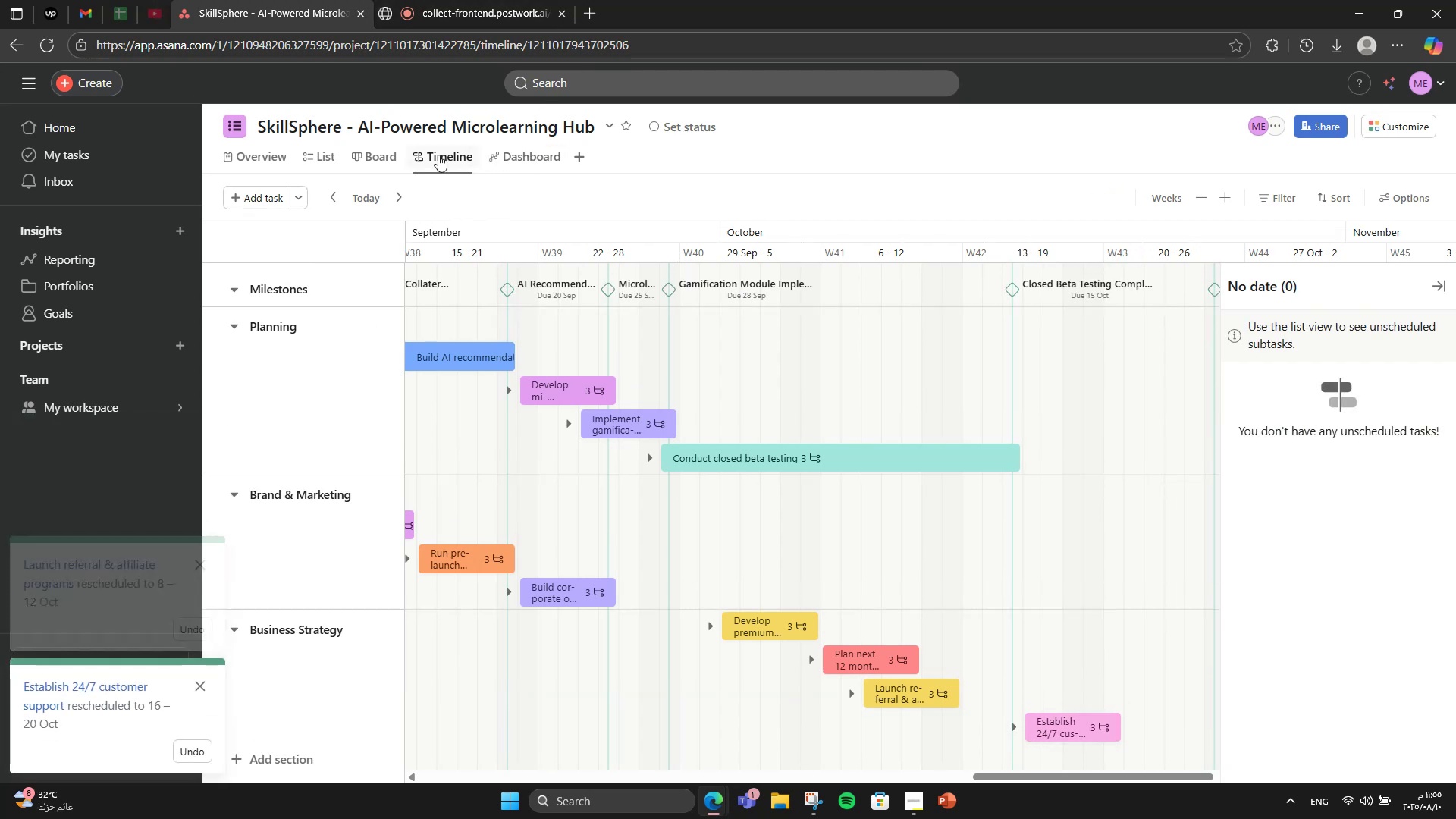 
left_click([370, 162])
 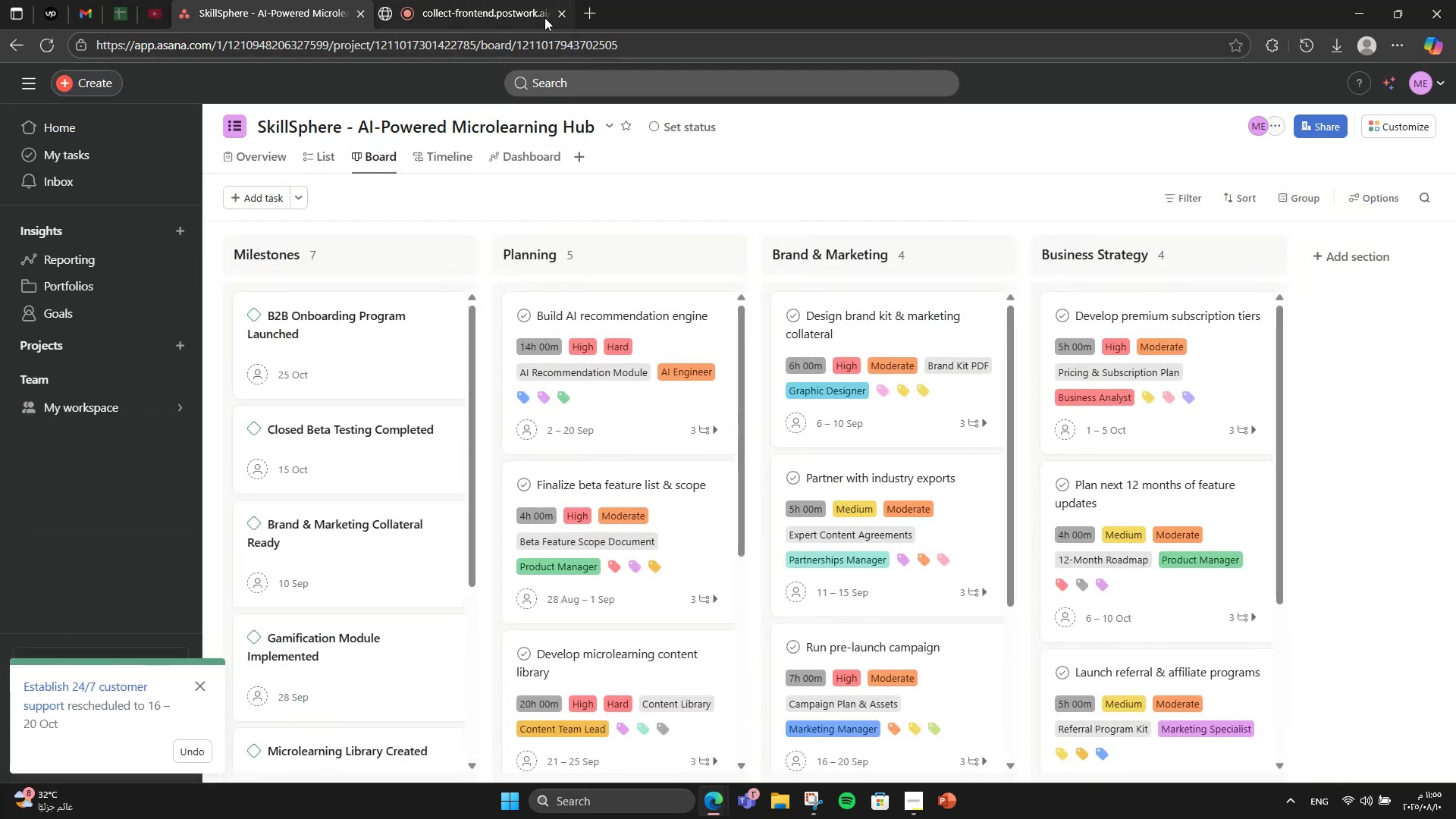 
left_click([543, 0])
 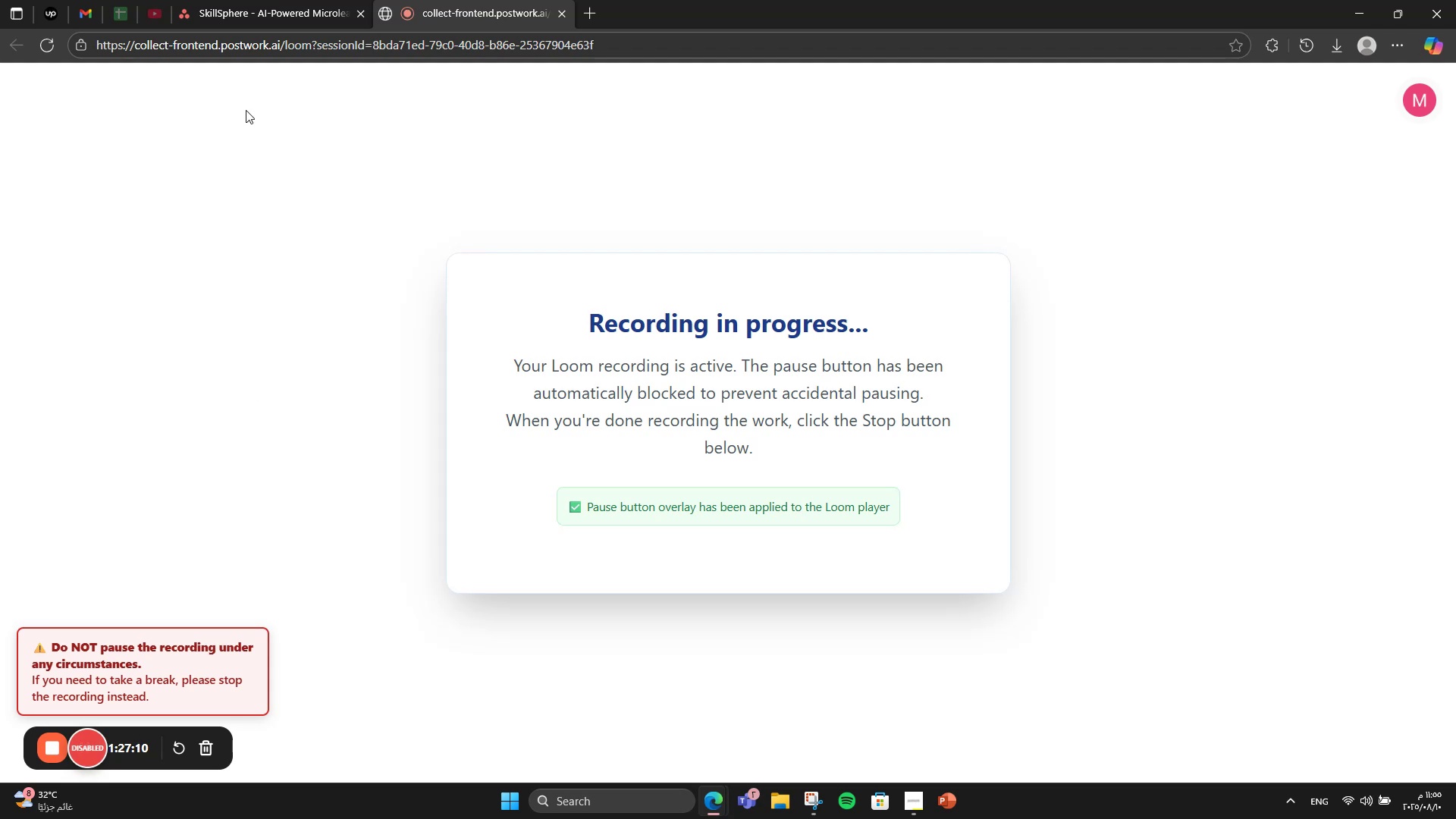 
left_click([257, 8])
 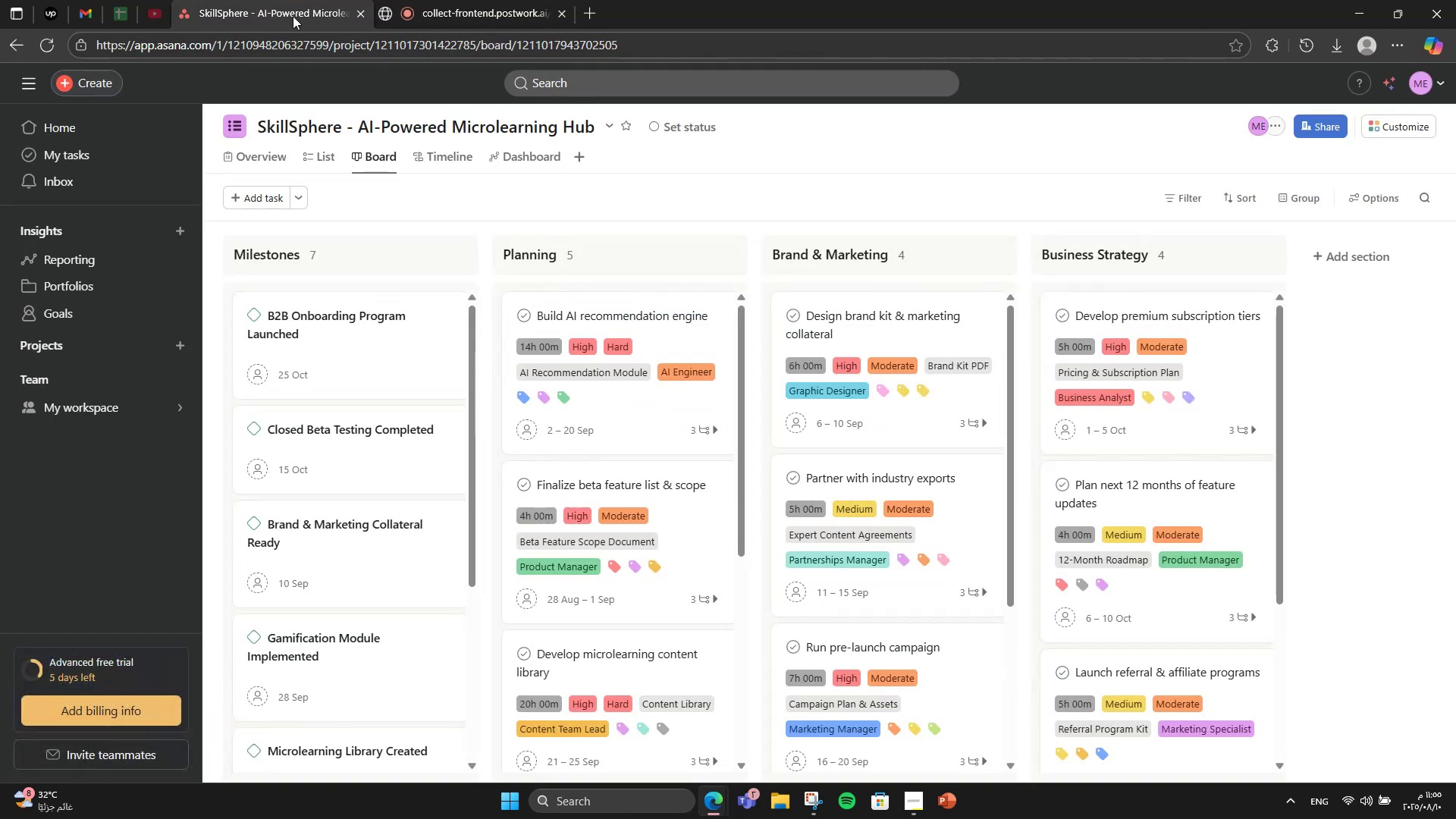 
scroll: coordinate [696, 664], scroll_direction: down, amount: 7.0
 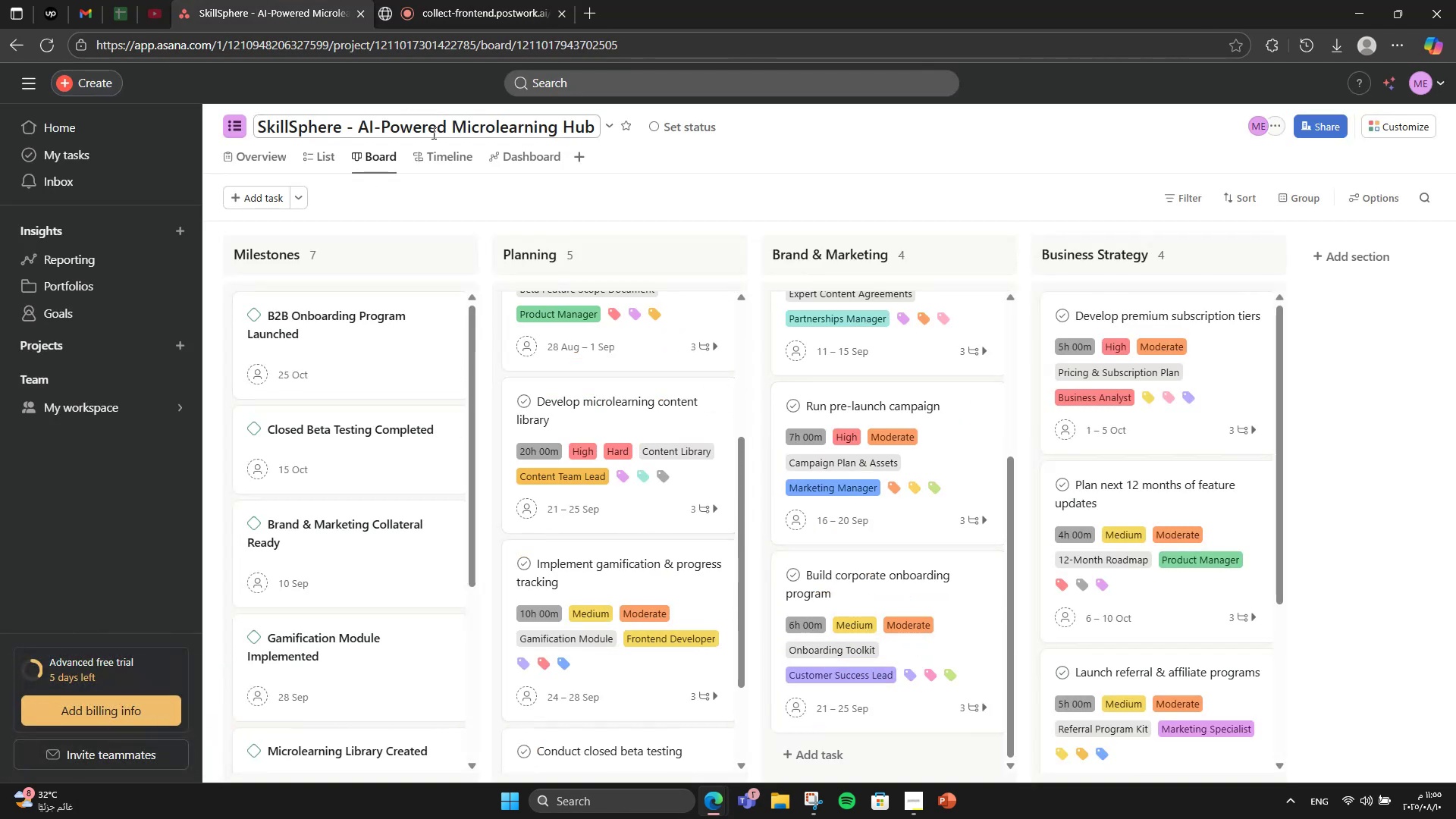 
left_click([465, 159])
 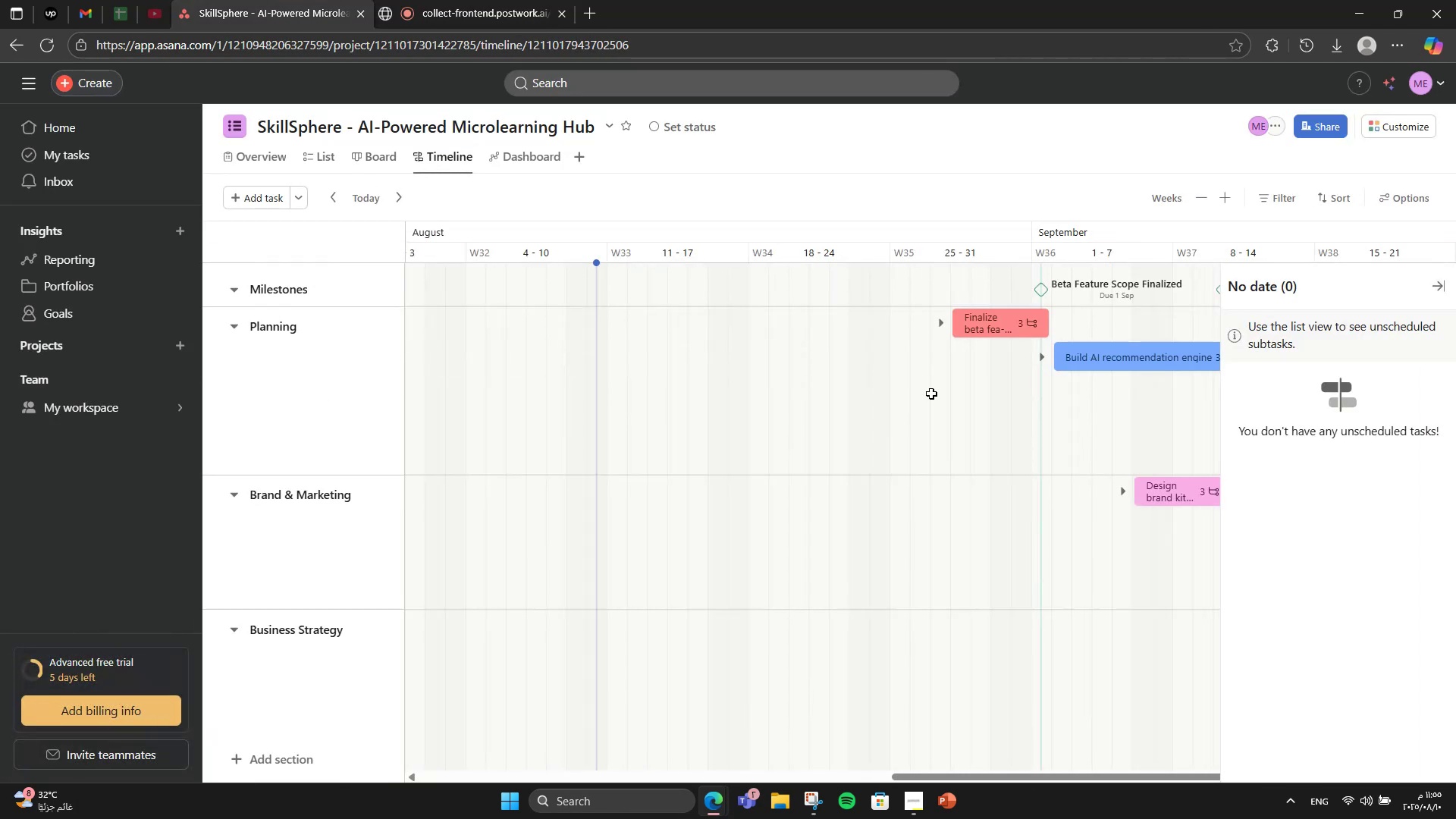 
scroll: coordinate [908, 495], scroll_direction: up, amount: 5.0
 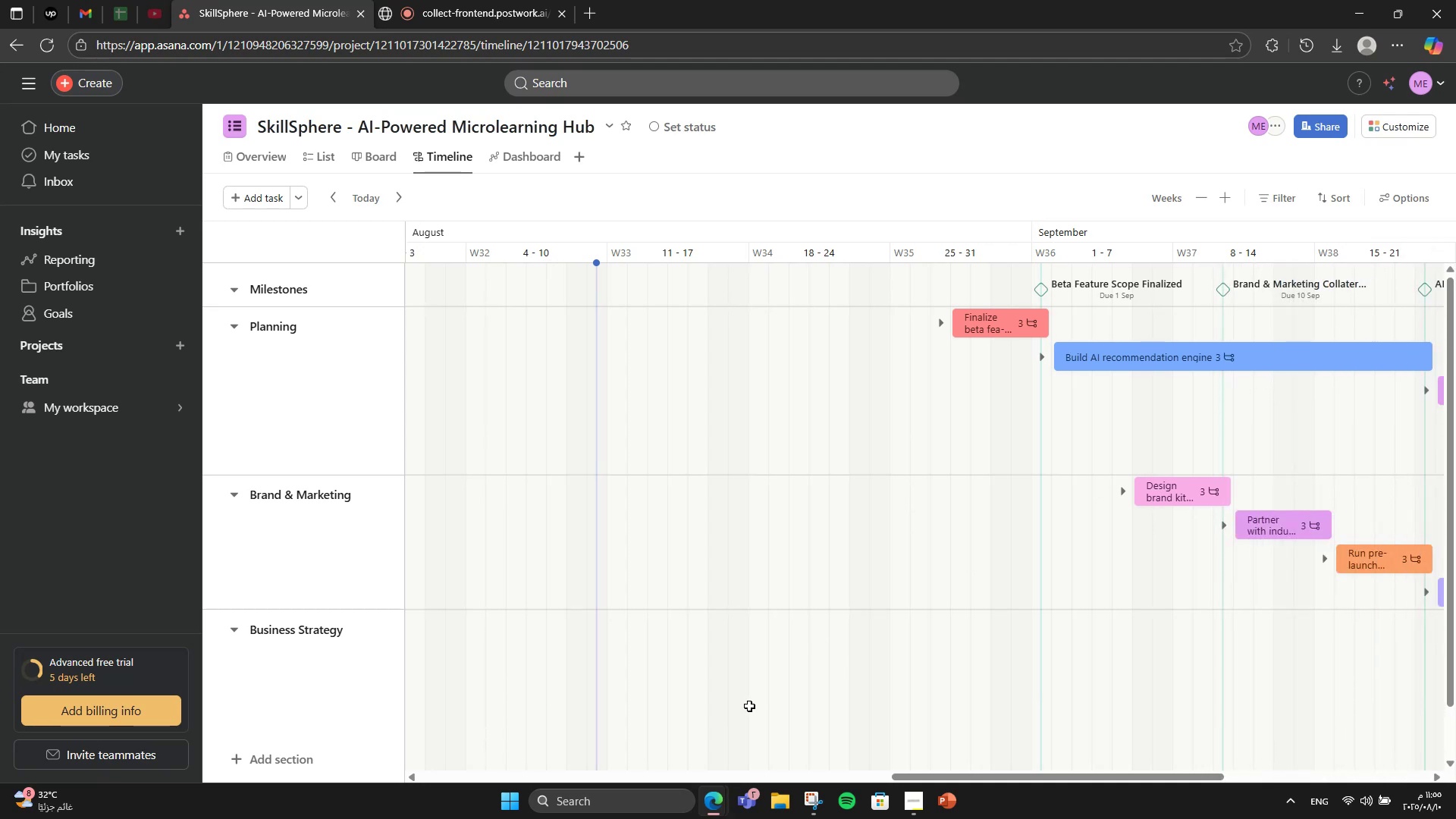 
left_click_drag(start_coordinate=[975, 777], to_coordinate=[1135, 747])
 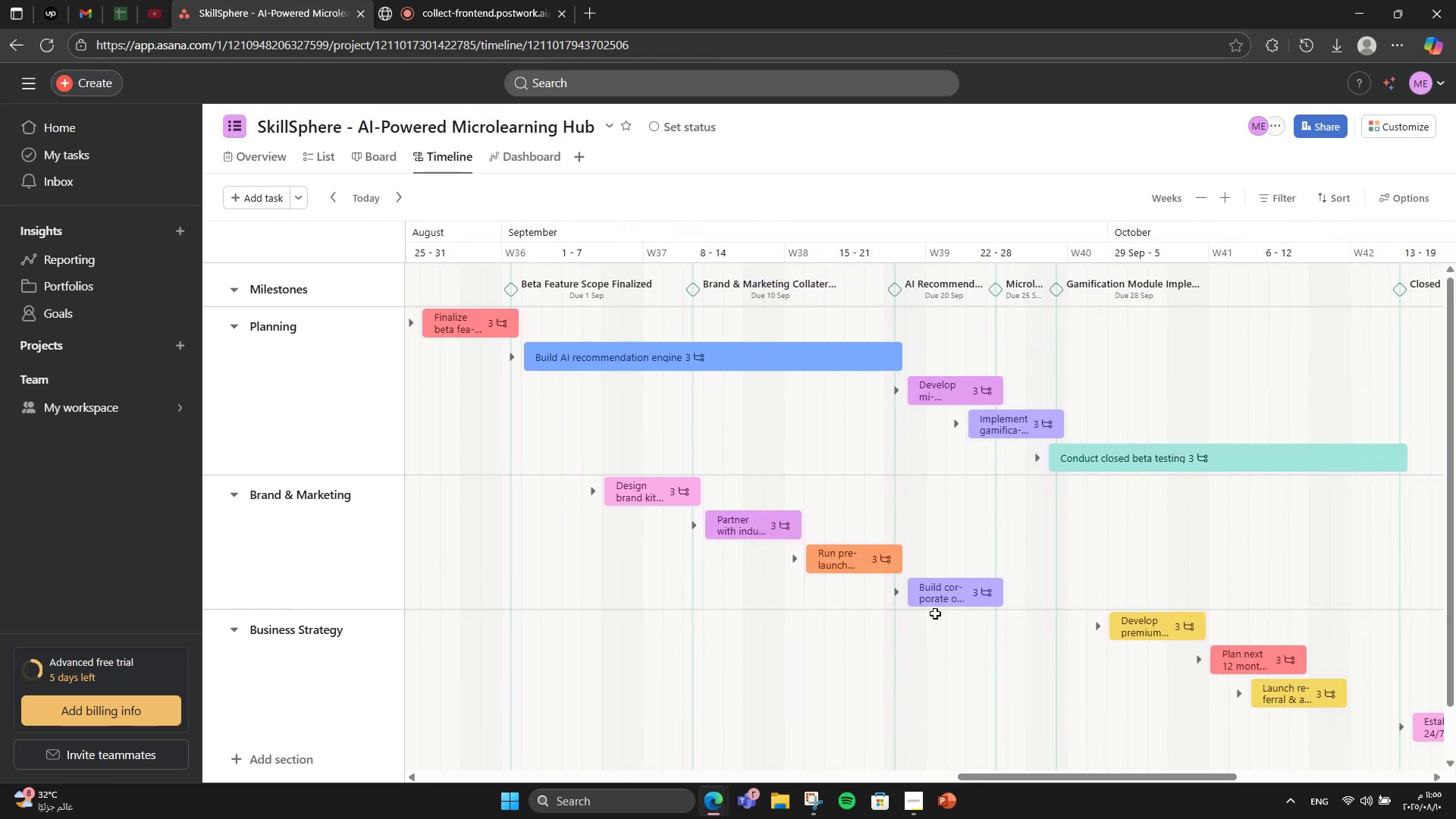 
scroll: coordinate [608, 499], scroll_direction: up, amount: 5.0
 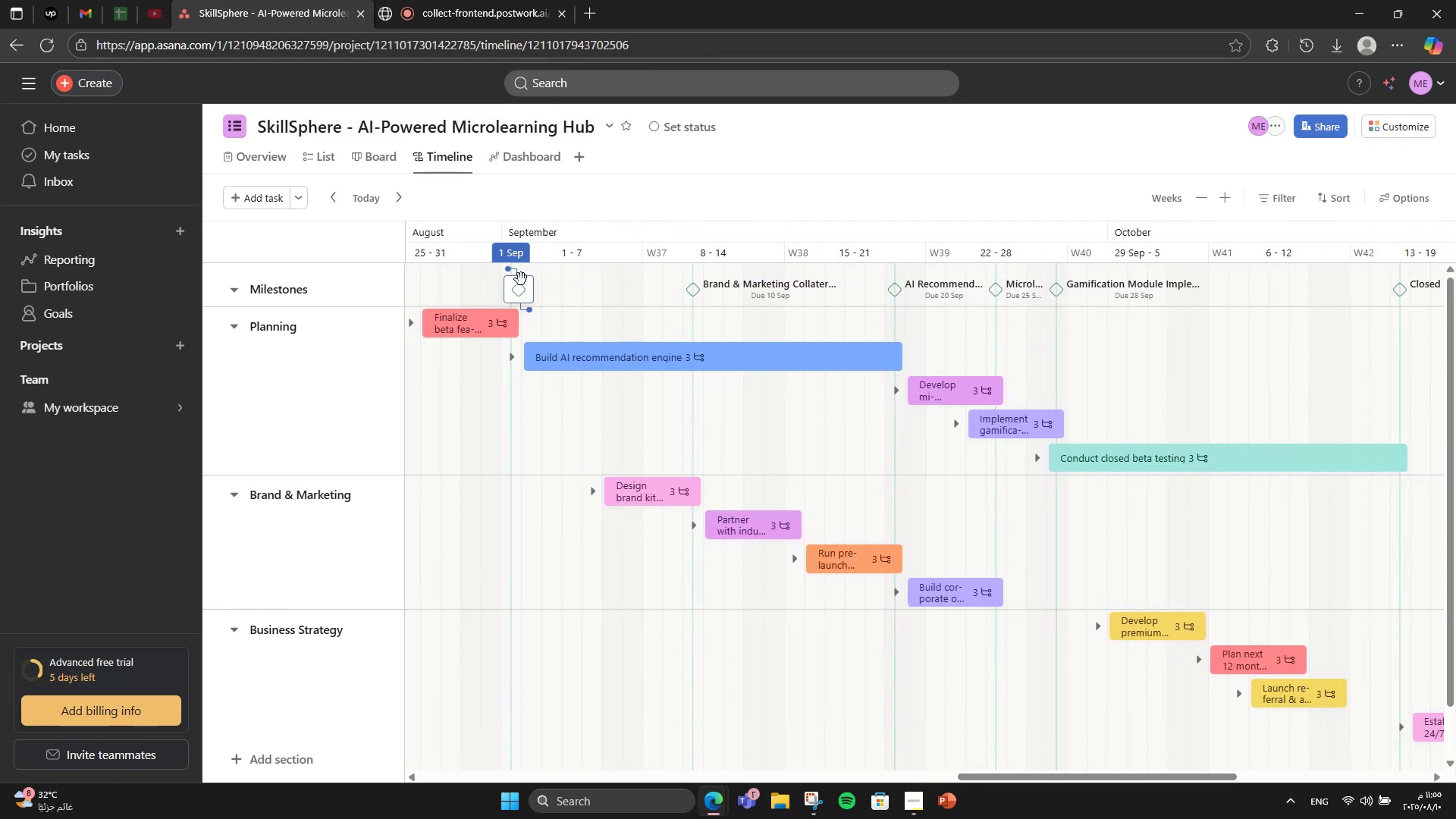 
wait(5.18)
 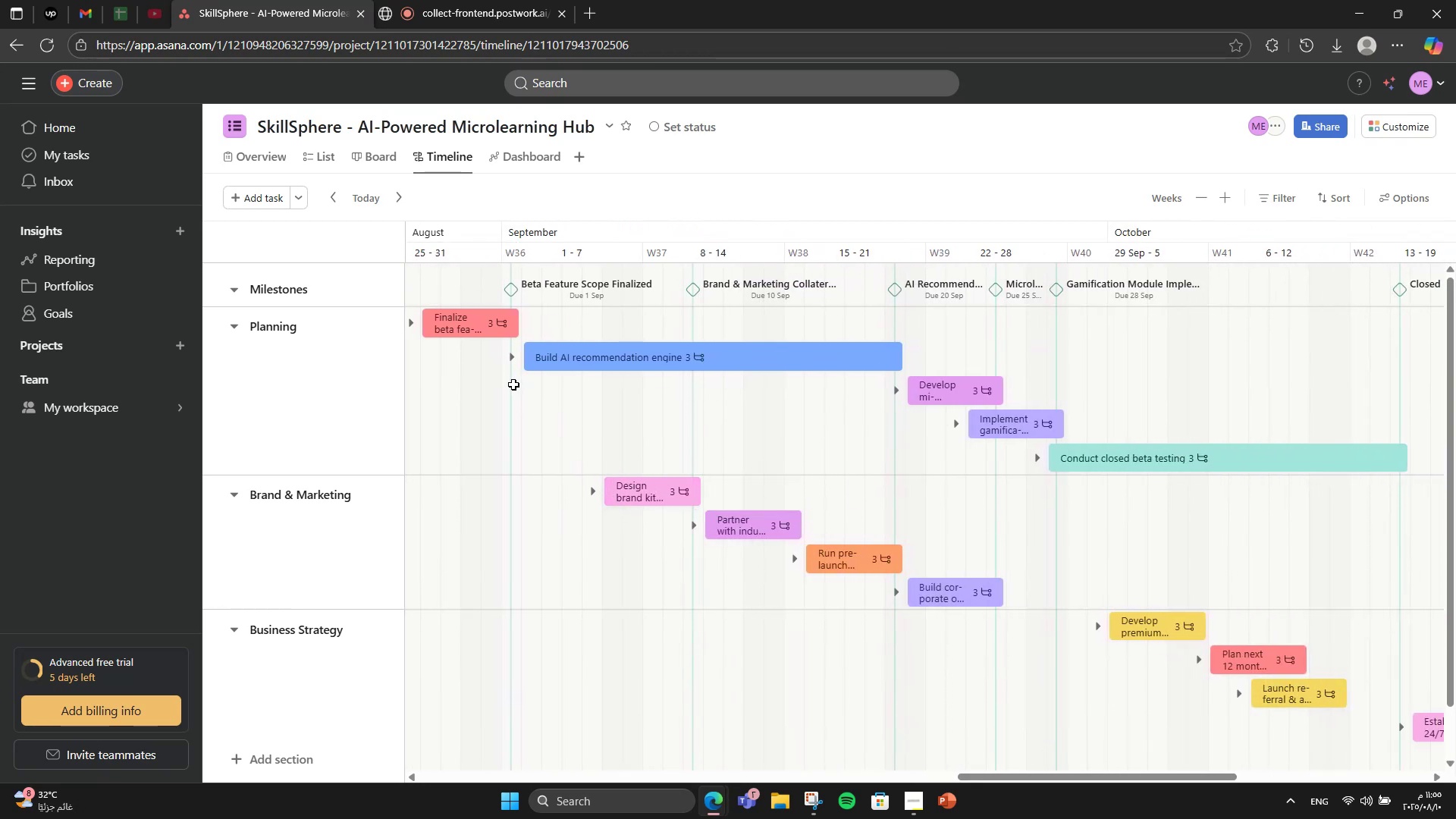 
left_click_drag(start_coordinate=[529, 306], to_coordinate=[472, 328])
 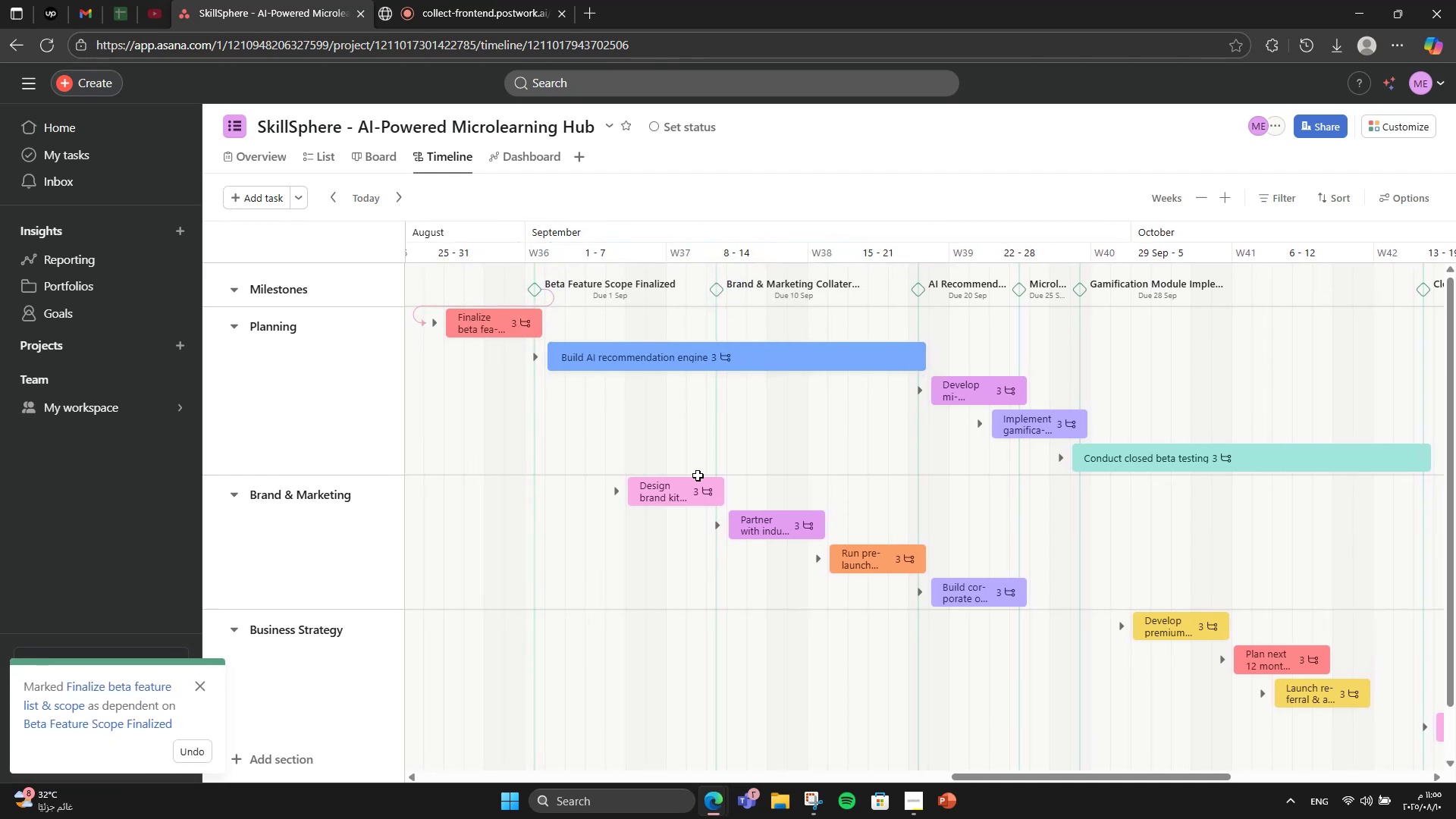 
left_click_drag(start_coordinate=[735, 306], to_coordinate=[682, 441])
 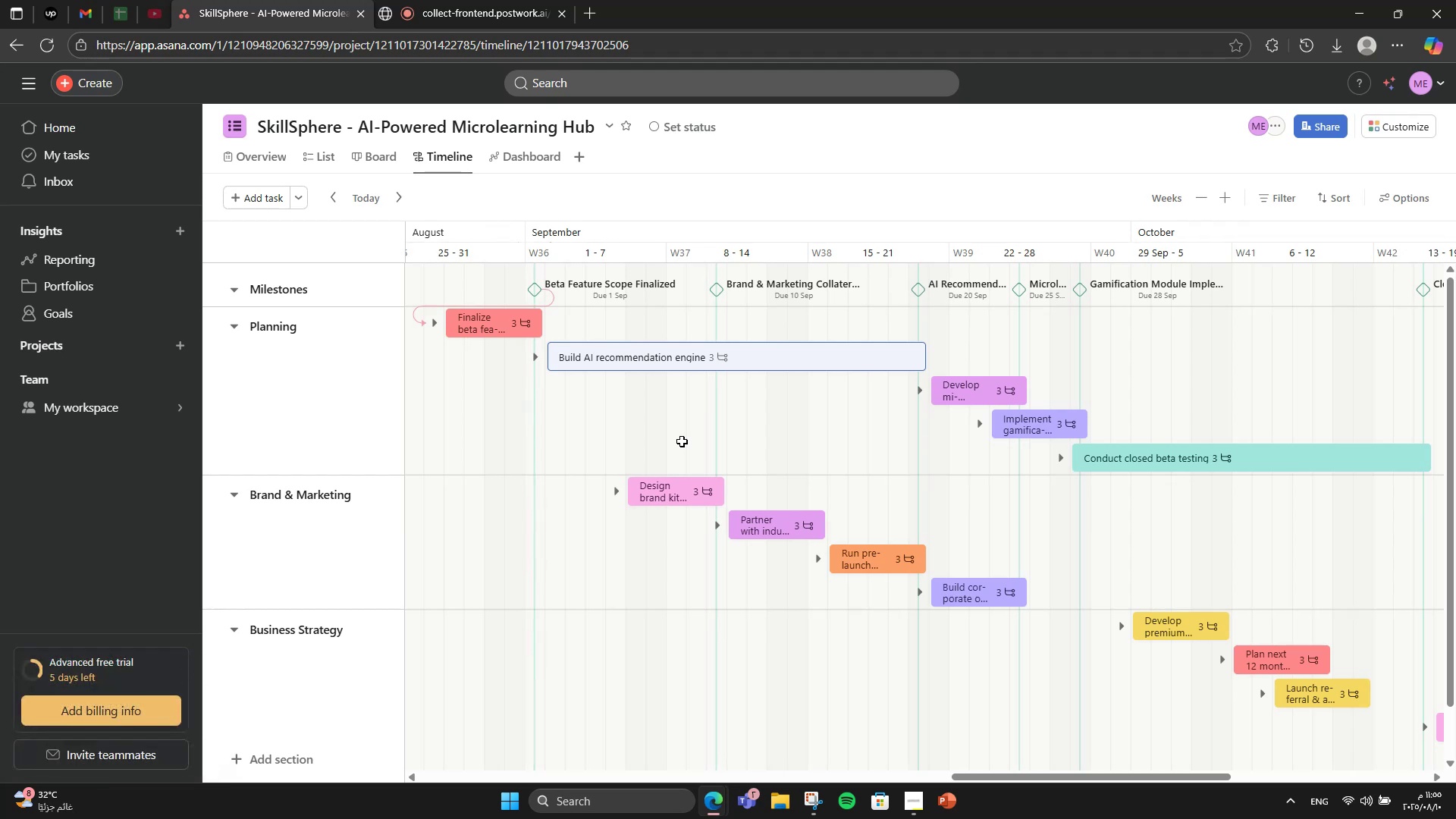 
wait(13.51)
 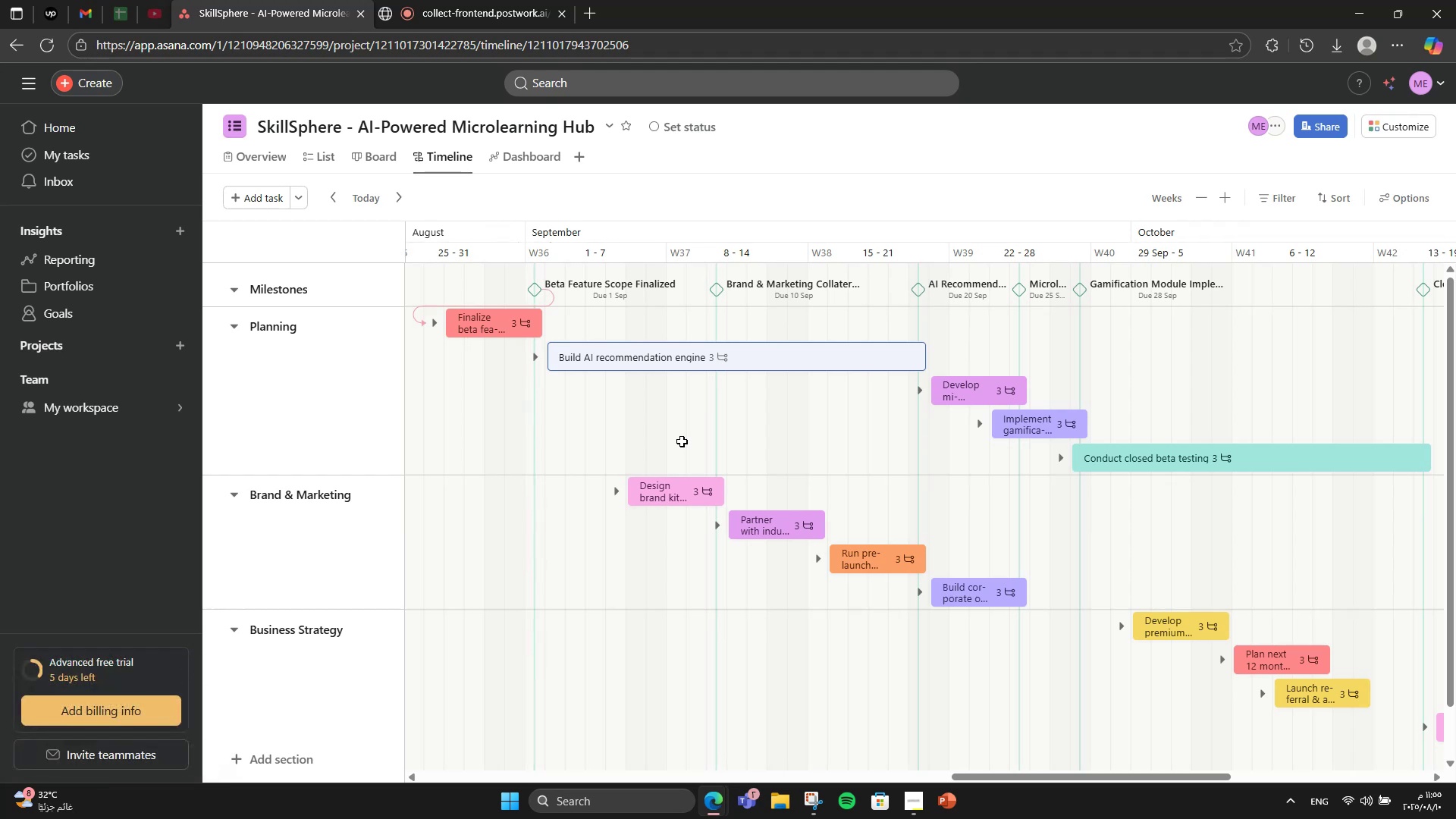 
left_click_drag(start_coordinate=[732, 308], to_coordinate=[704, 359])
 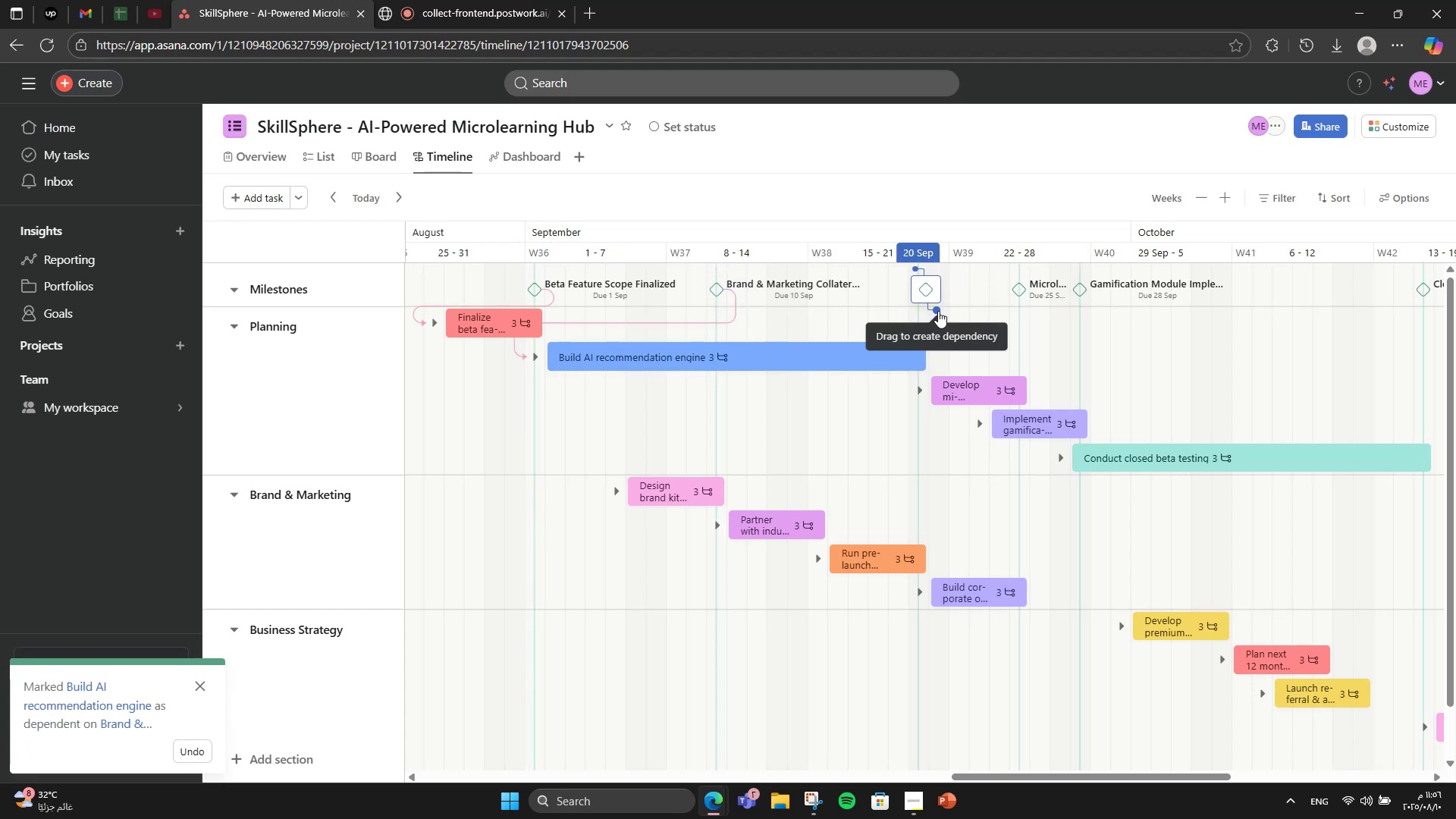 
wait(6.09)
 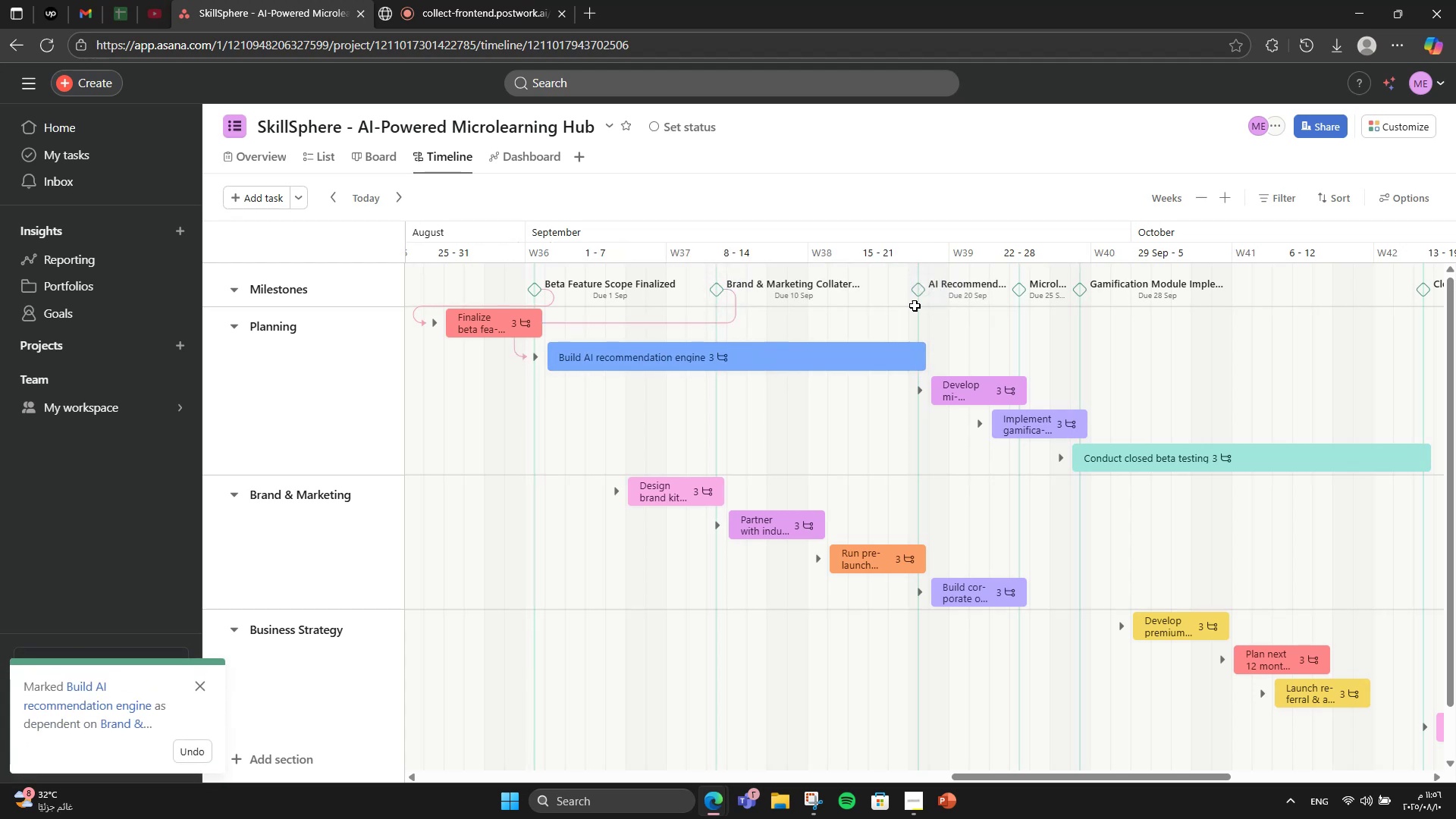 
left_click_drag(start_coordinate=[938, 311], to_coordinate=[721, 367])
 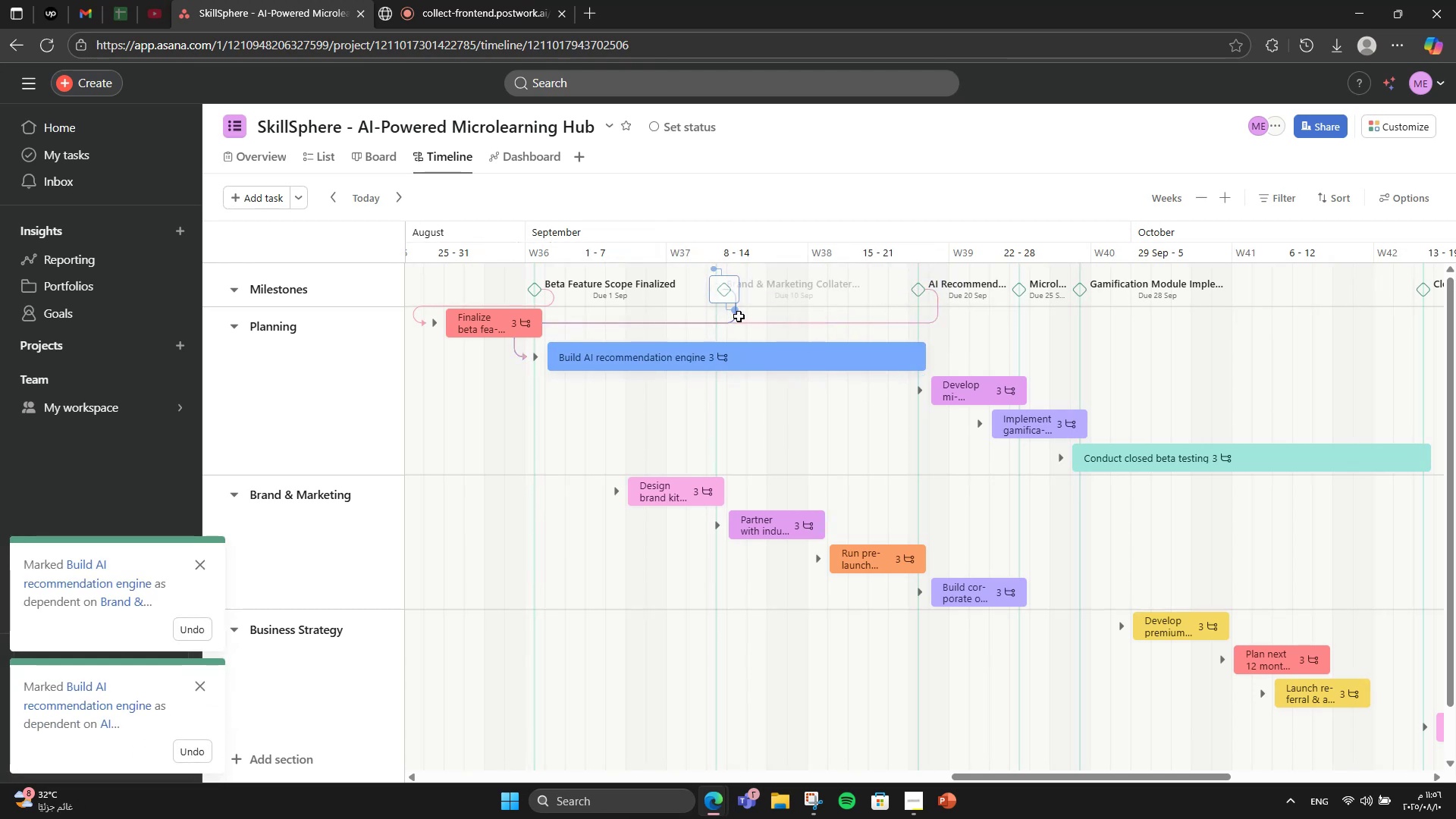 
left_click([734, 317])
 